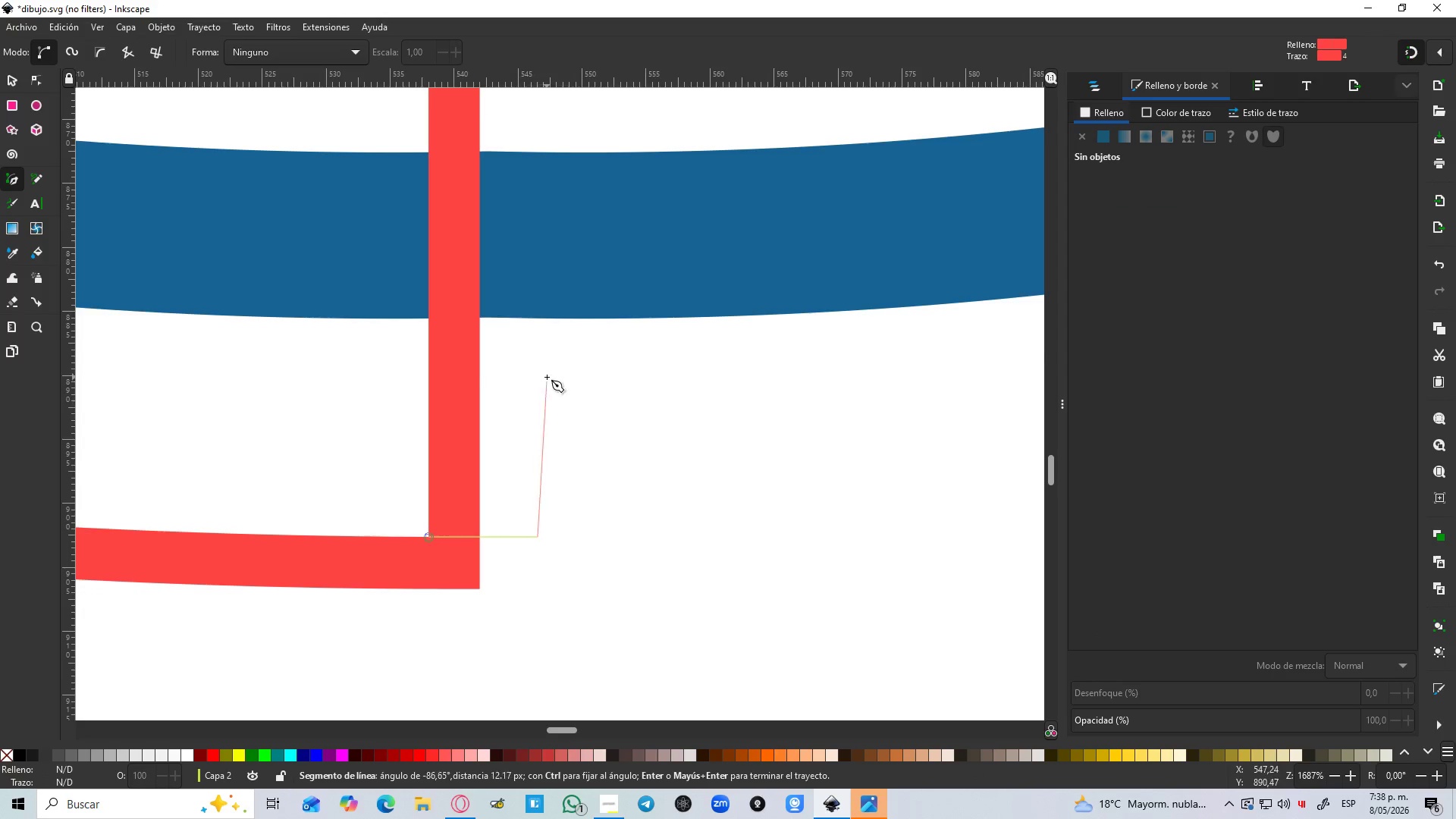 
scroll: coordinate [537, 372], scroll_direction: up, amount: 18.0
 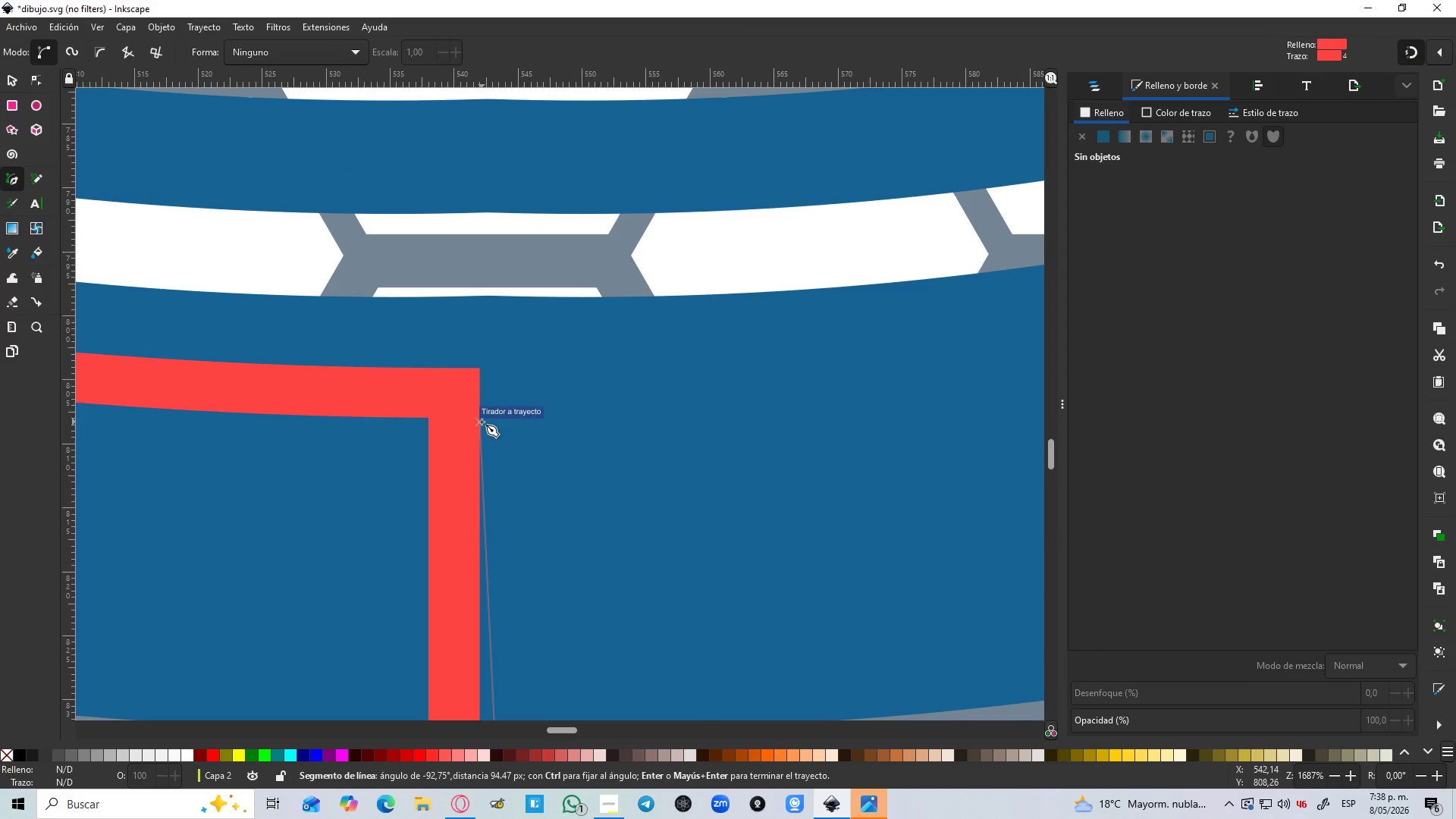 
left_click([482, 419])
 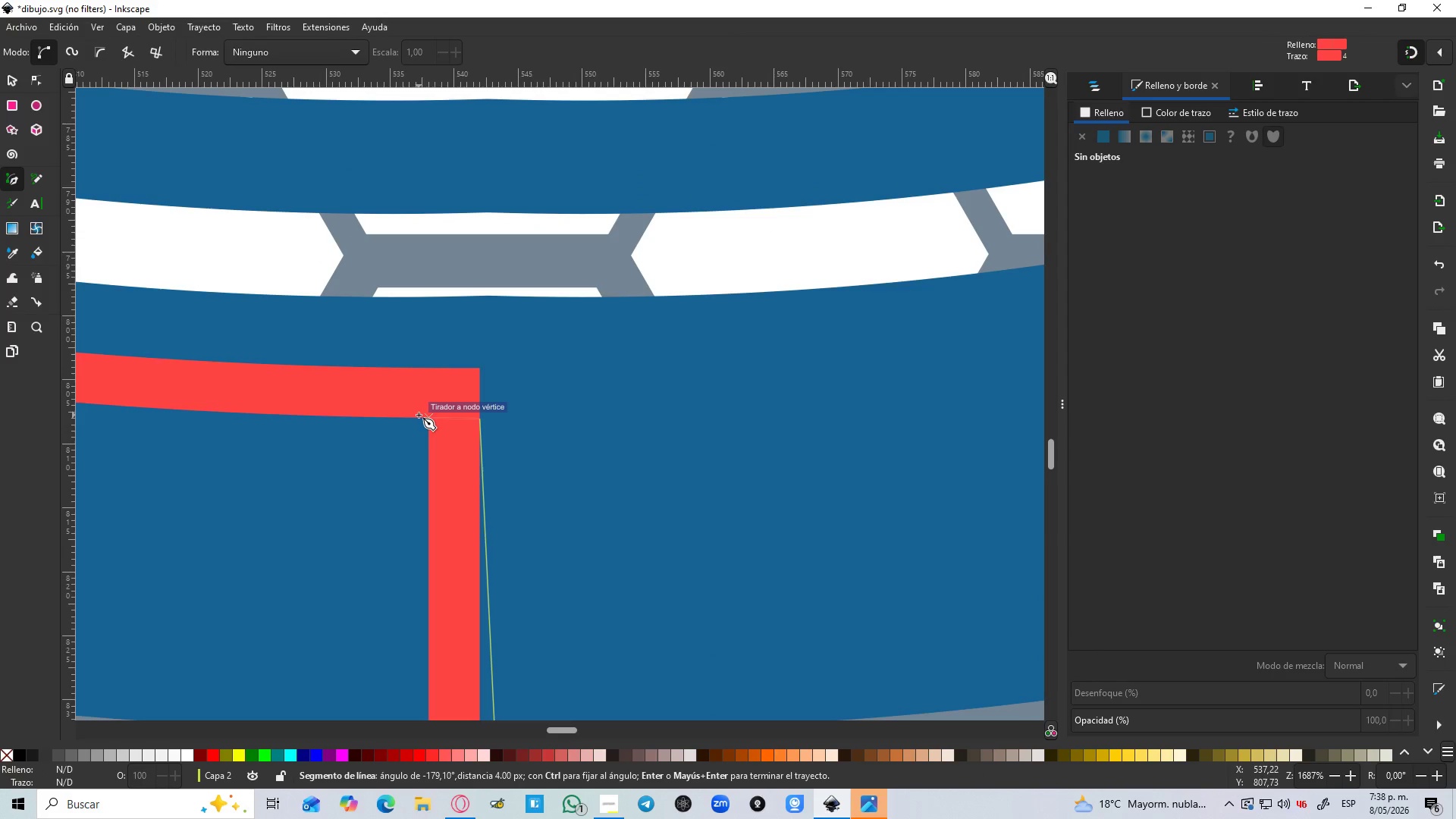 
left_click([419, 415])
 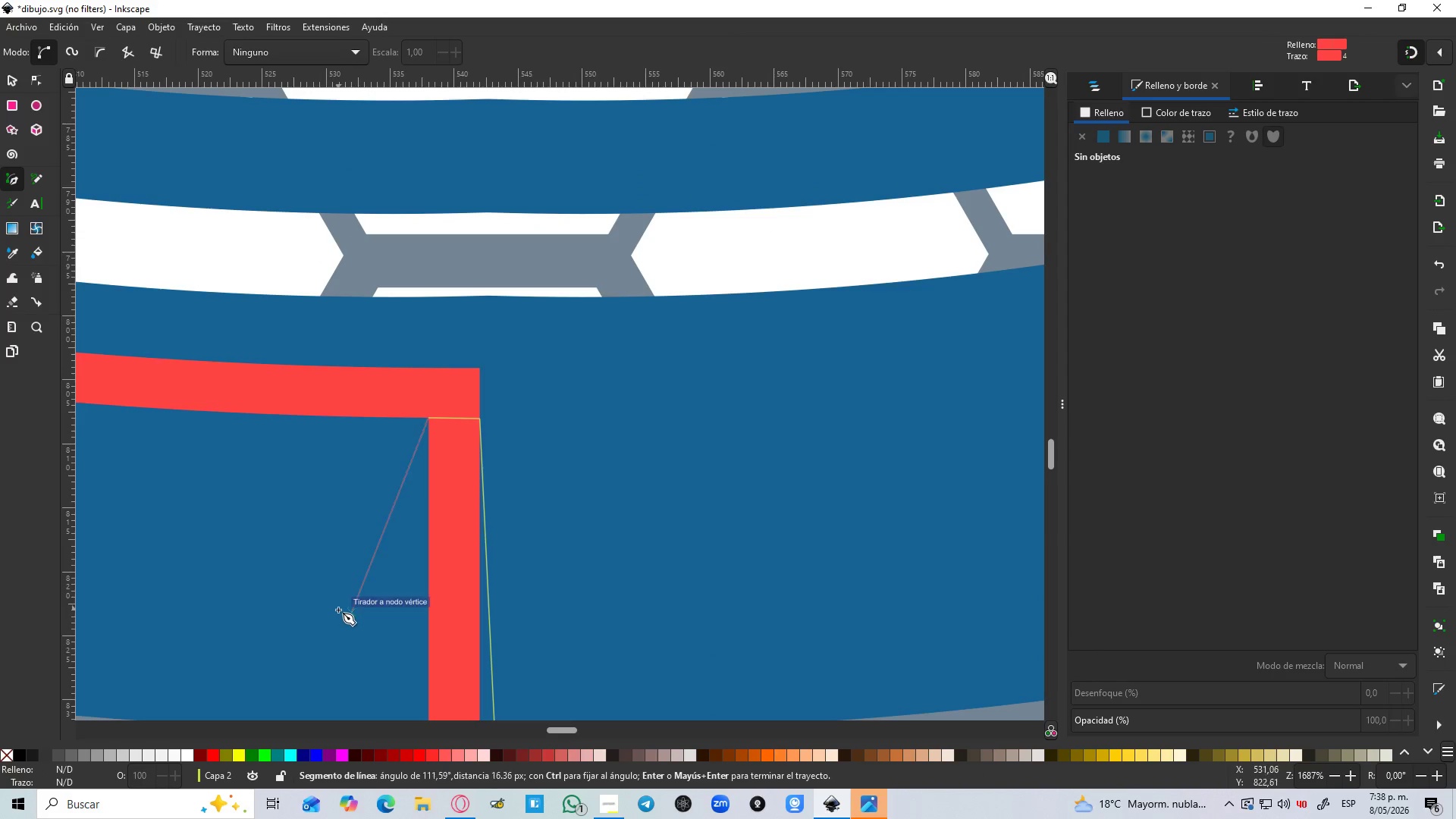 
double_click([339, 610])
 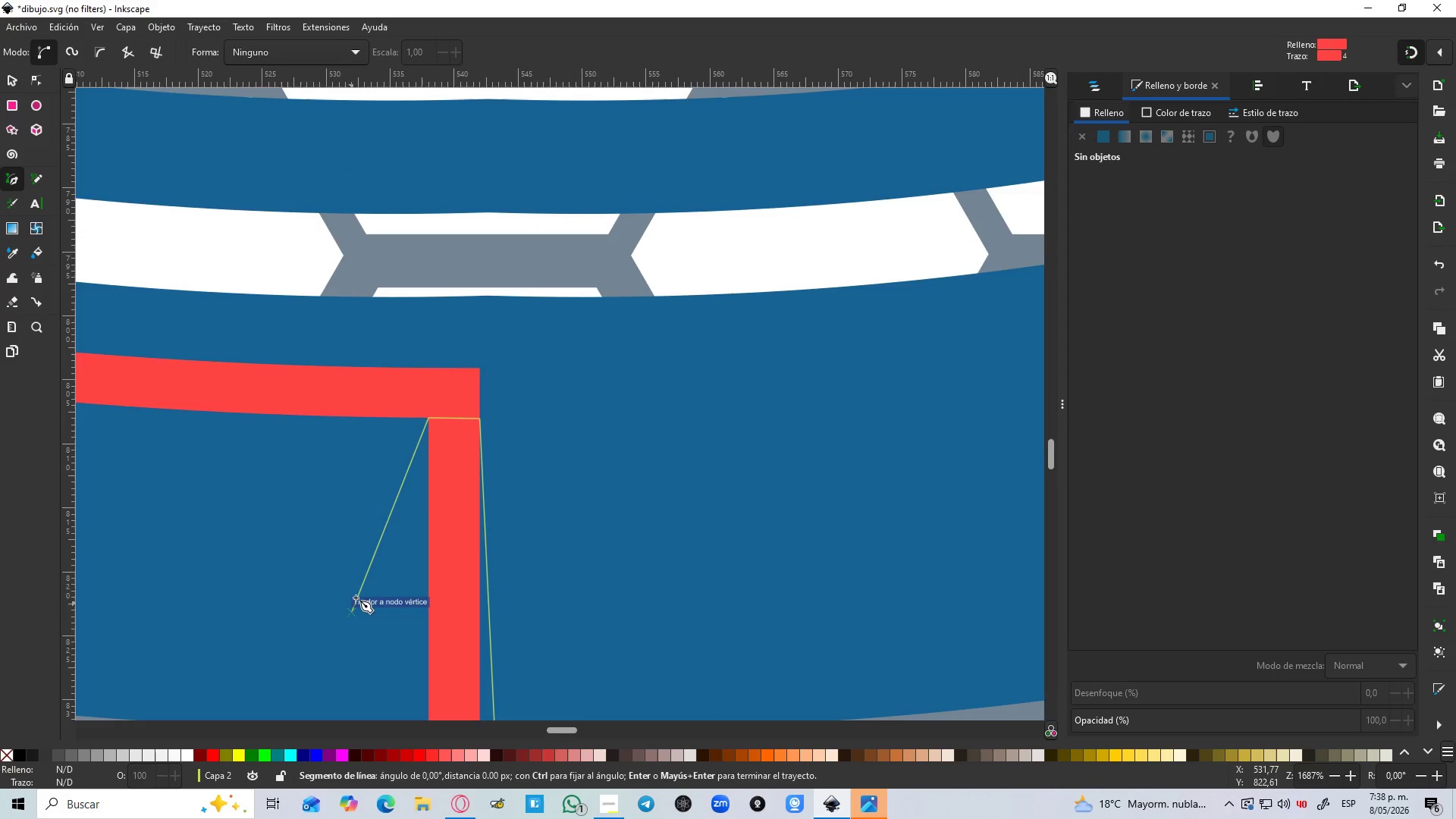 
hold_key(key=ControlLeft, duration=0.61)
scroll: coordinate [350, 665], scroll_direction: down, amount: 11.0
 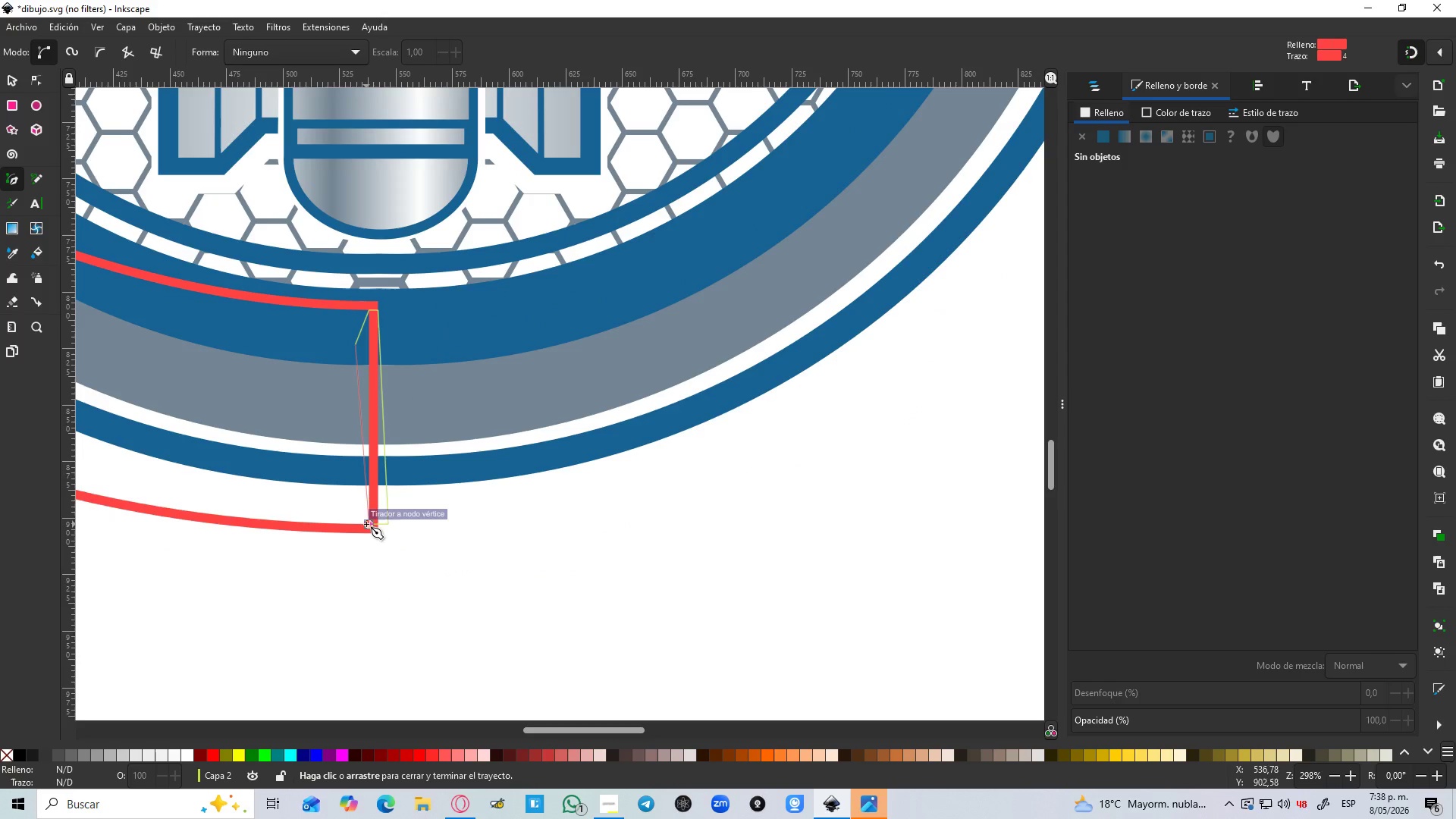 
left_click([366, 524])
 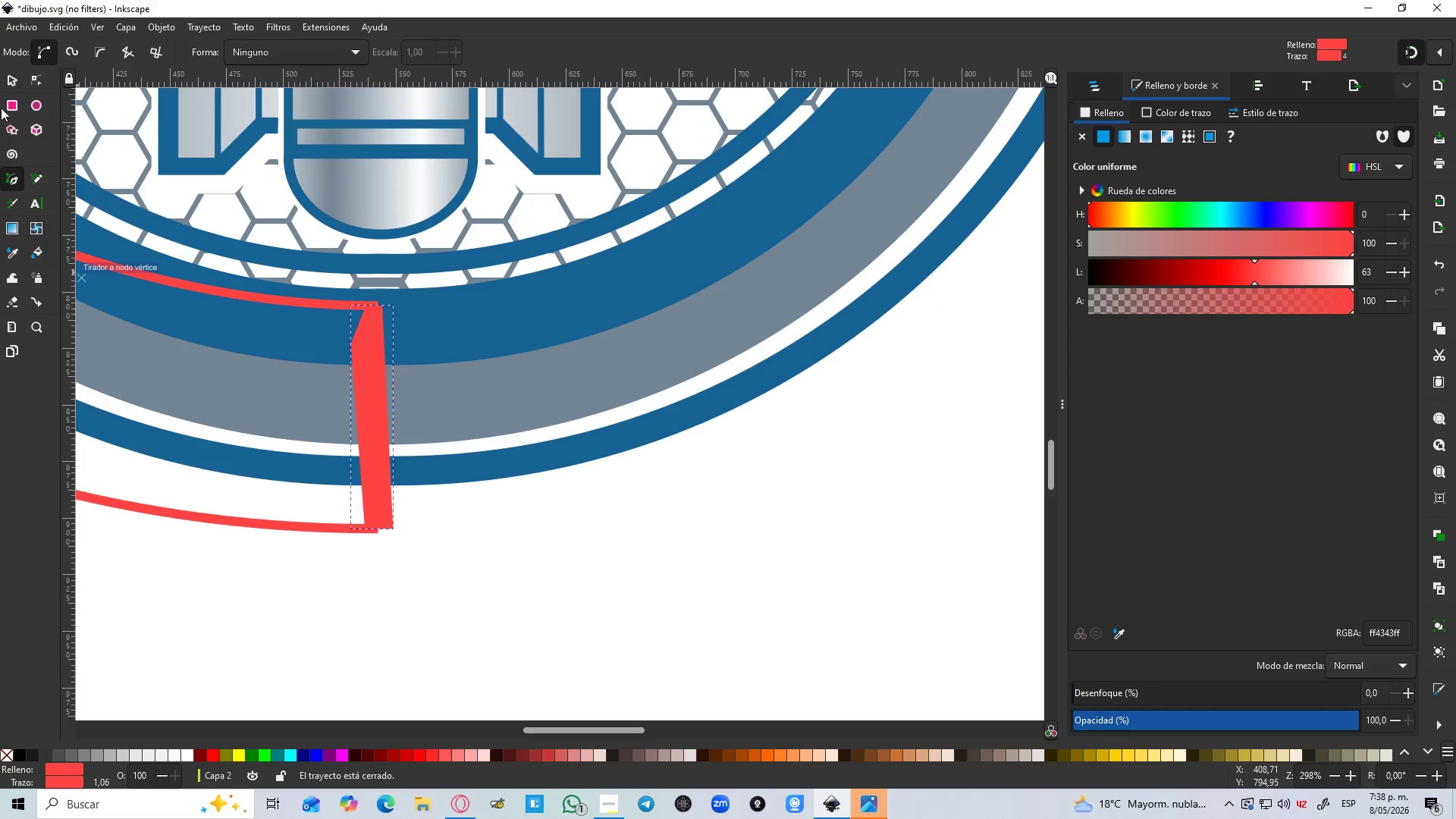 
left_click([6, 78])
 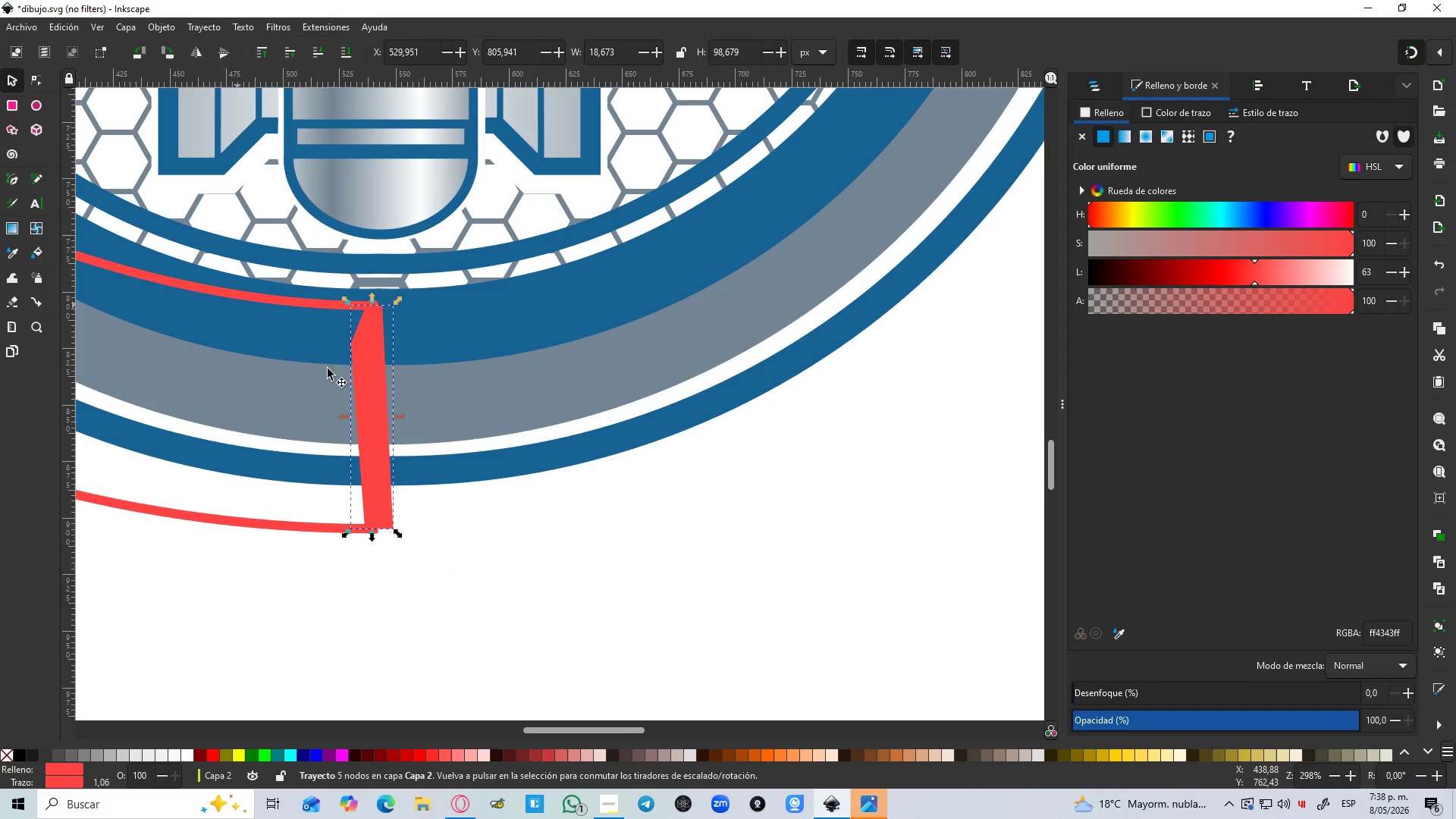 
hold_key(key=ShiftLeft, duration=0.97)
left_click([293, 301])
 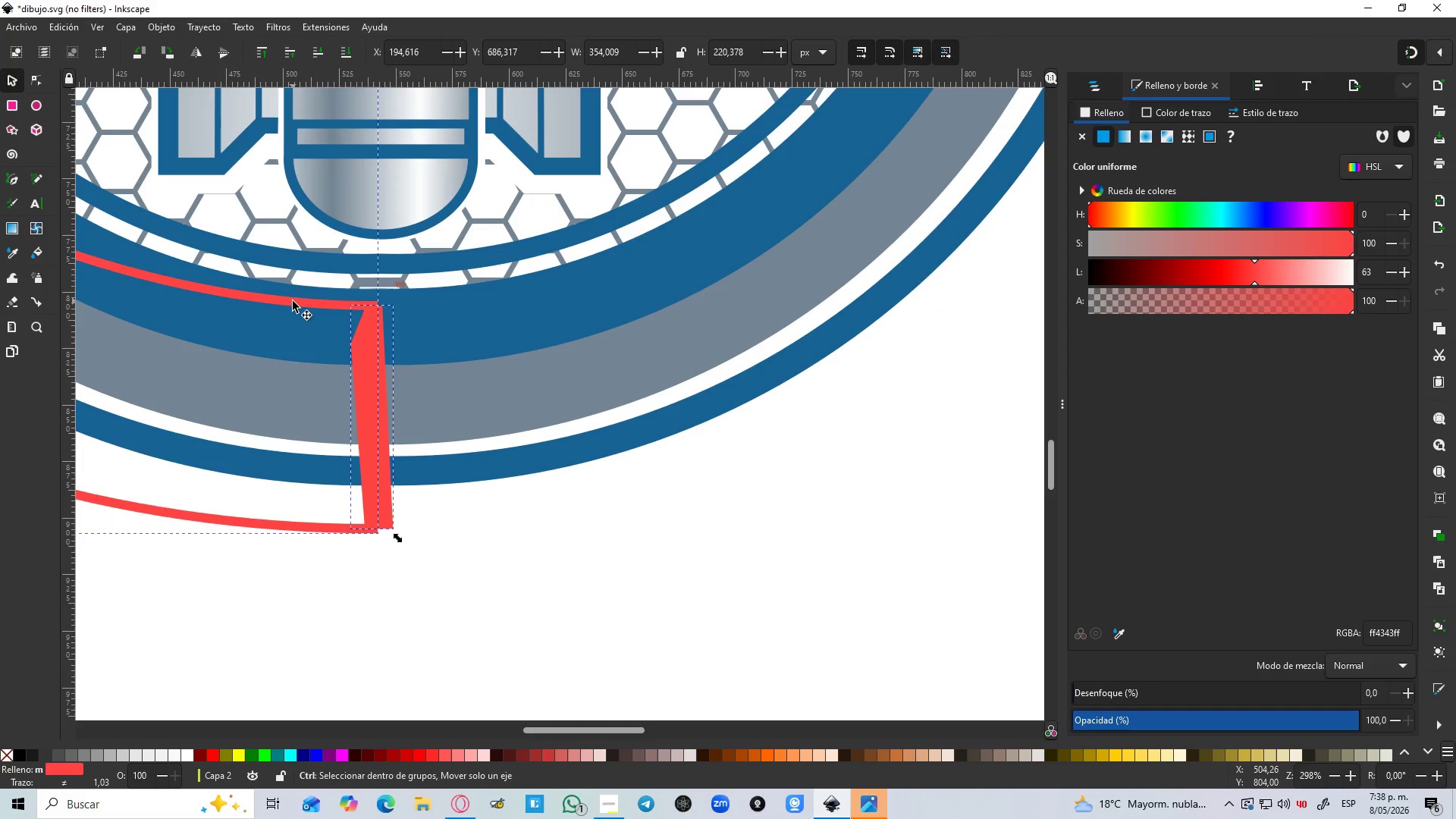 
key(Control+NumpadSubtract)
 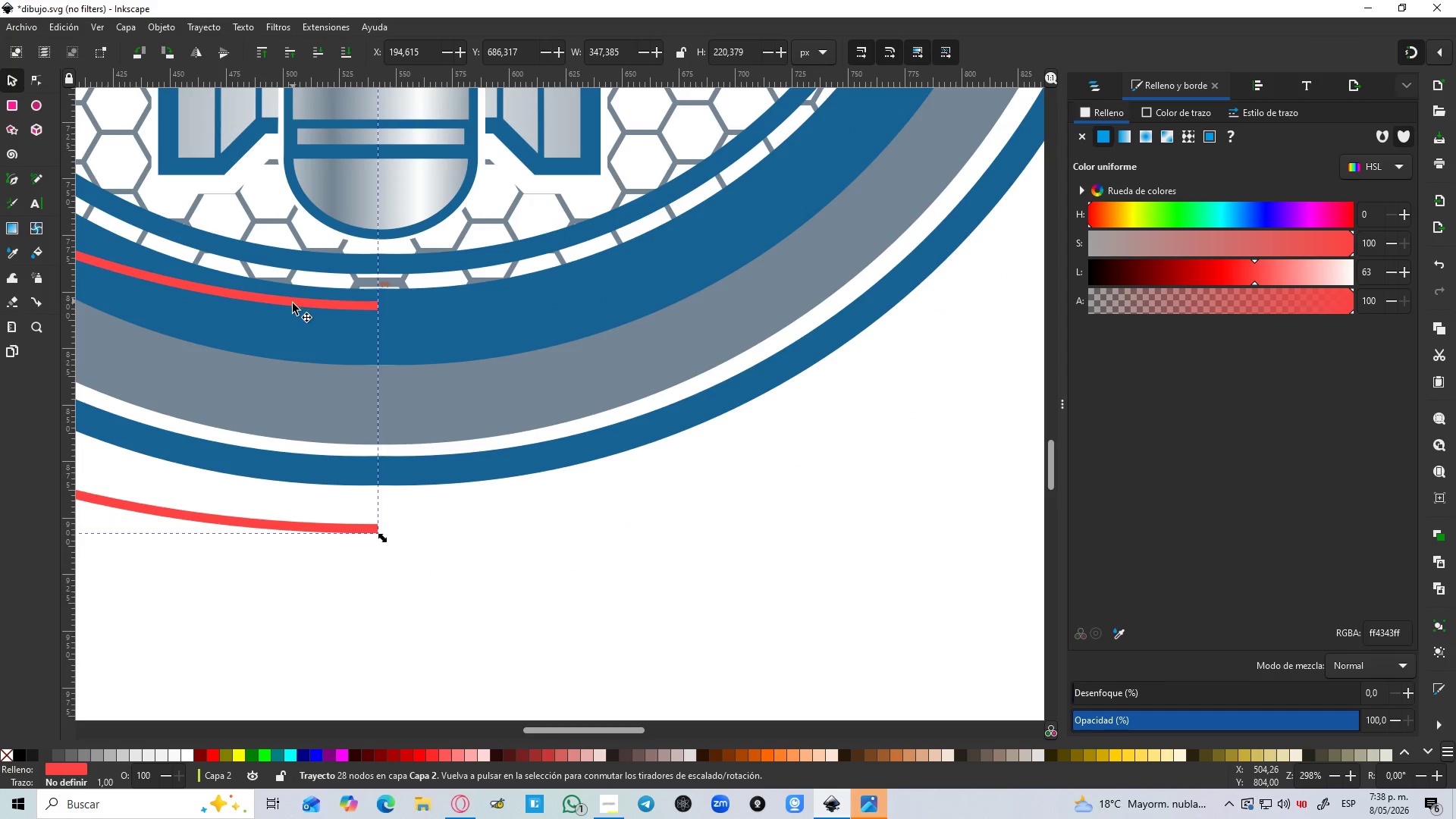 
key(Control+D)
 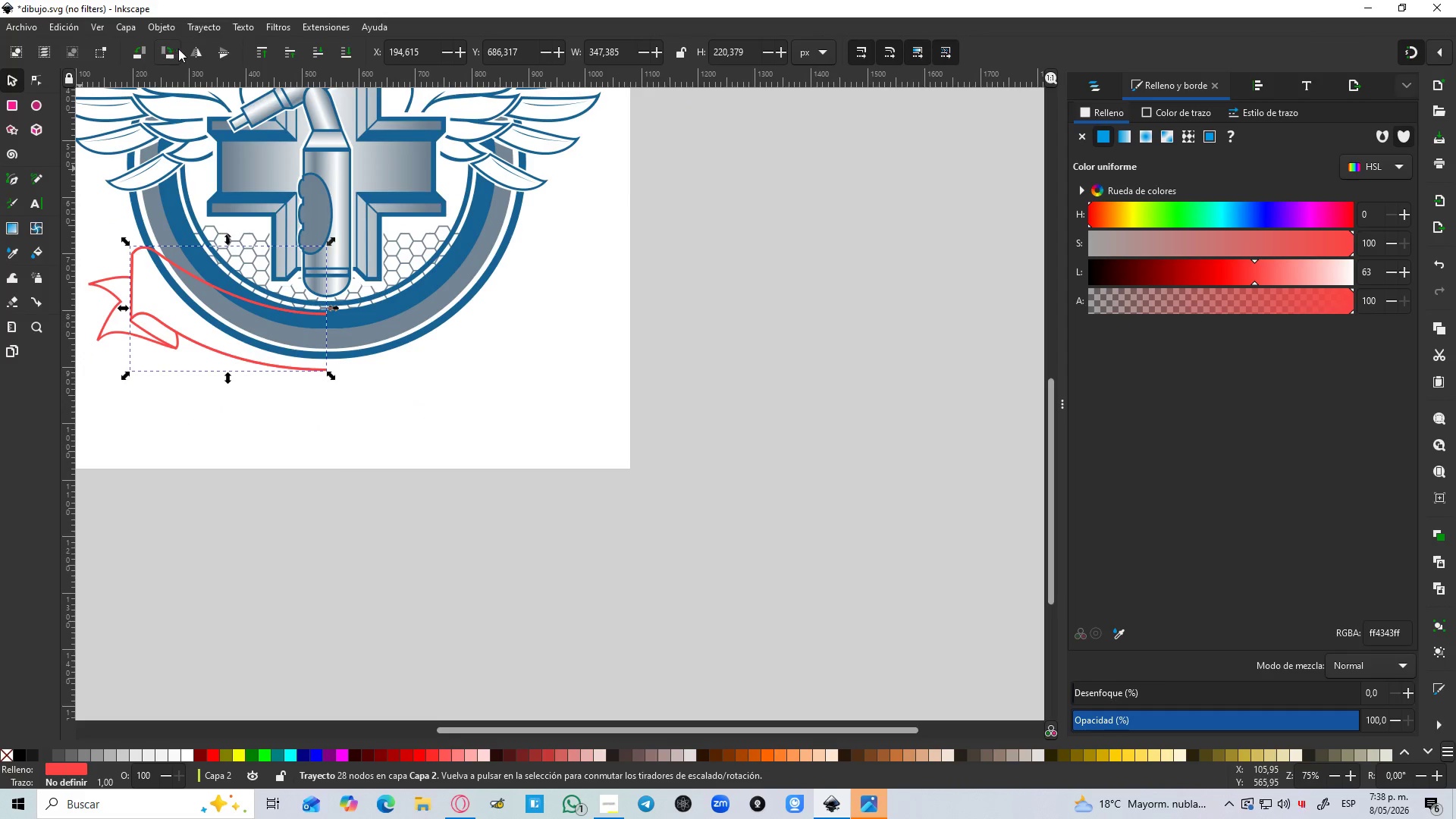 
scroll: coordinate [312, 319], scroll_direction: down, amount: 4.0
 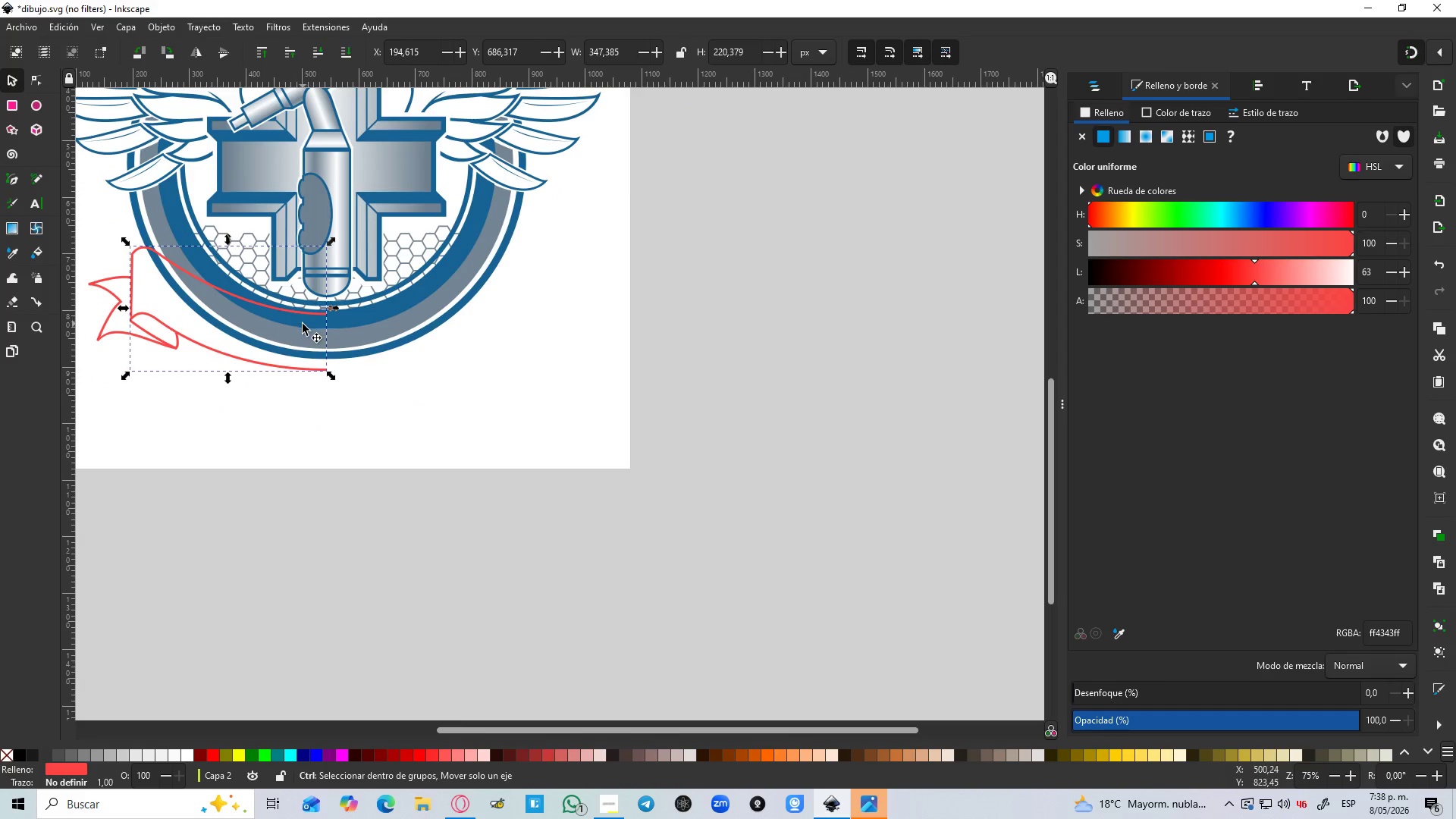 
left_click([201, 49])
 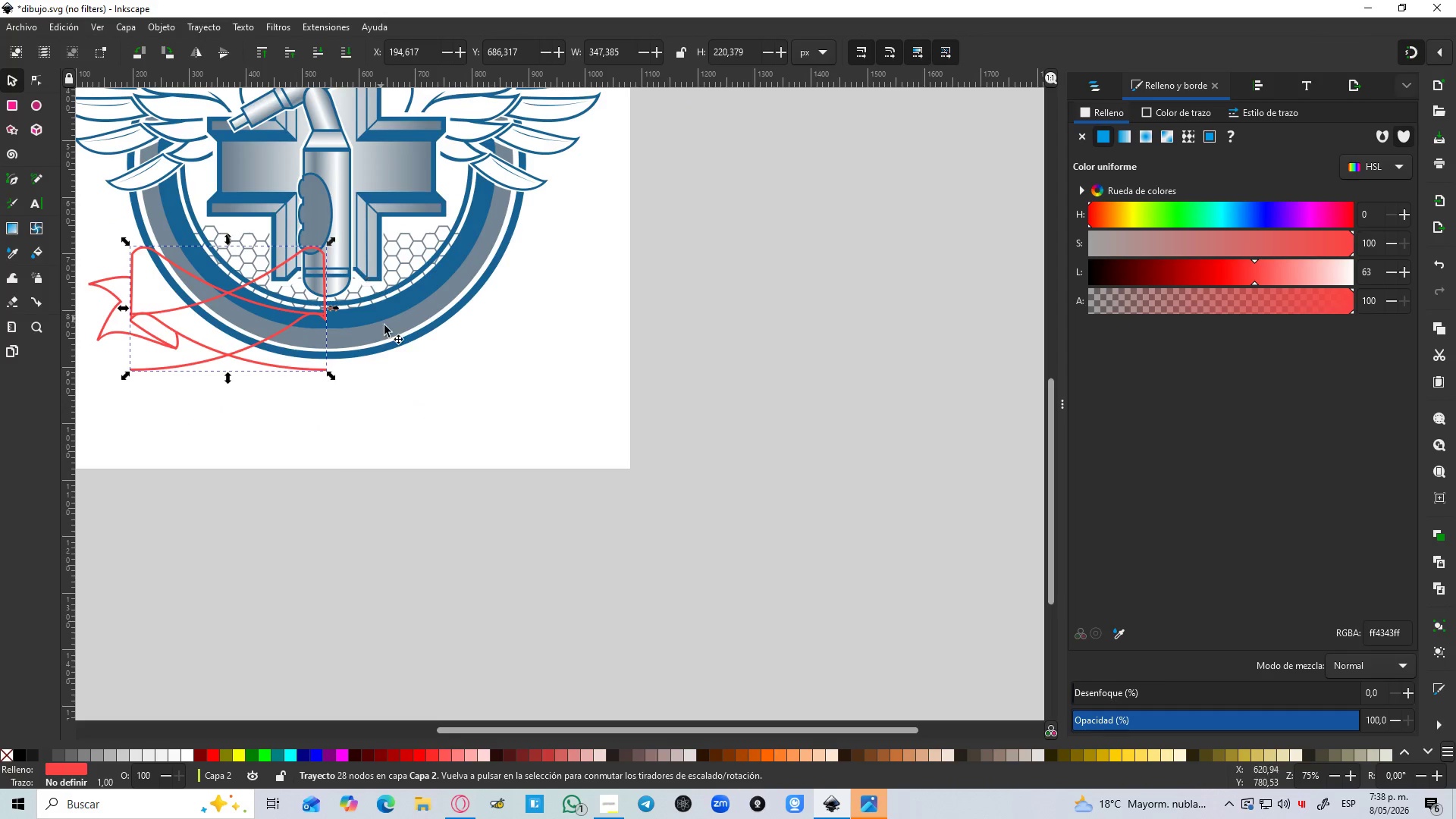 
left_click([400, 393])
 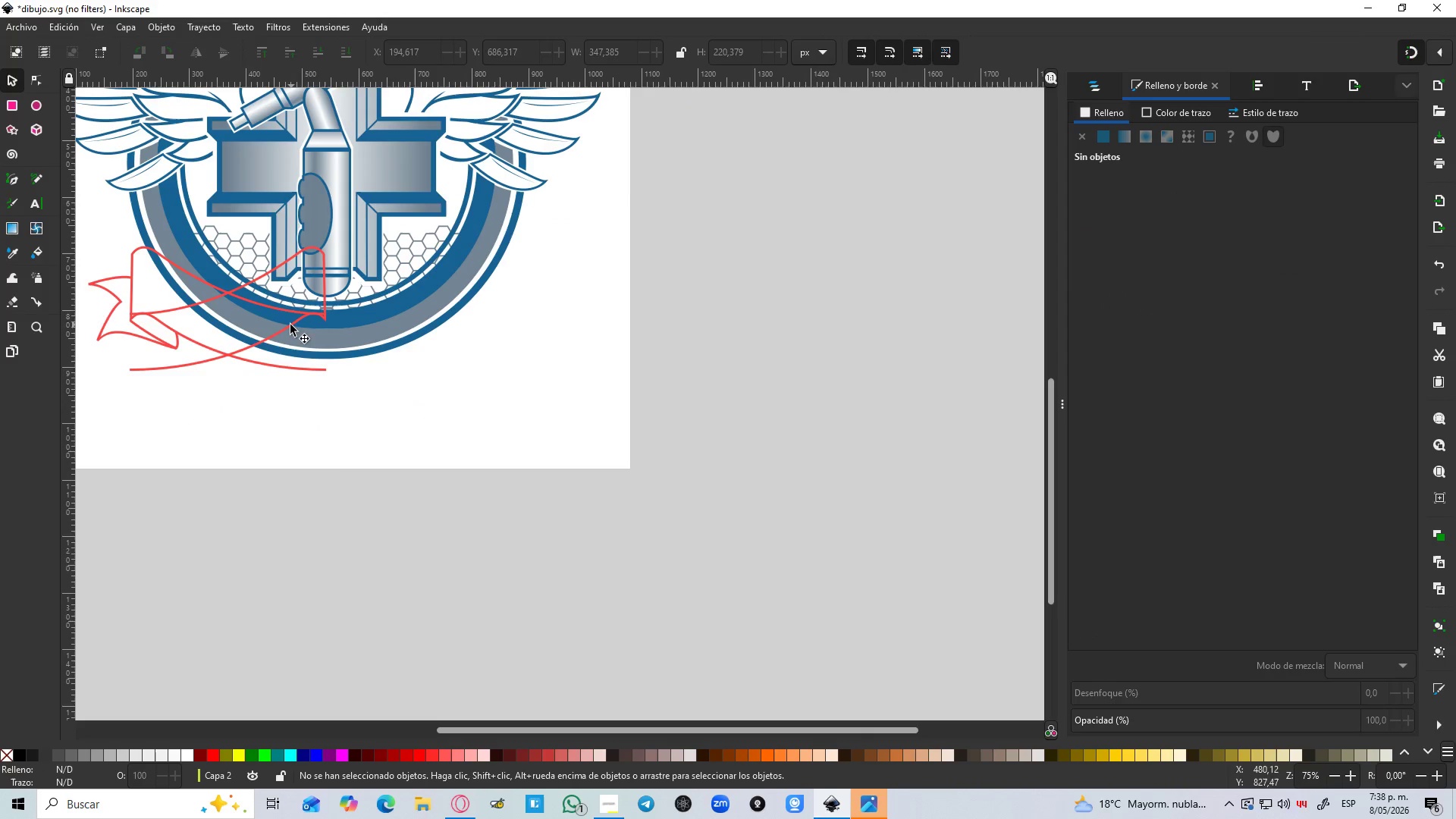 
left_click_drag(start_coordinate=[290, 325], to_coordinate=[489, 325])
 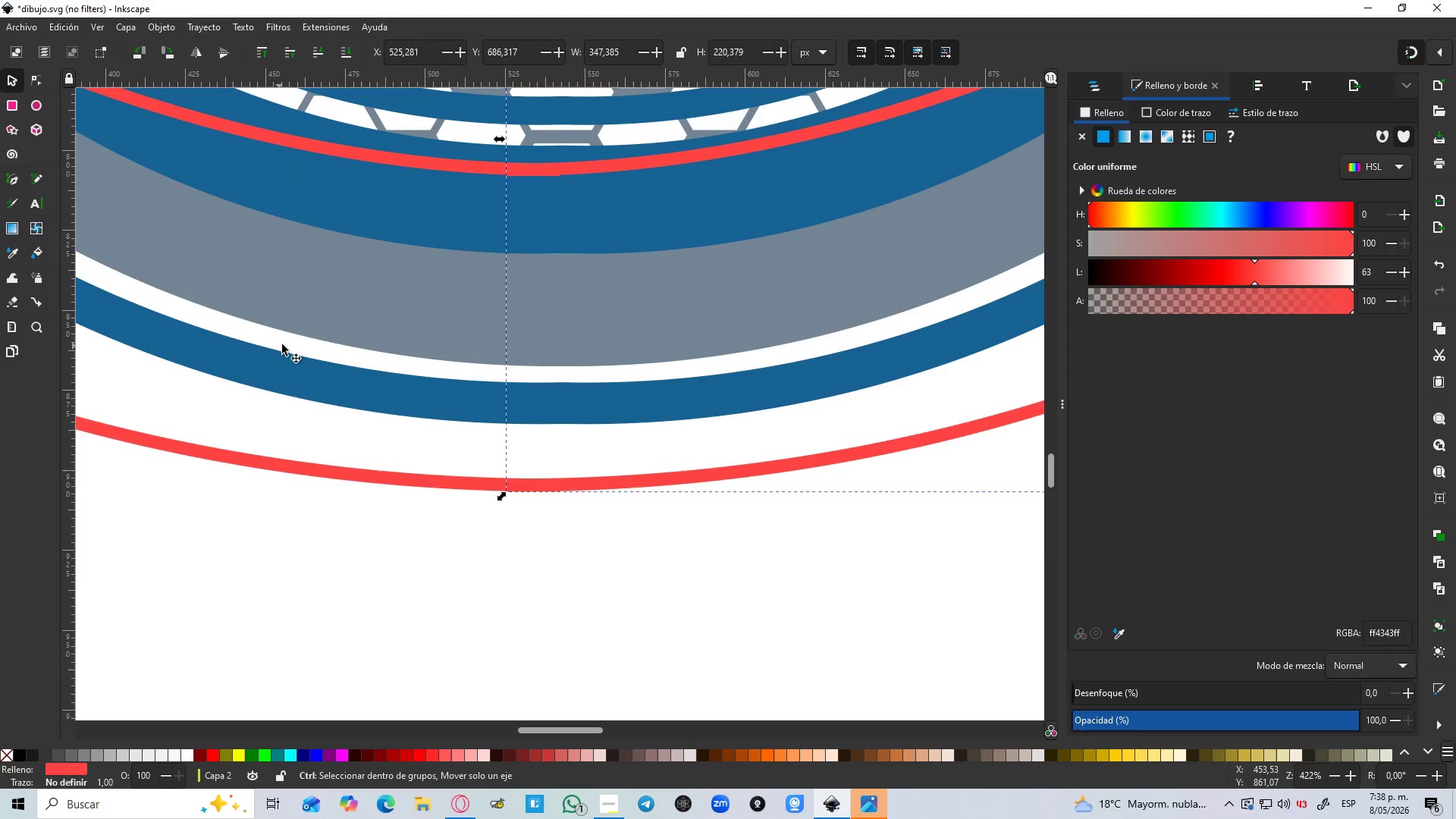 
hold_key(key=ControlLeft, duration=1.52)
 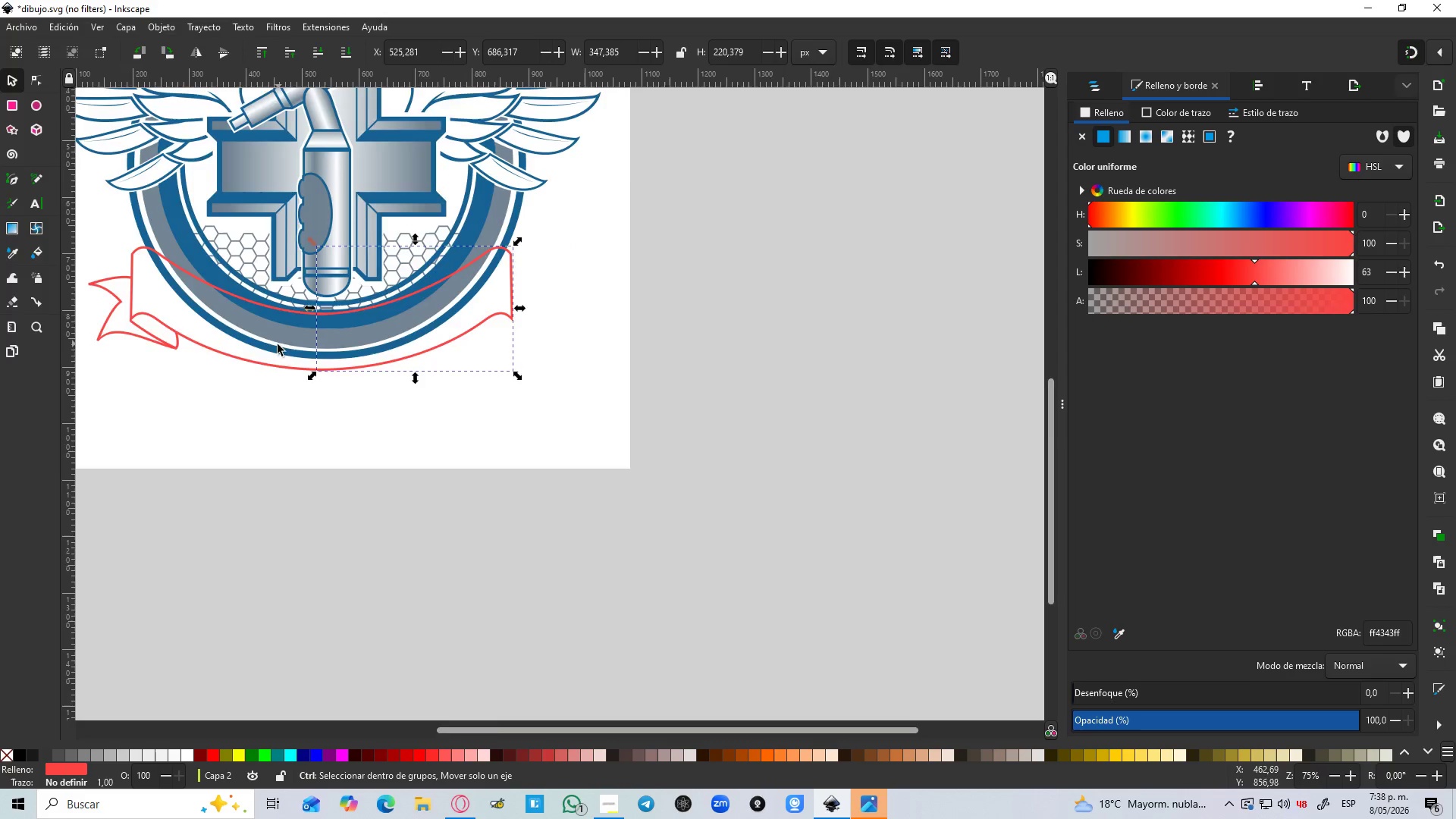 
key(Control+ControlLeft)
 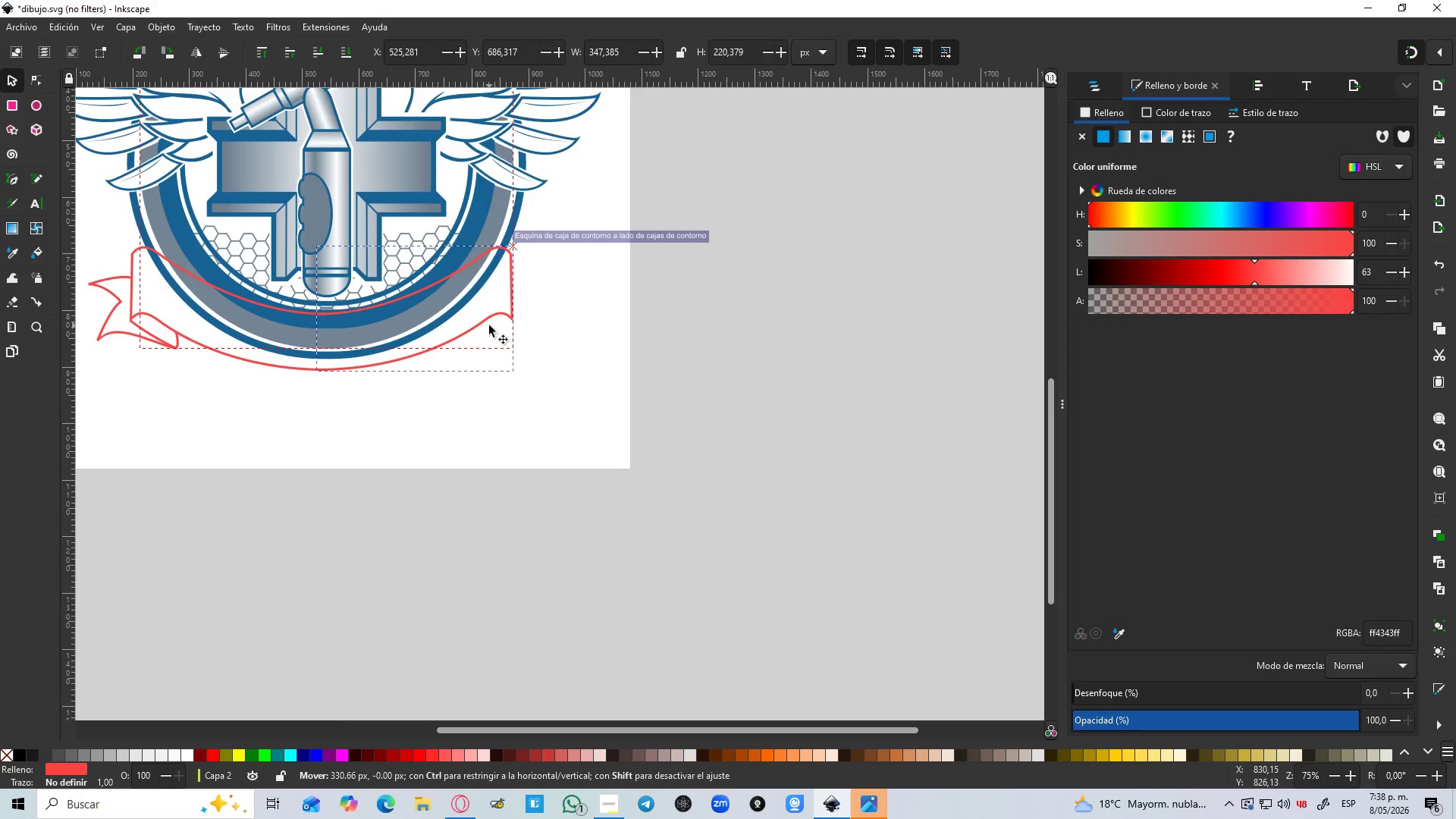 
key(Control+ControlLeft)
 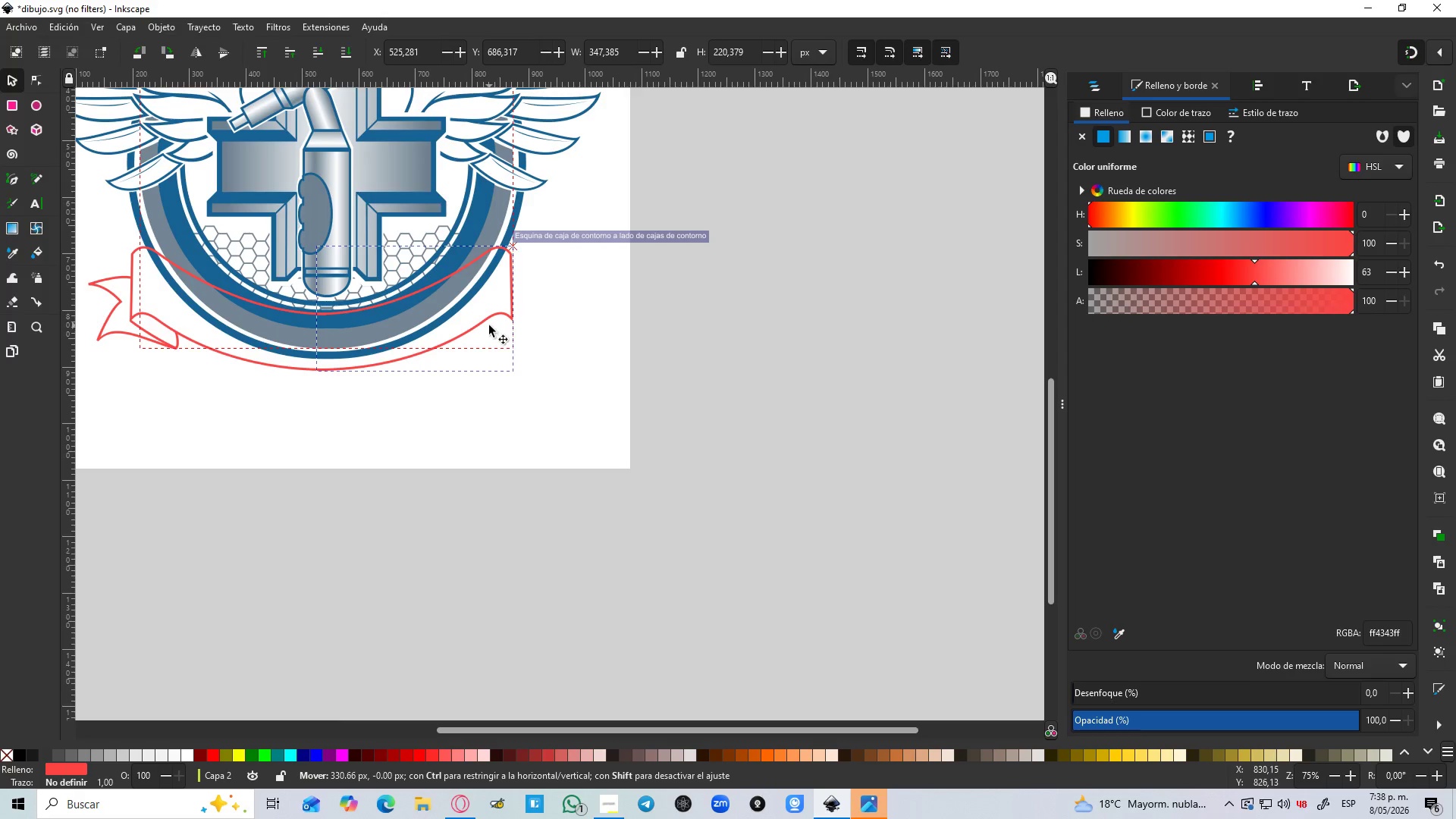 
key(Control+ControlLeft)
 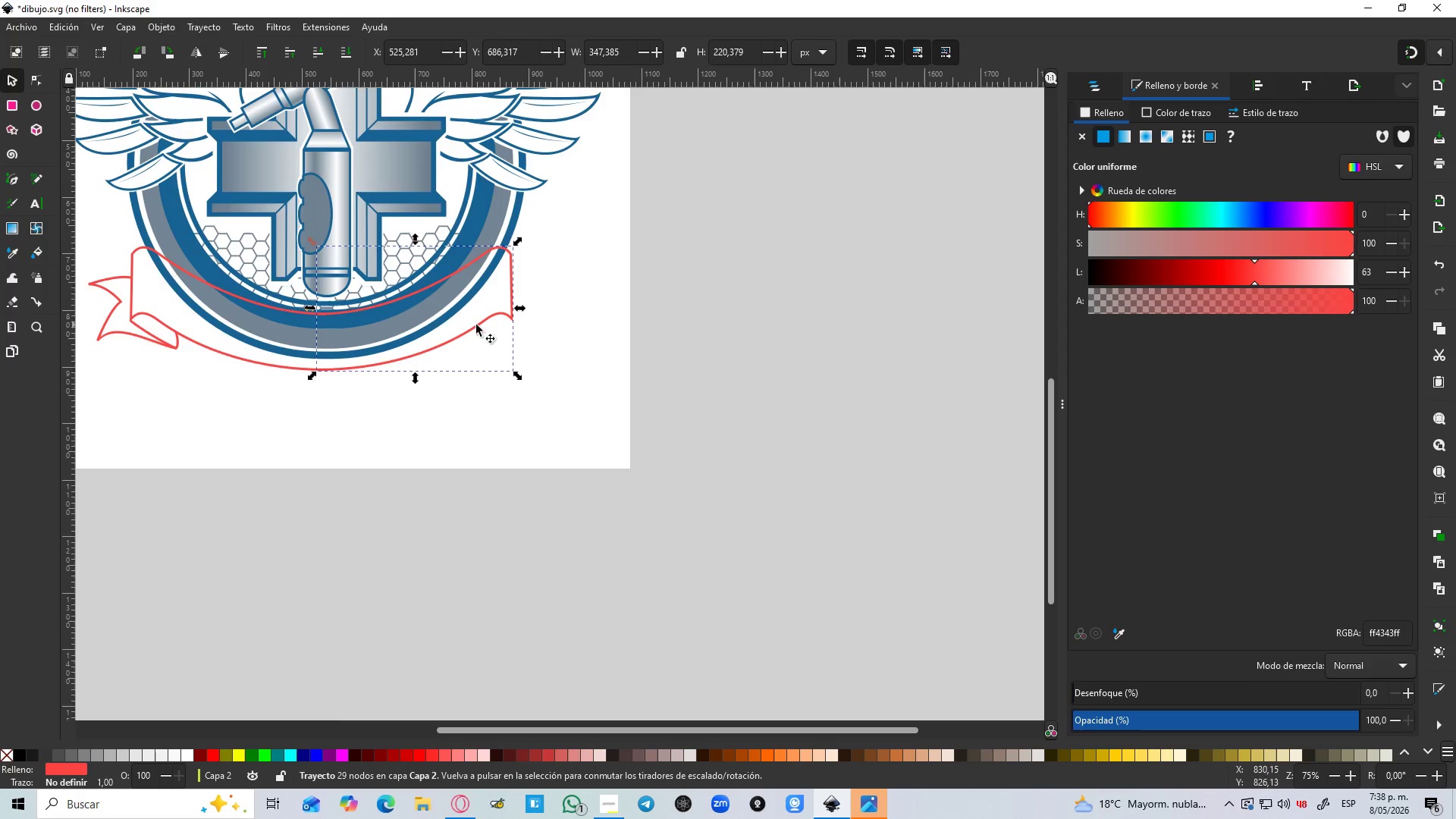 
key(Control+ControlLeft)
 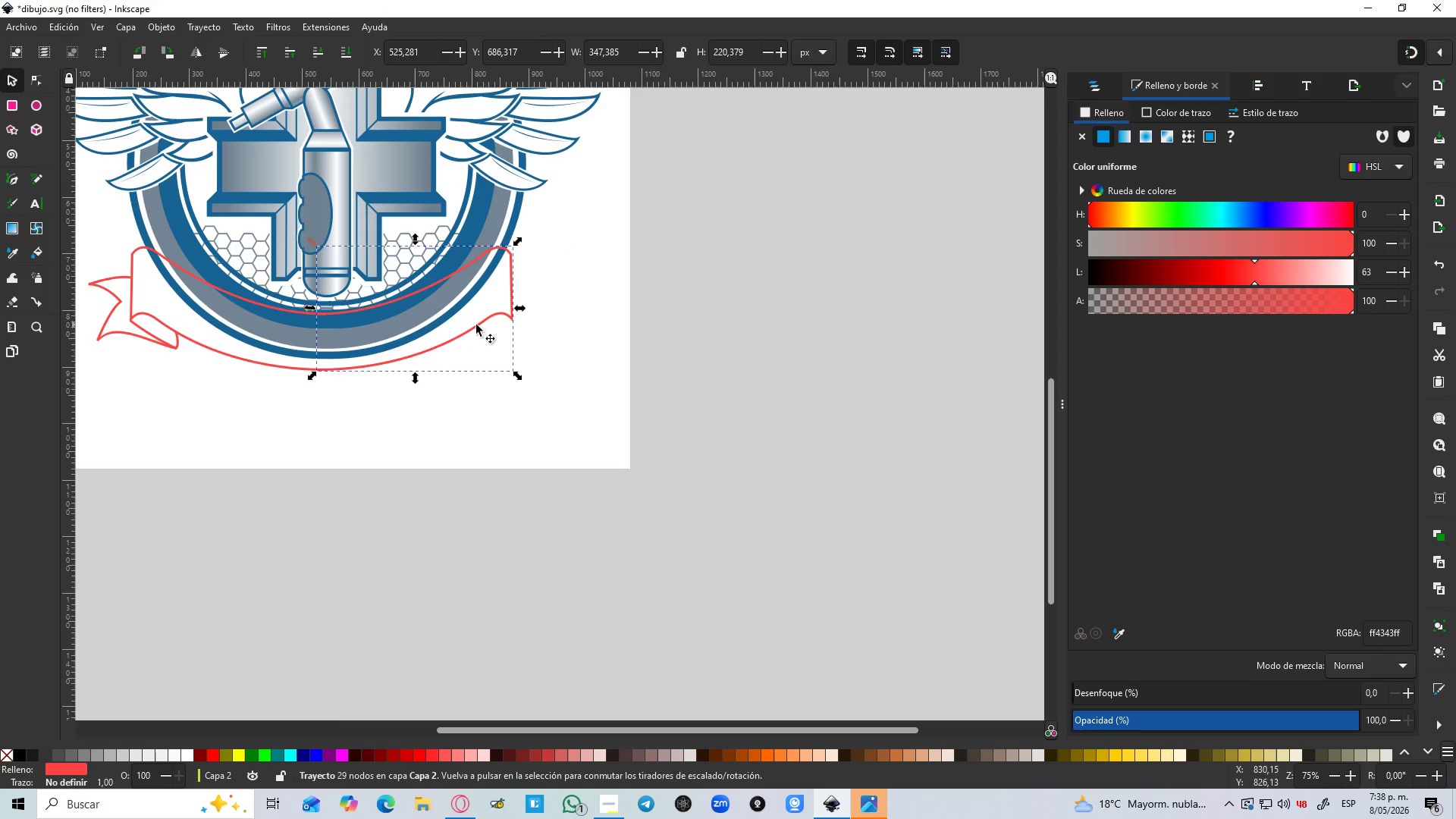 
key(Control+ControlLeft)
 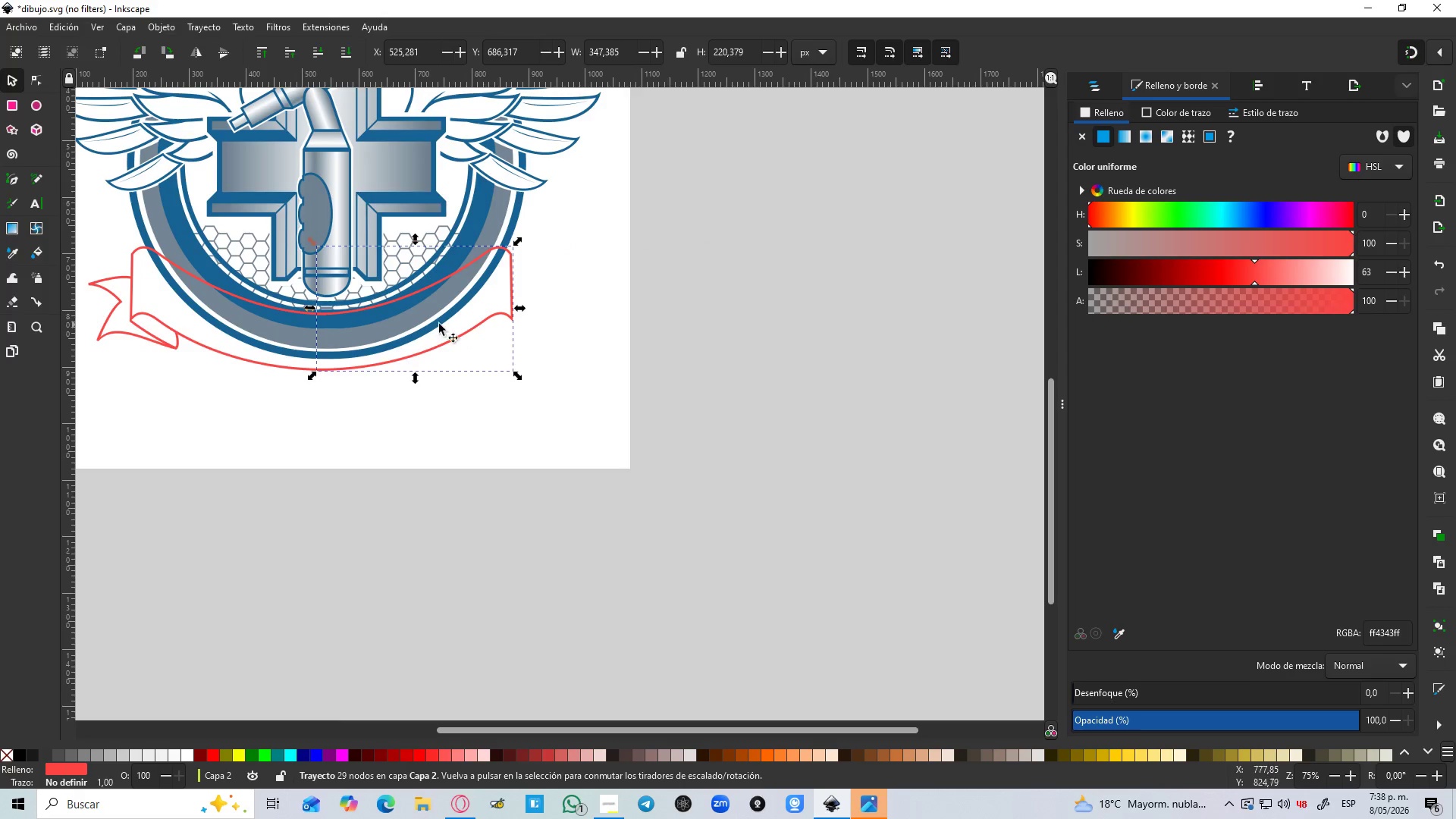 
key(Control+ControlLeft)
 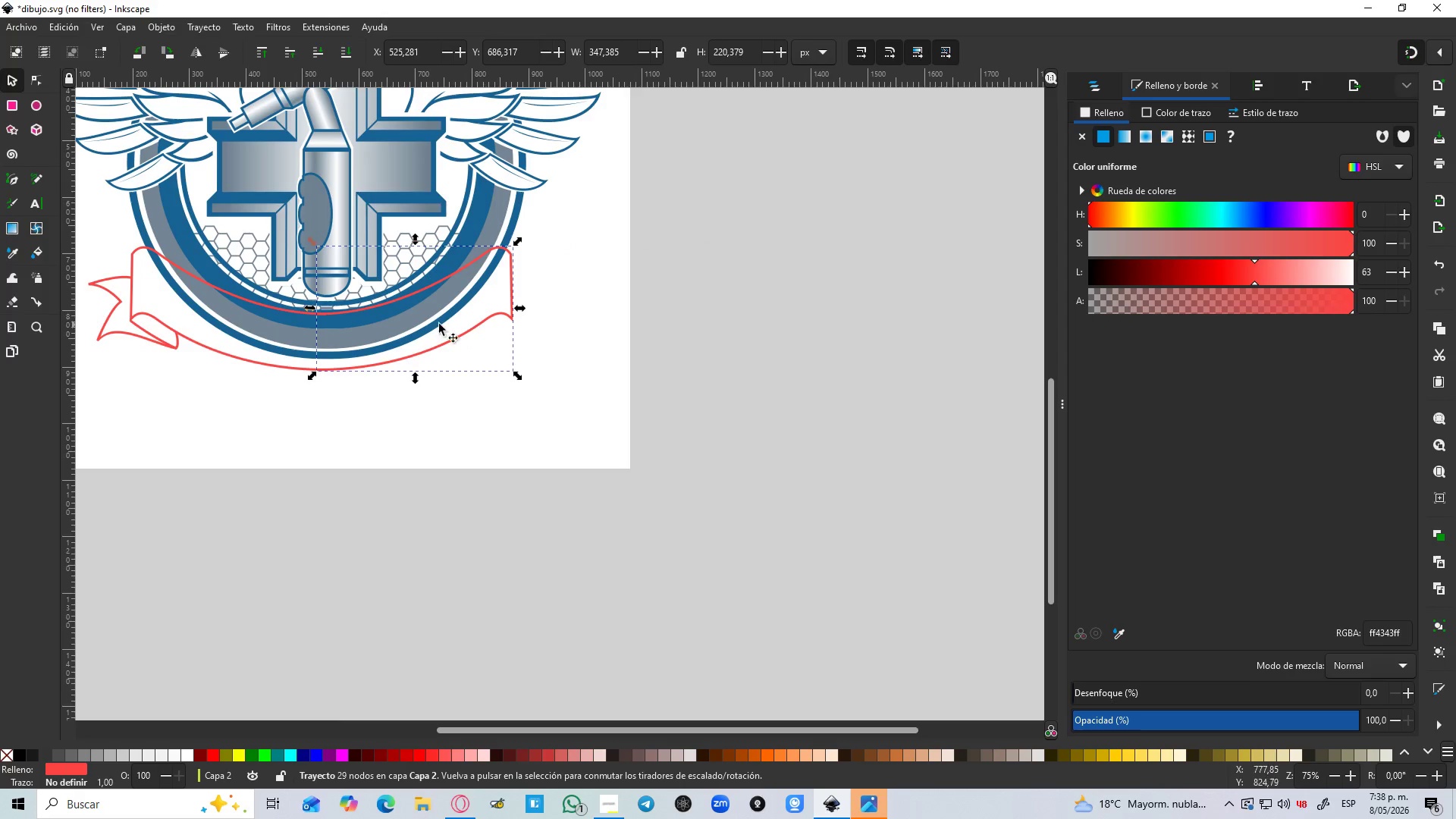 
key(Control+ControlLeft)
 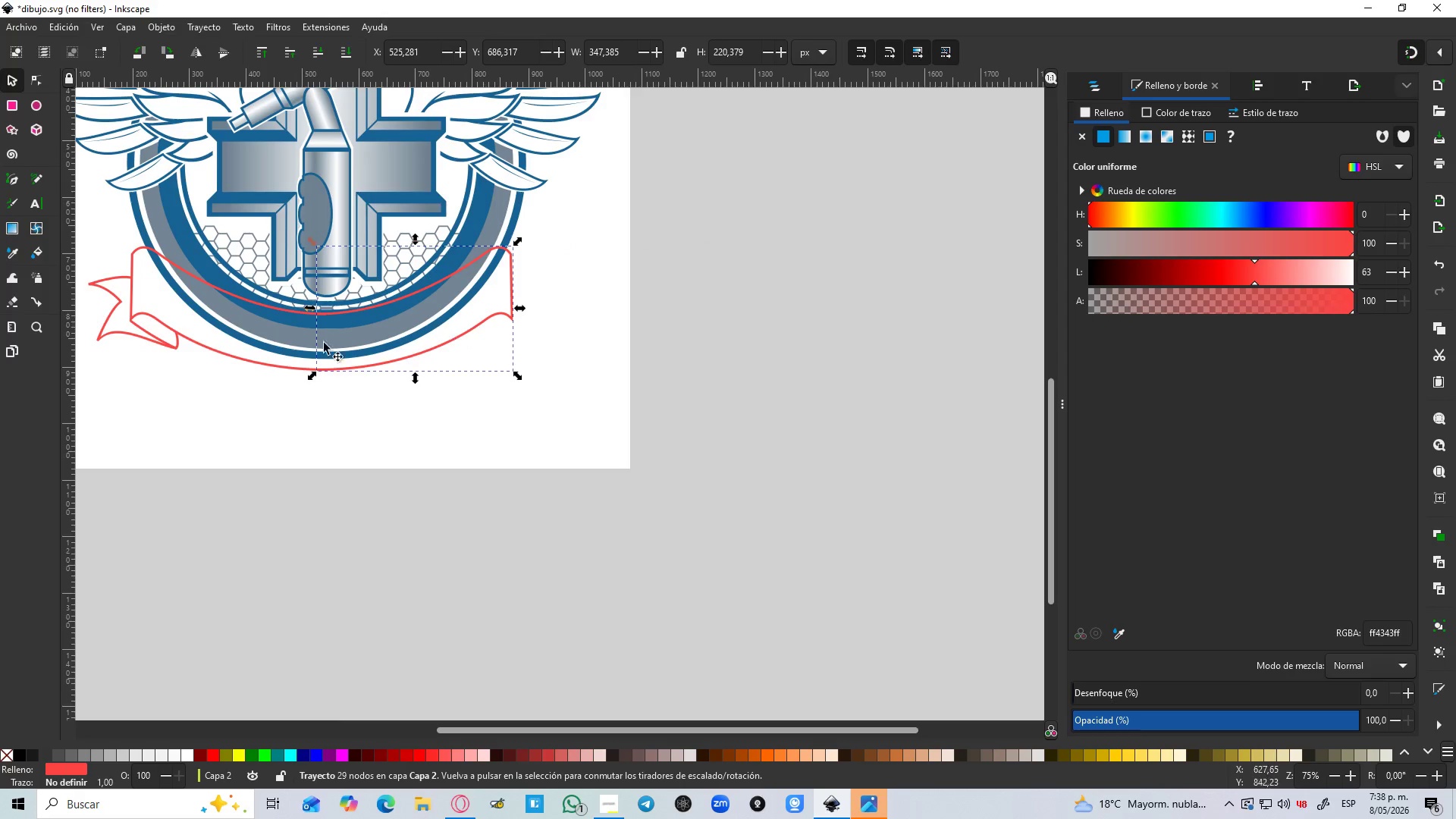 
key(Control+ControlLeft)
 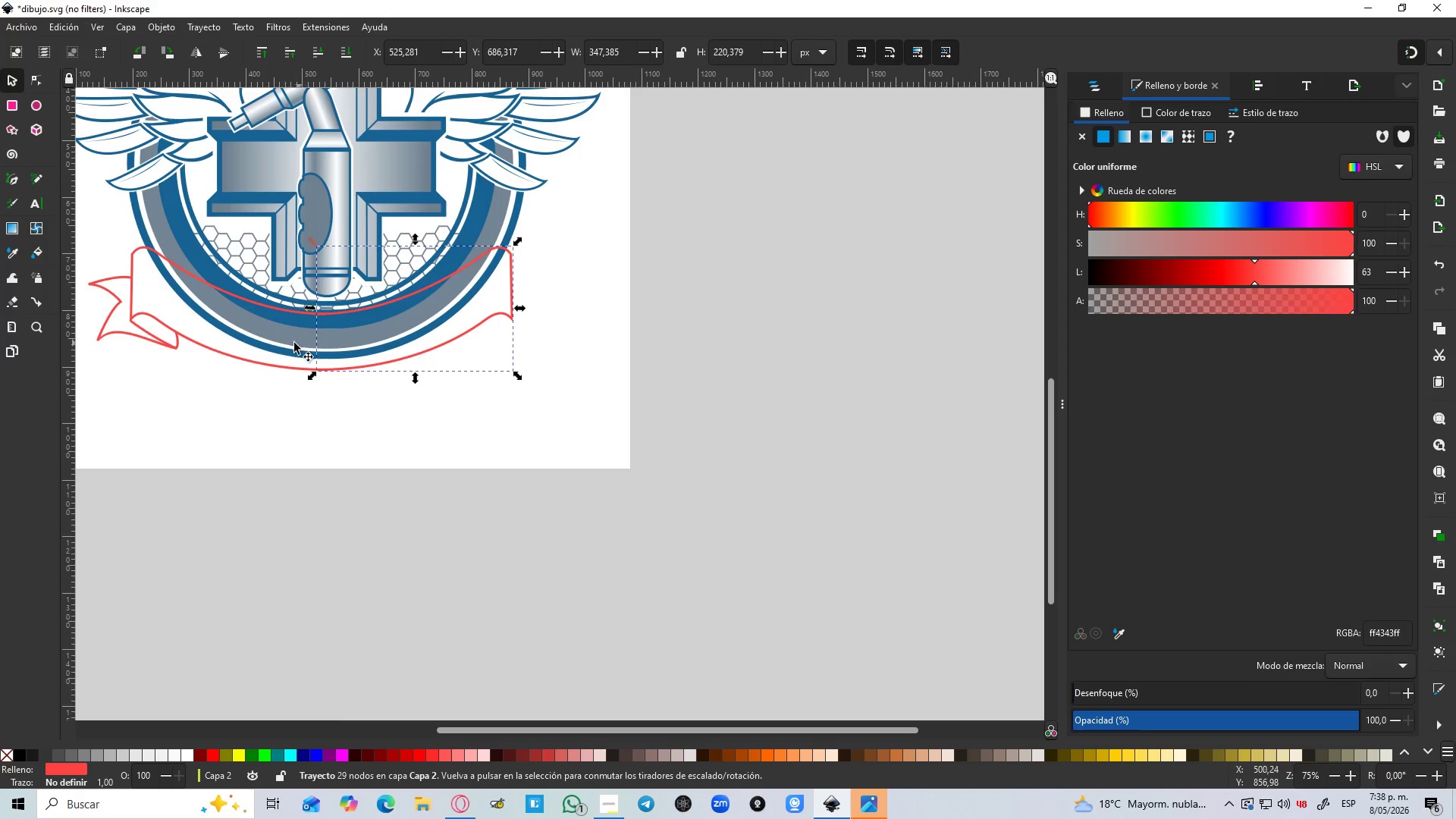 
hold_key(key=ControlLeft, duration=1.5)
scroll: coordinate [275, 346], scroll_direction: up, amount: 5.0
 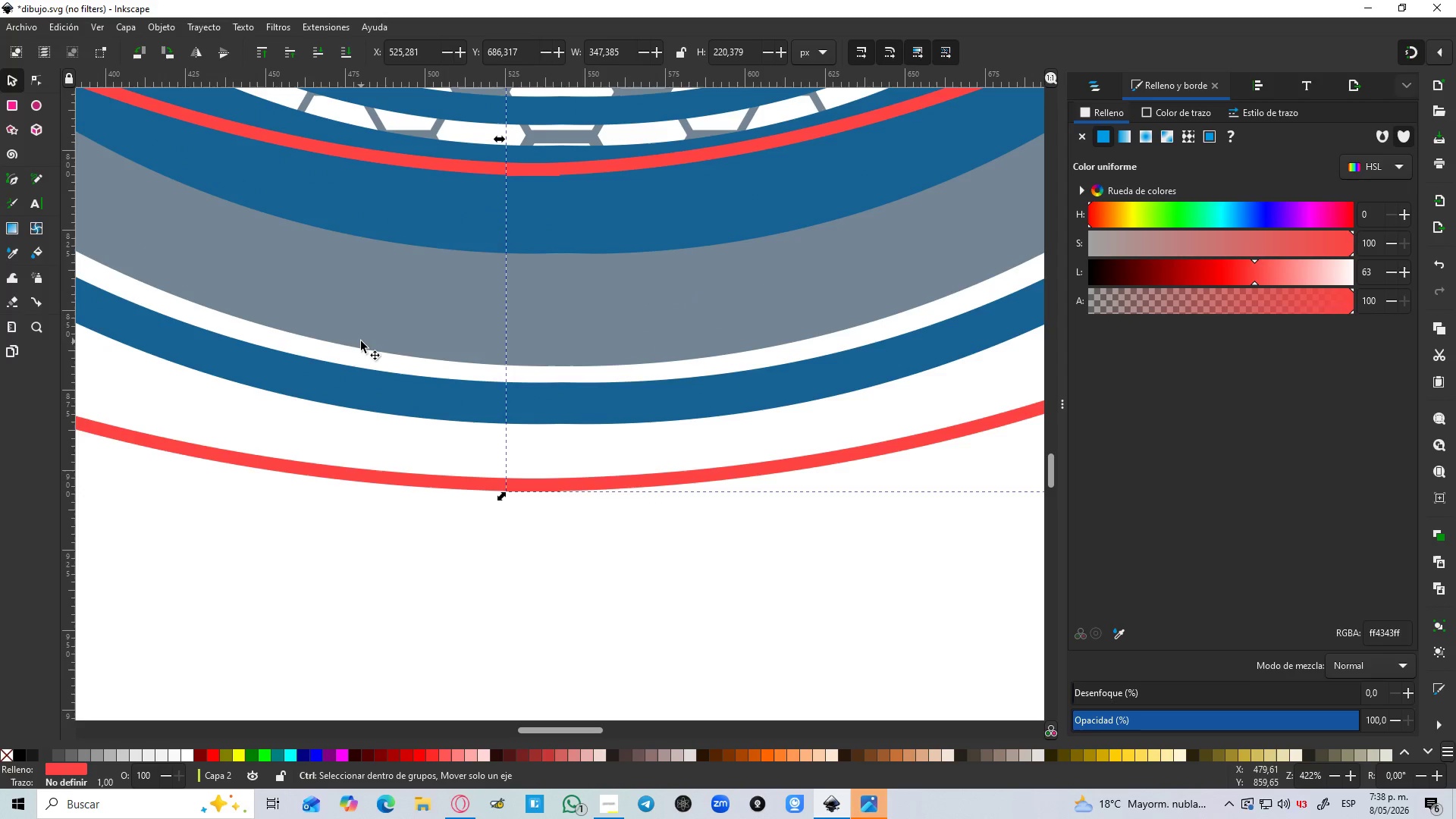 
hold_key(key=ControlLeft, duration=0.62)
 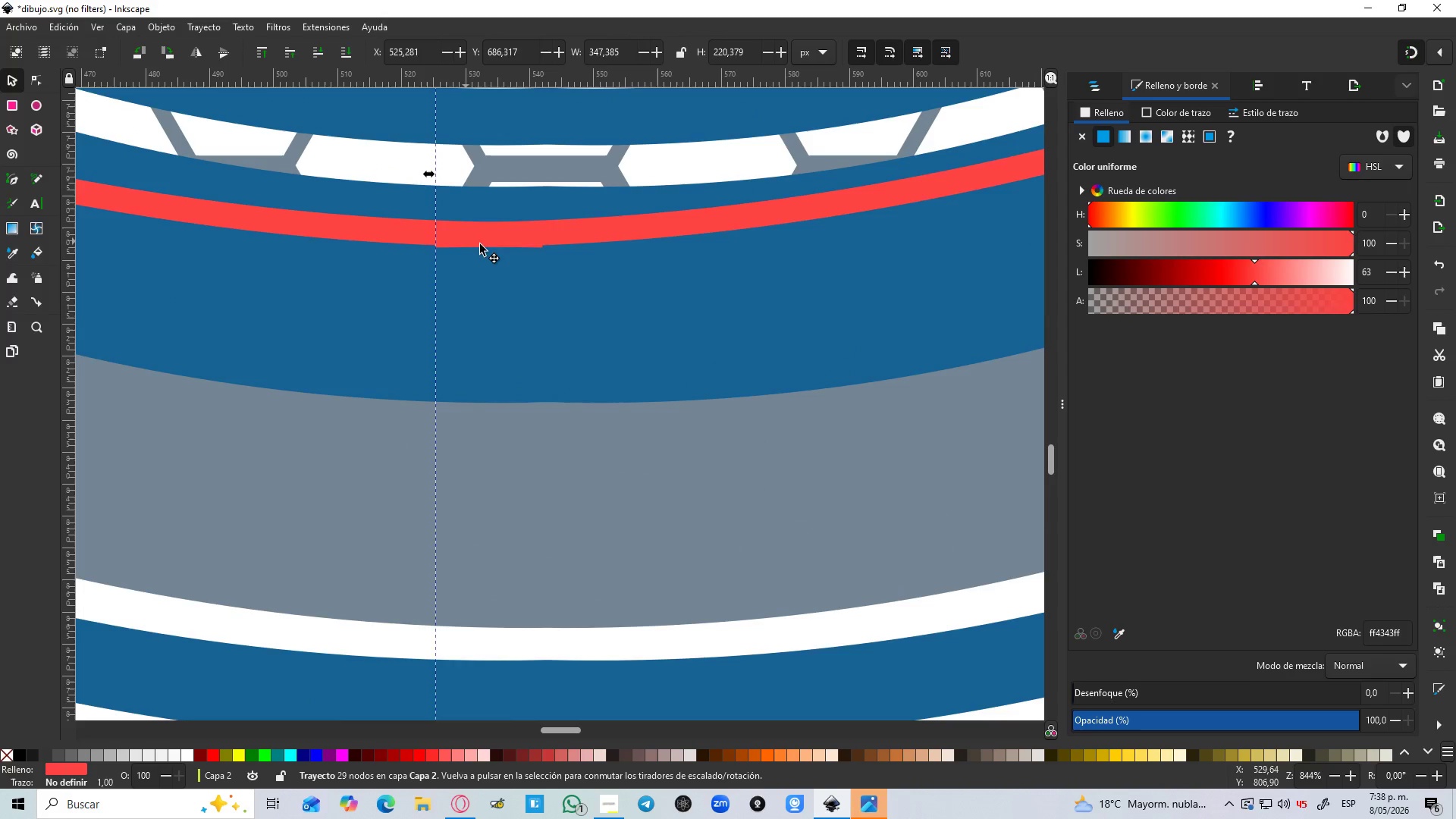 
scroll: coordinate [361, 341], scroll_direction: down, amount: 2.0
 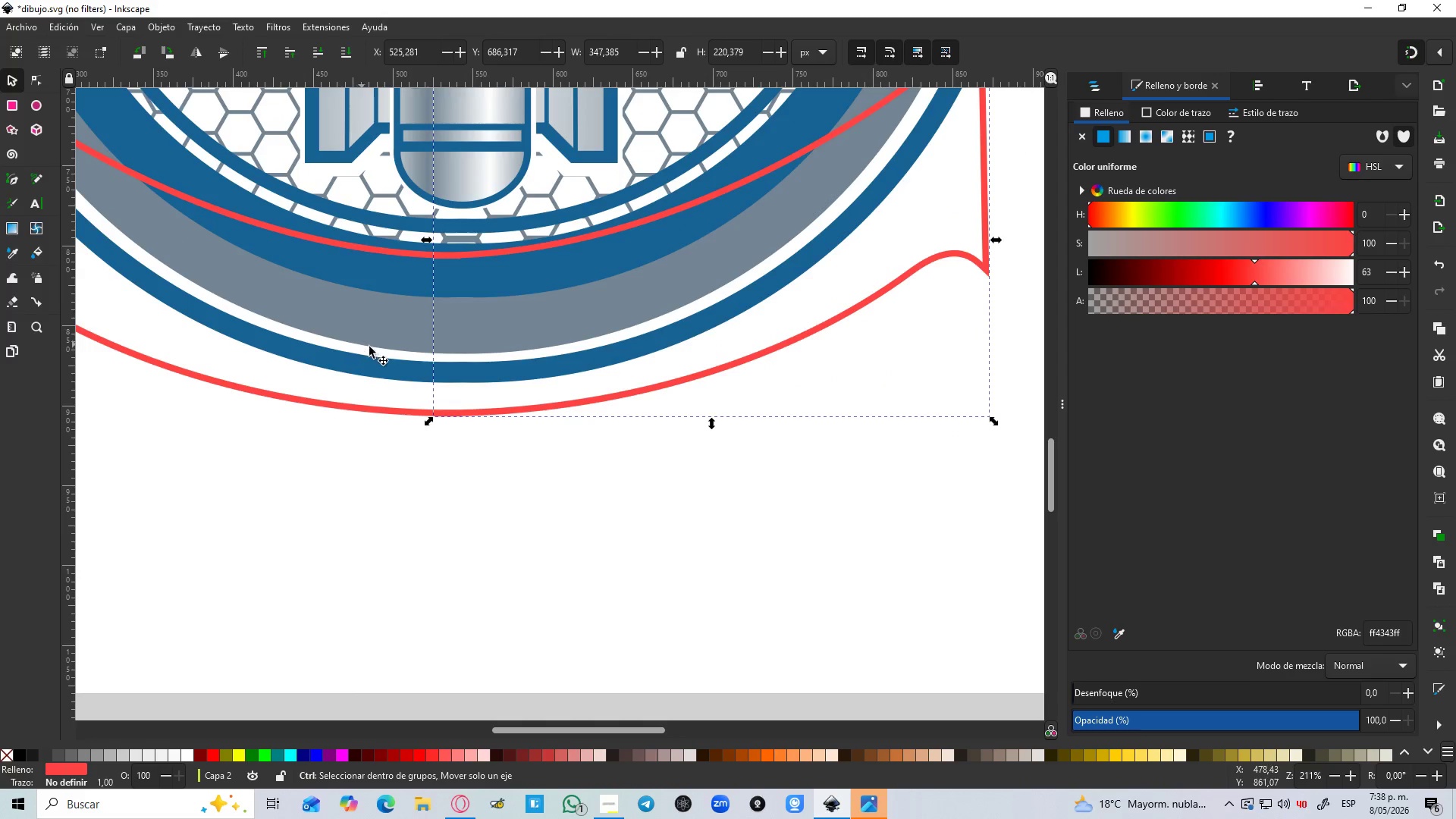 
scroll: coordinate [433, 262], scroll_direction: up, amount: 4.0
 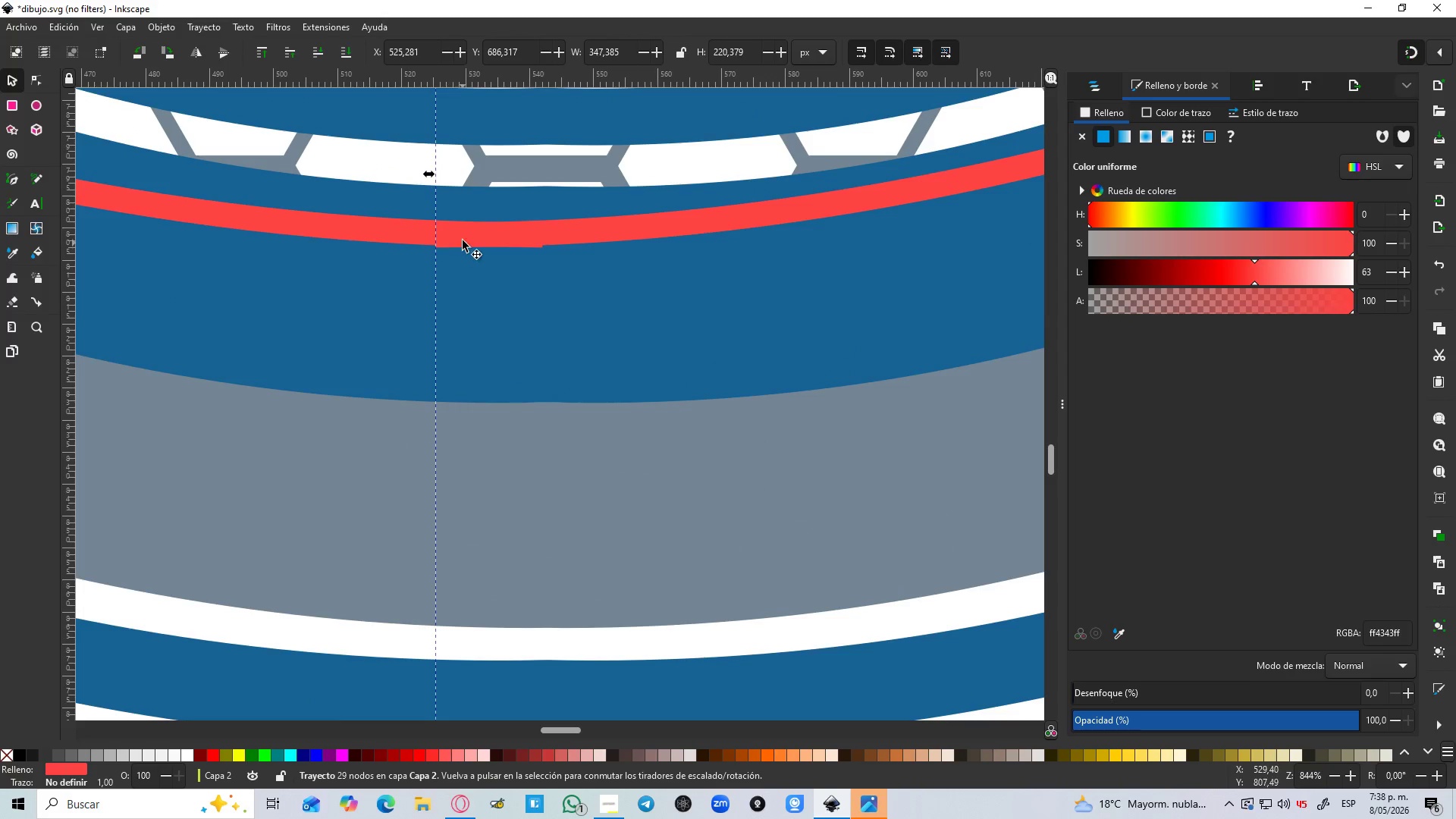 
left_click_drag(start_coordinate=[463, 240], to_coordinate=[587, 231])
 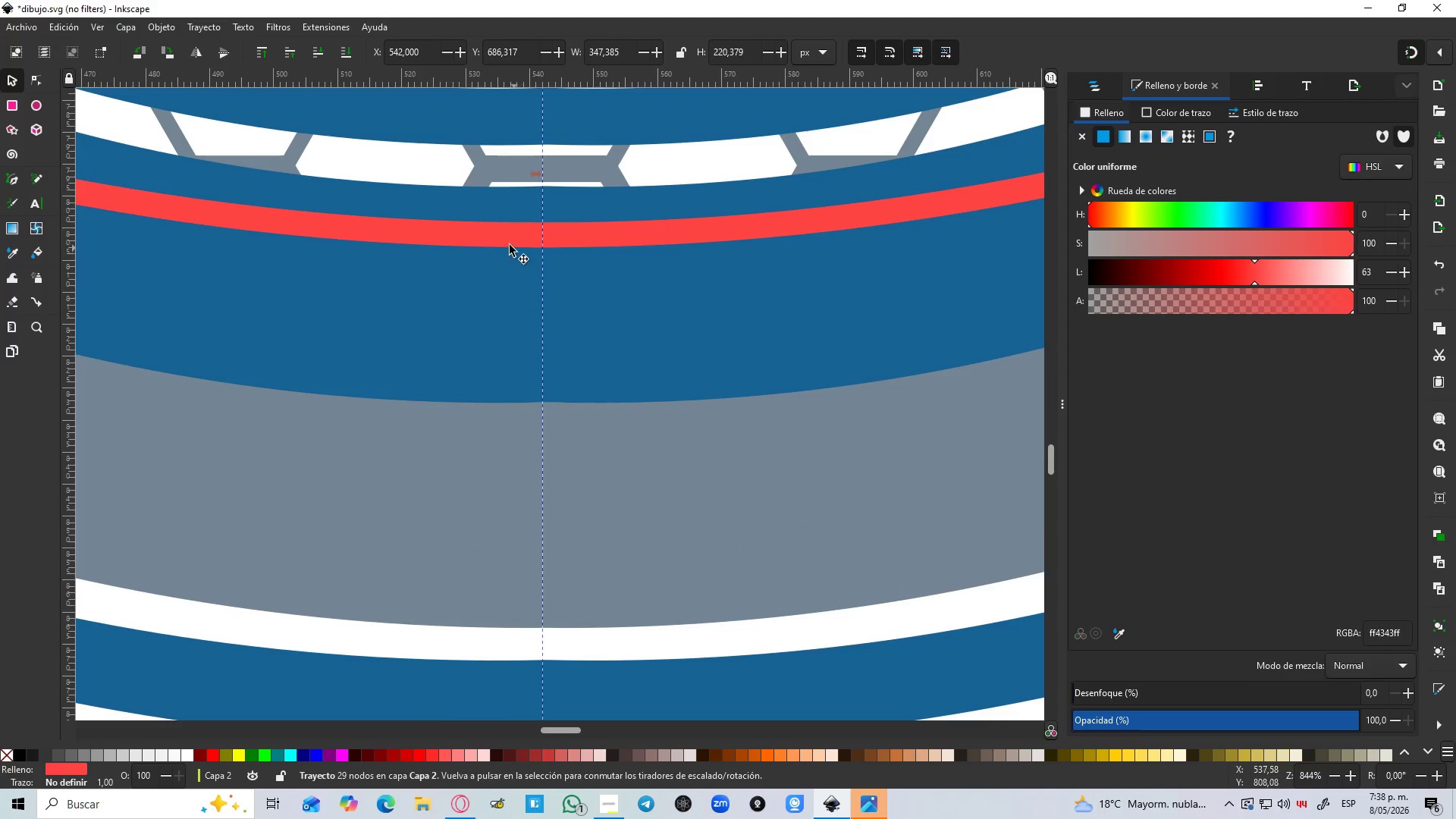 
hold_key(key=ControlLeft, duration=1.28)
 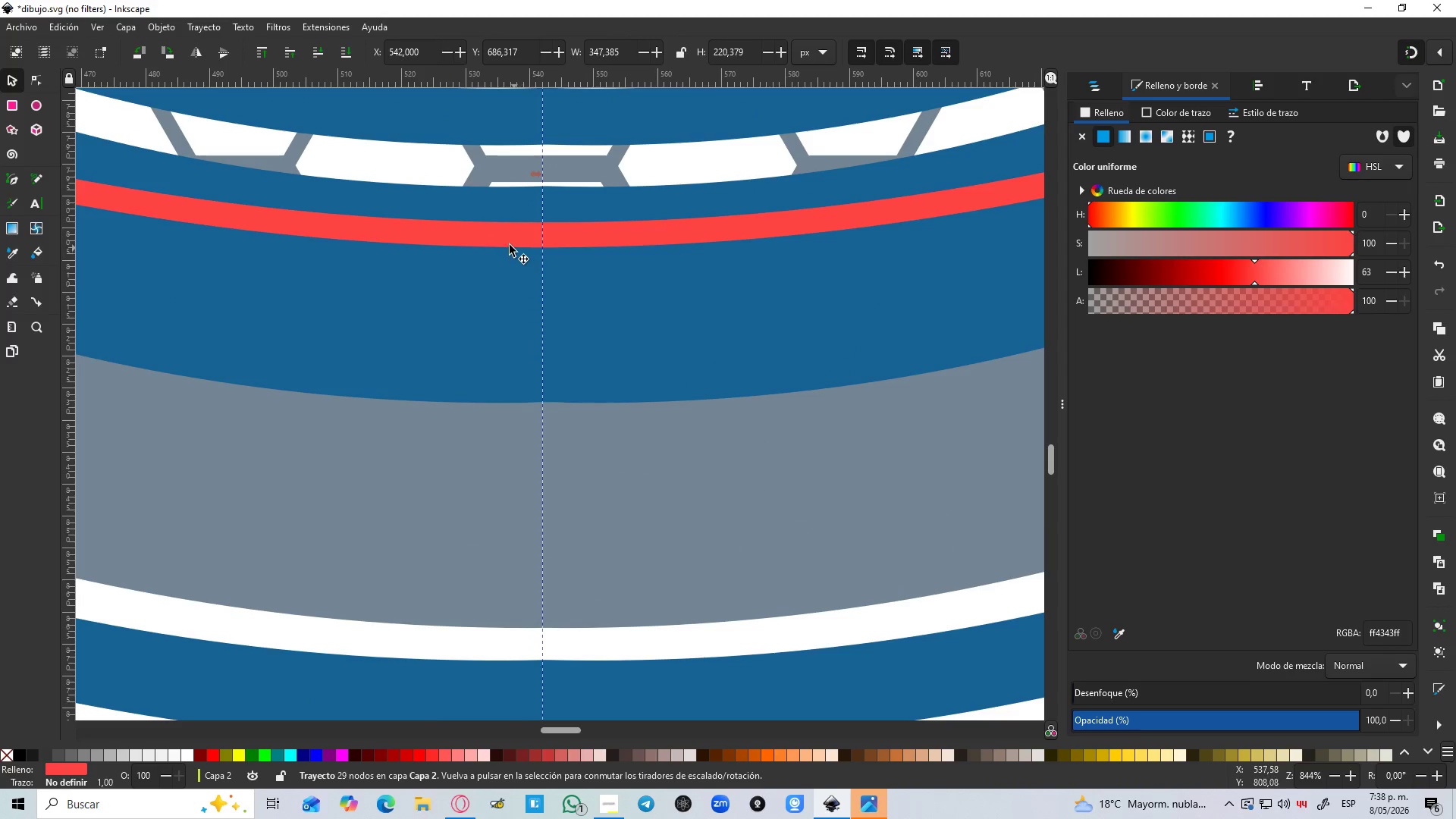 
hold_key(key=ShiftLeft, duration=0.39)
 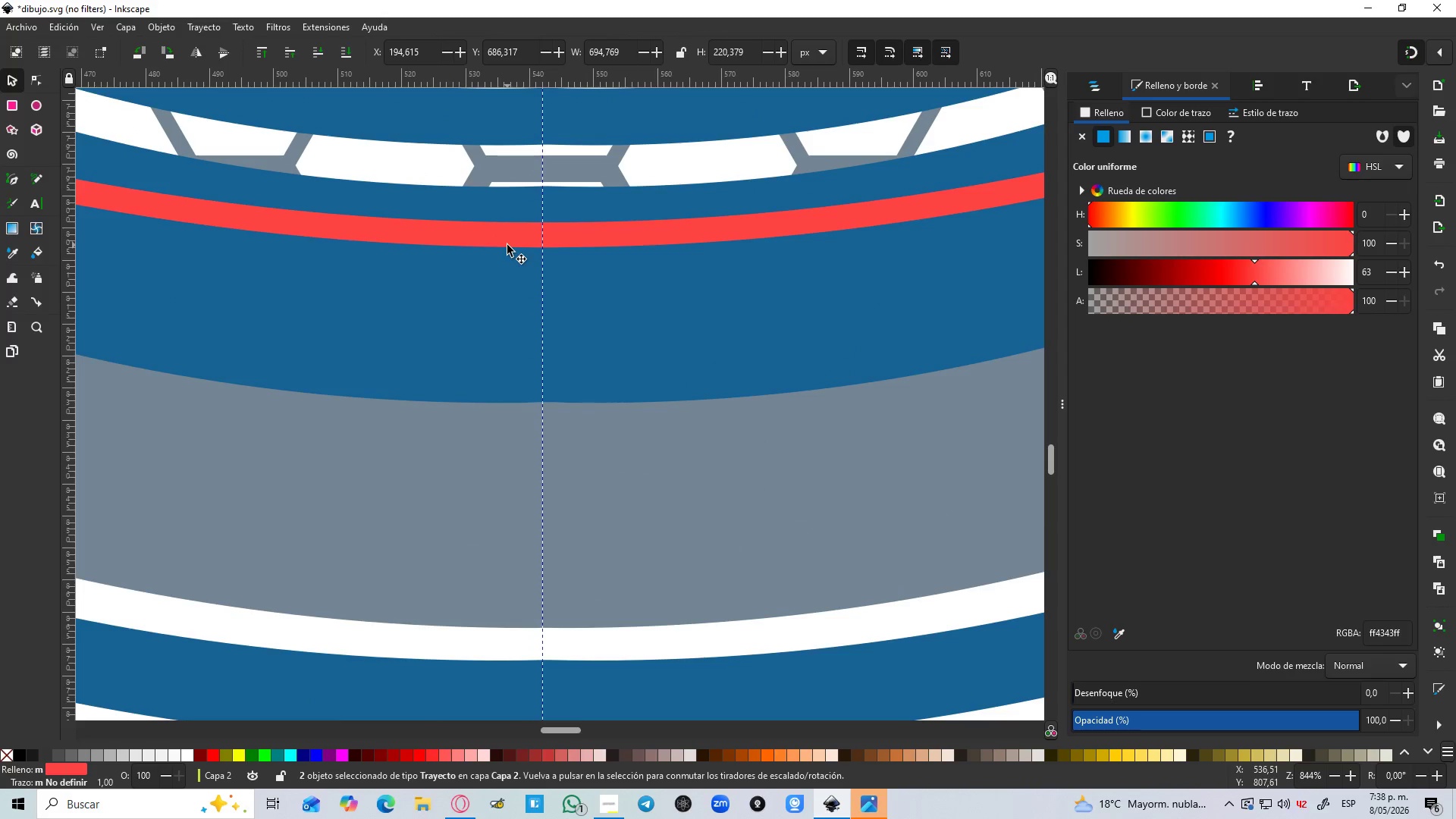 
key(Control+NumpadAdd)
 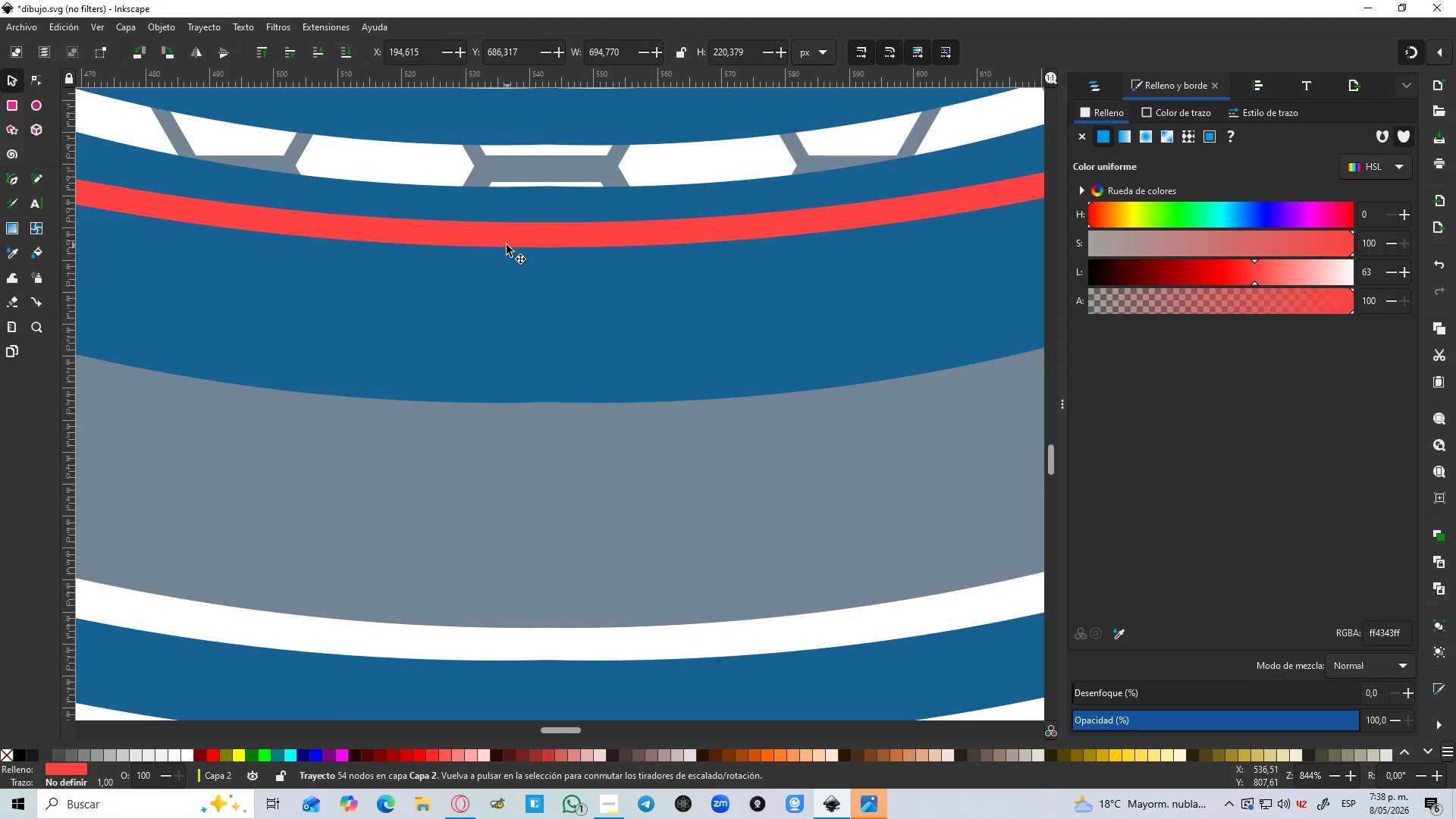 
hold_key(key=ControlLeft, duration=0.84)
 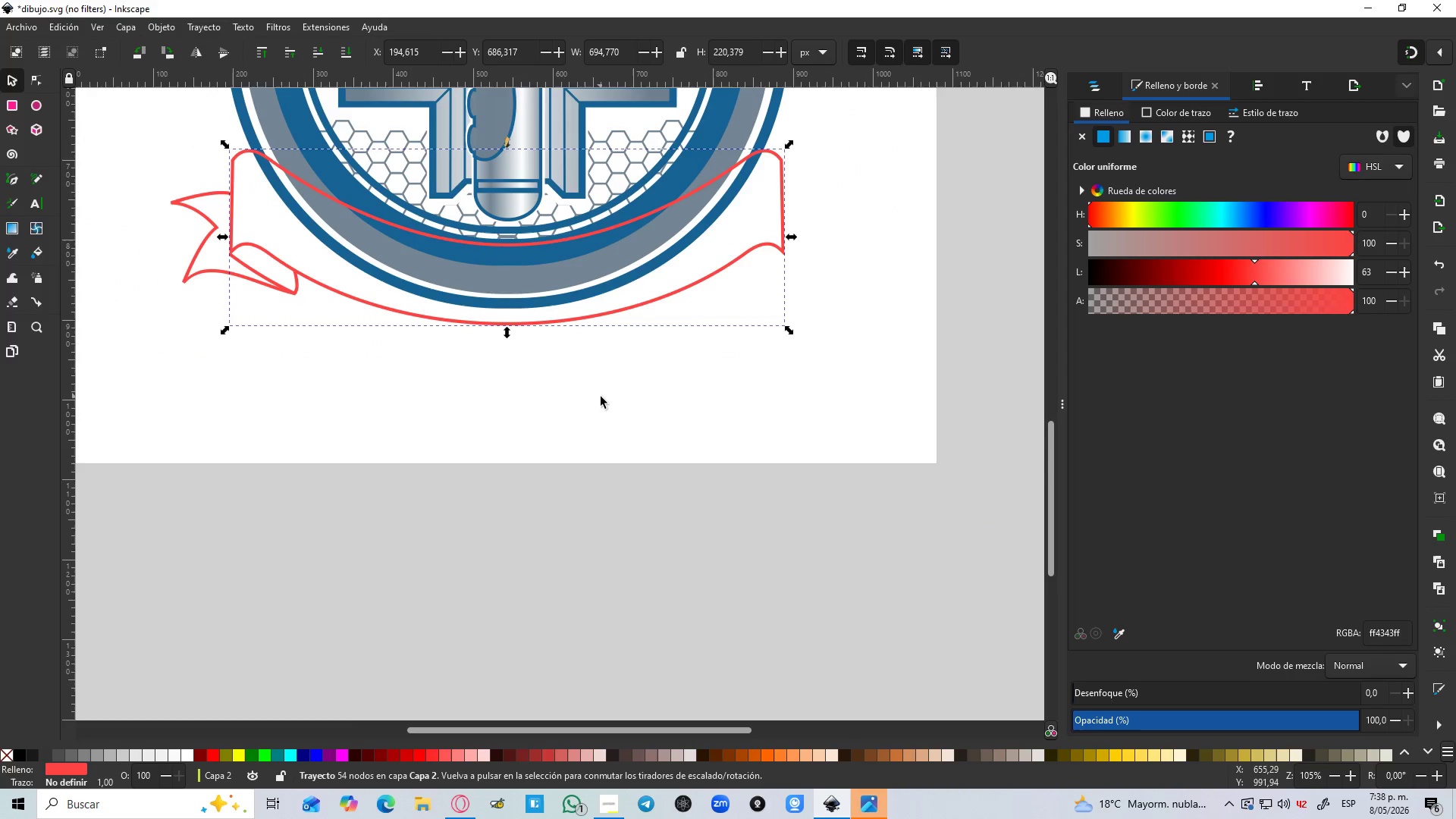 
left_click([601, 397])
 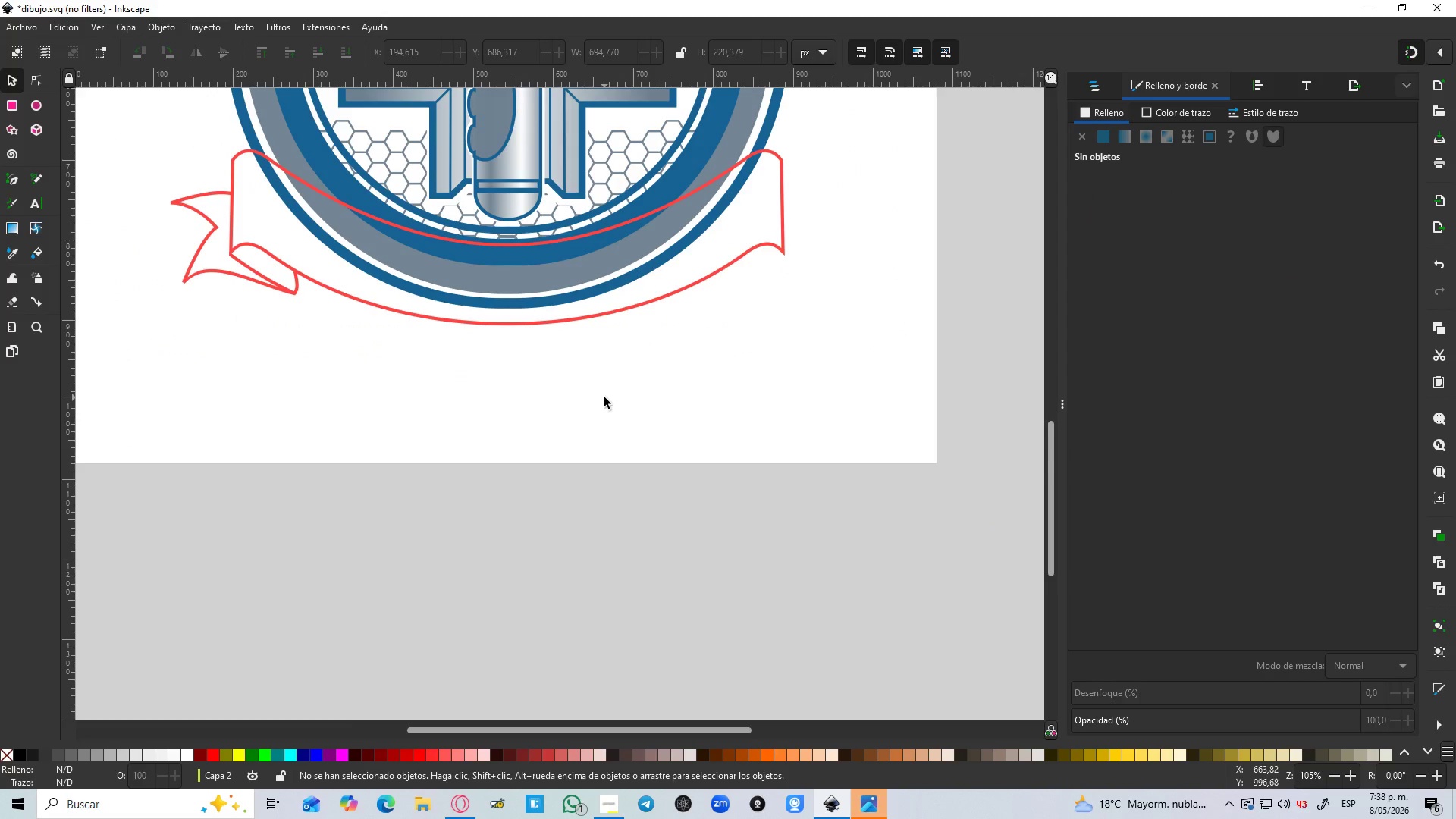 
scroll: coordinate [500, 259], scroll_direction: down, amount: 8.0
 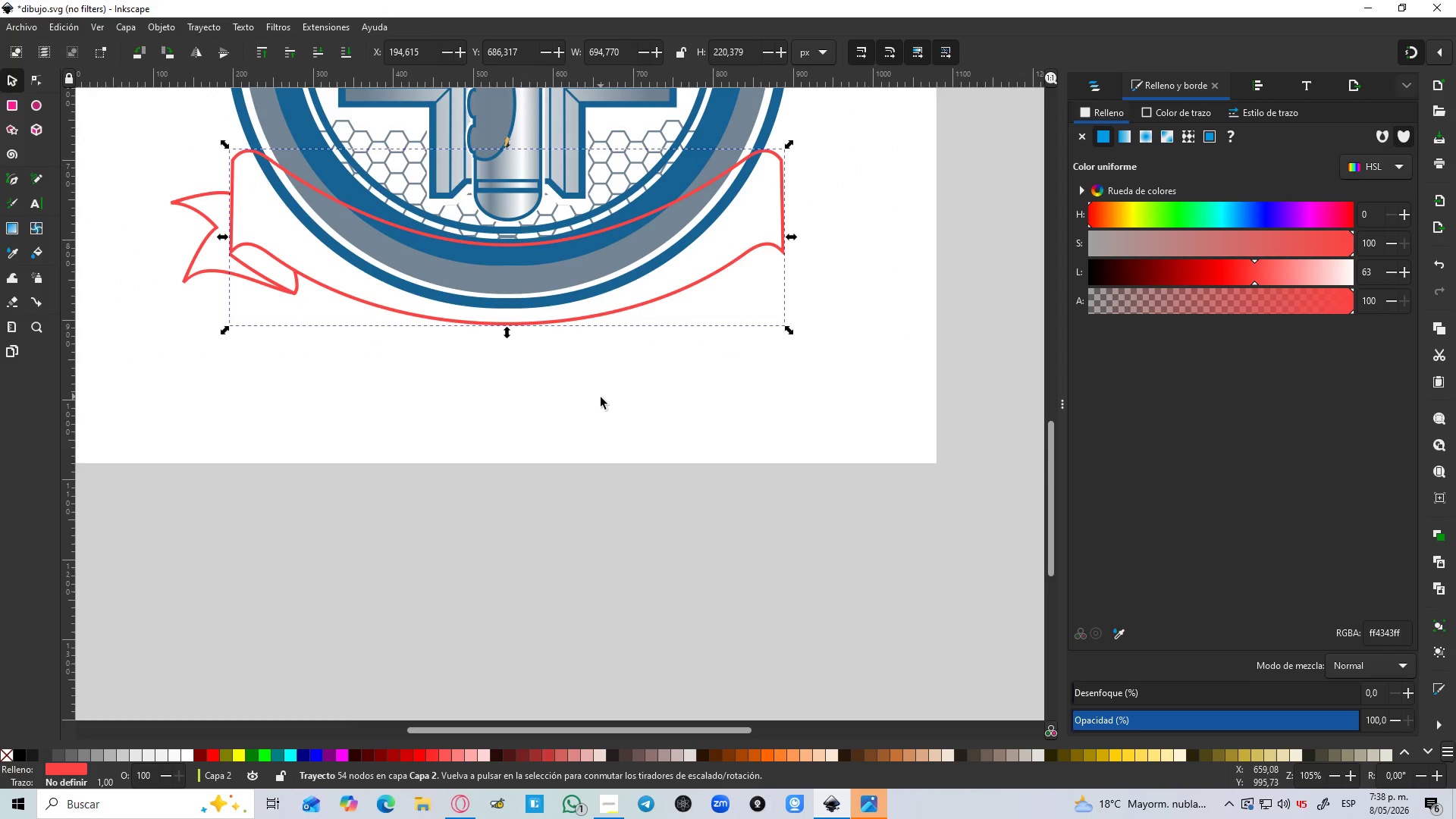 
key(Control+Z)
 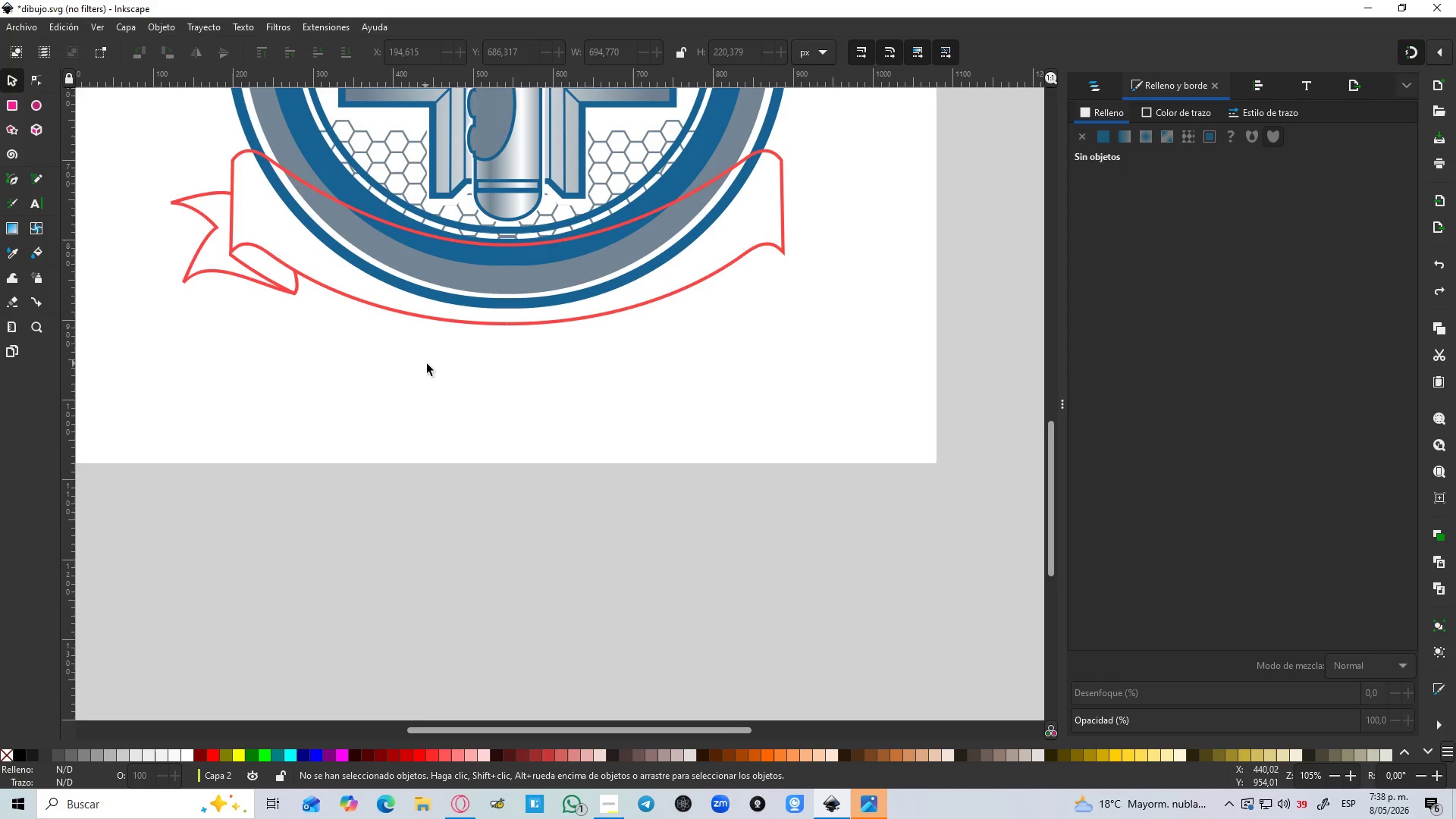 
key(Control+Z)
 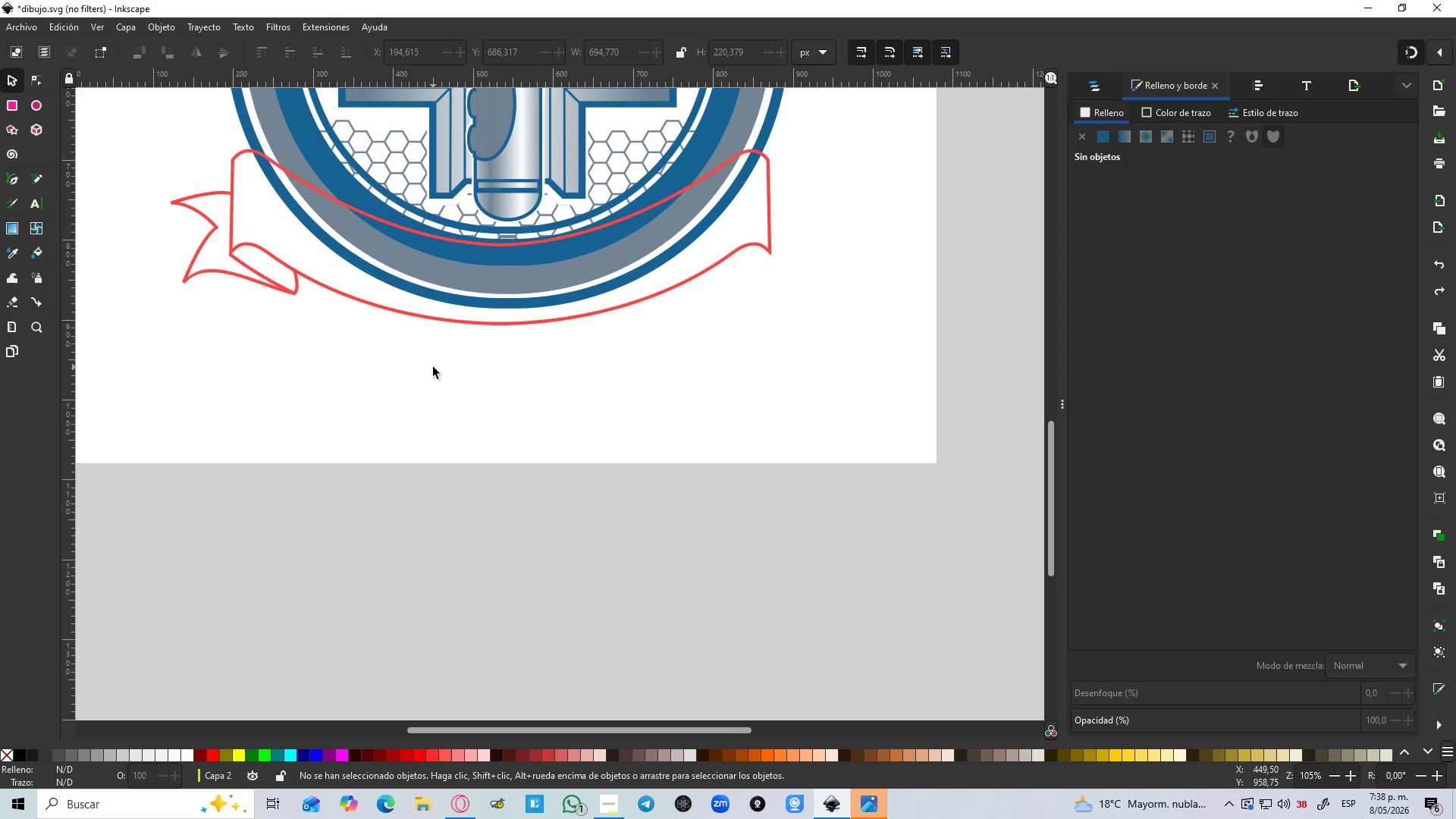 
key(Control+Z)
 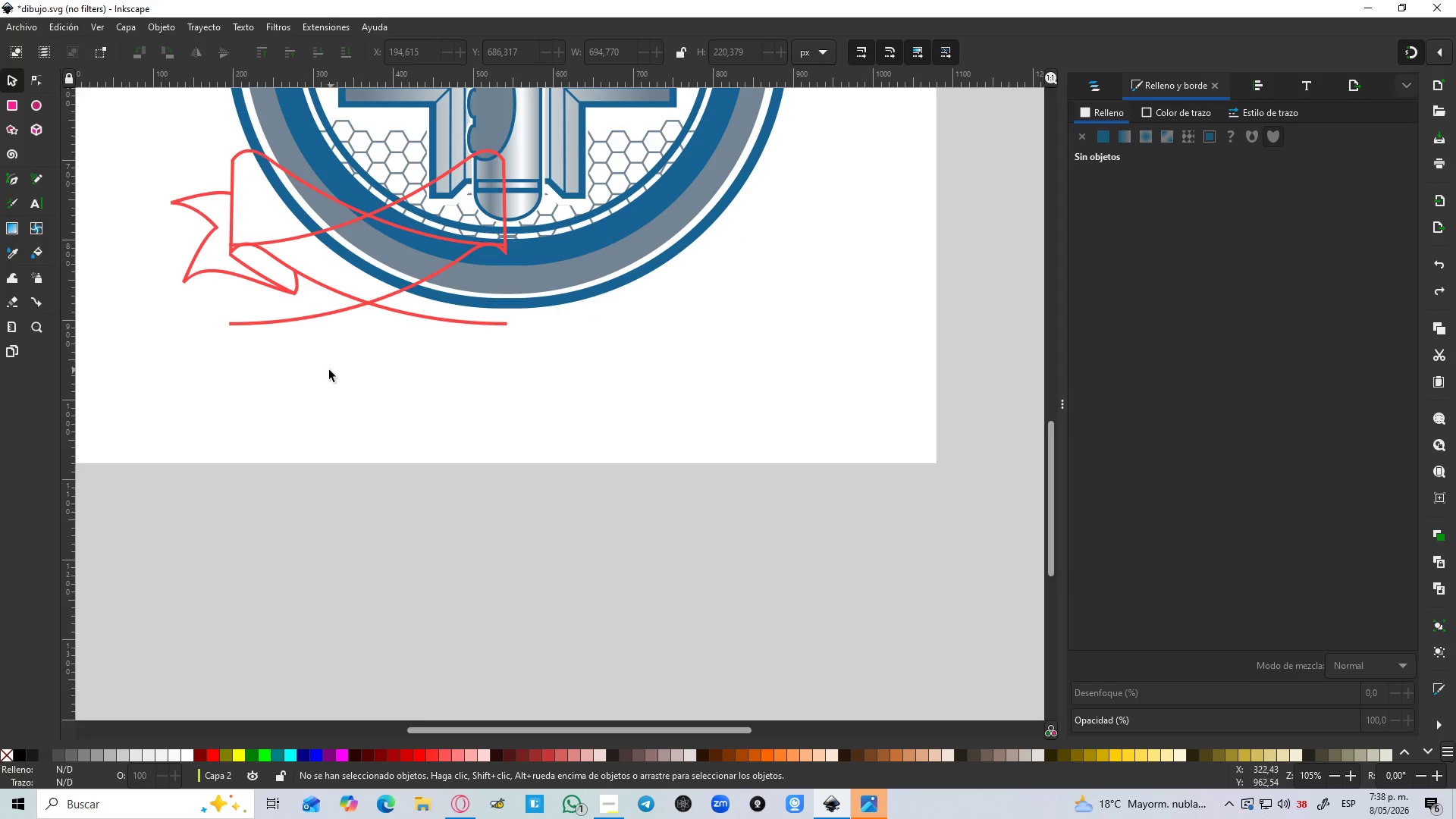 
key(Control+Z)
 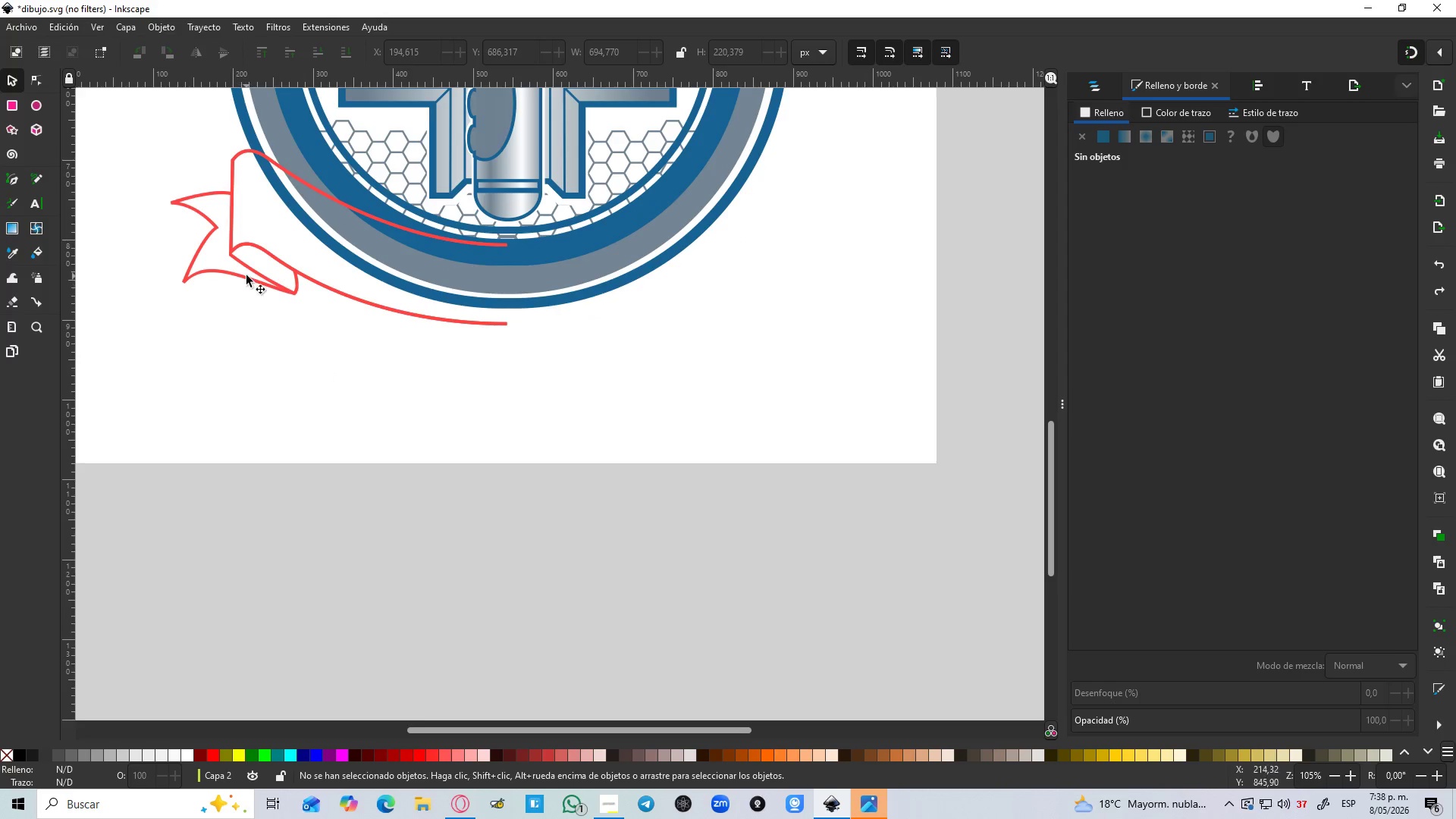 
left_click([248, 275])
 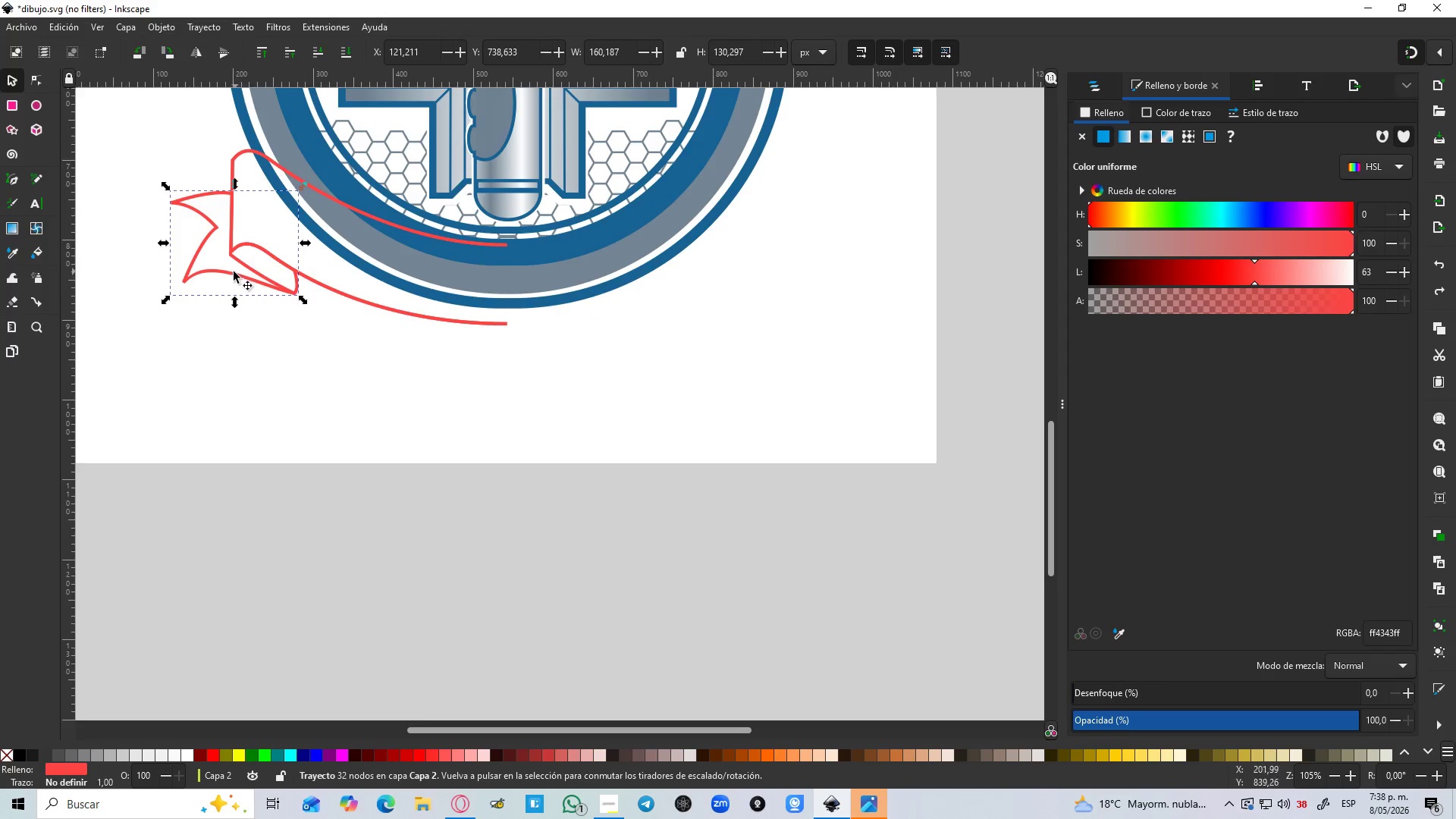 
hold_key(key=ShiftLeft, duration=1.41)
left_click([244, 265])
 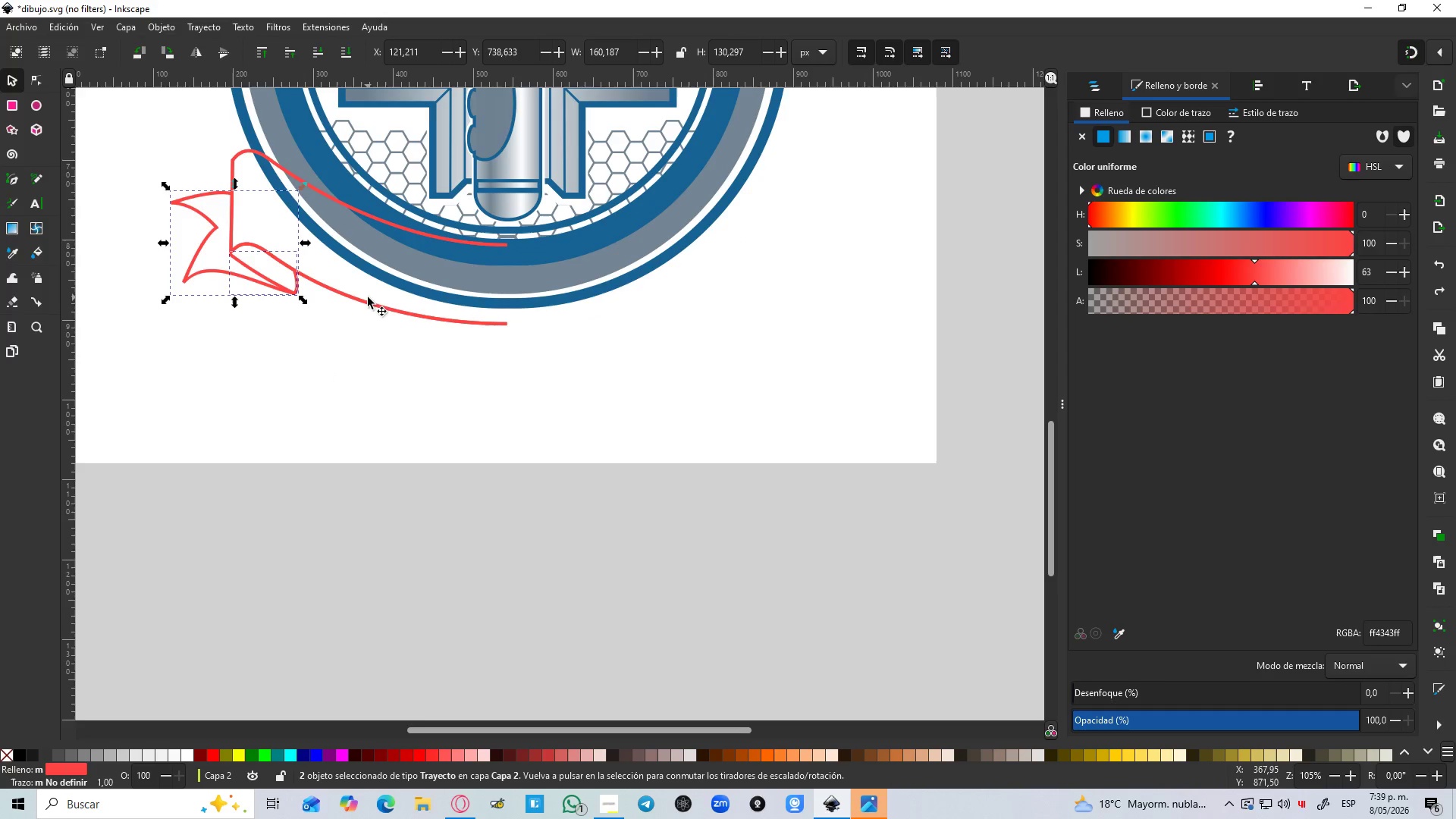 
left_click([368, 303])
 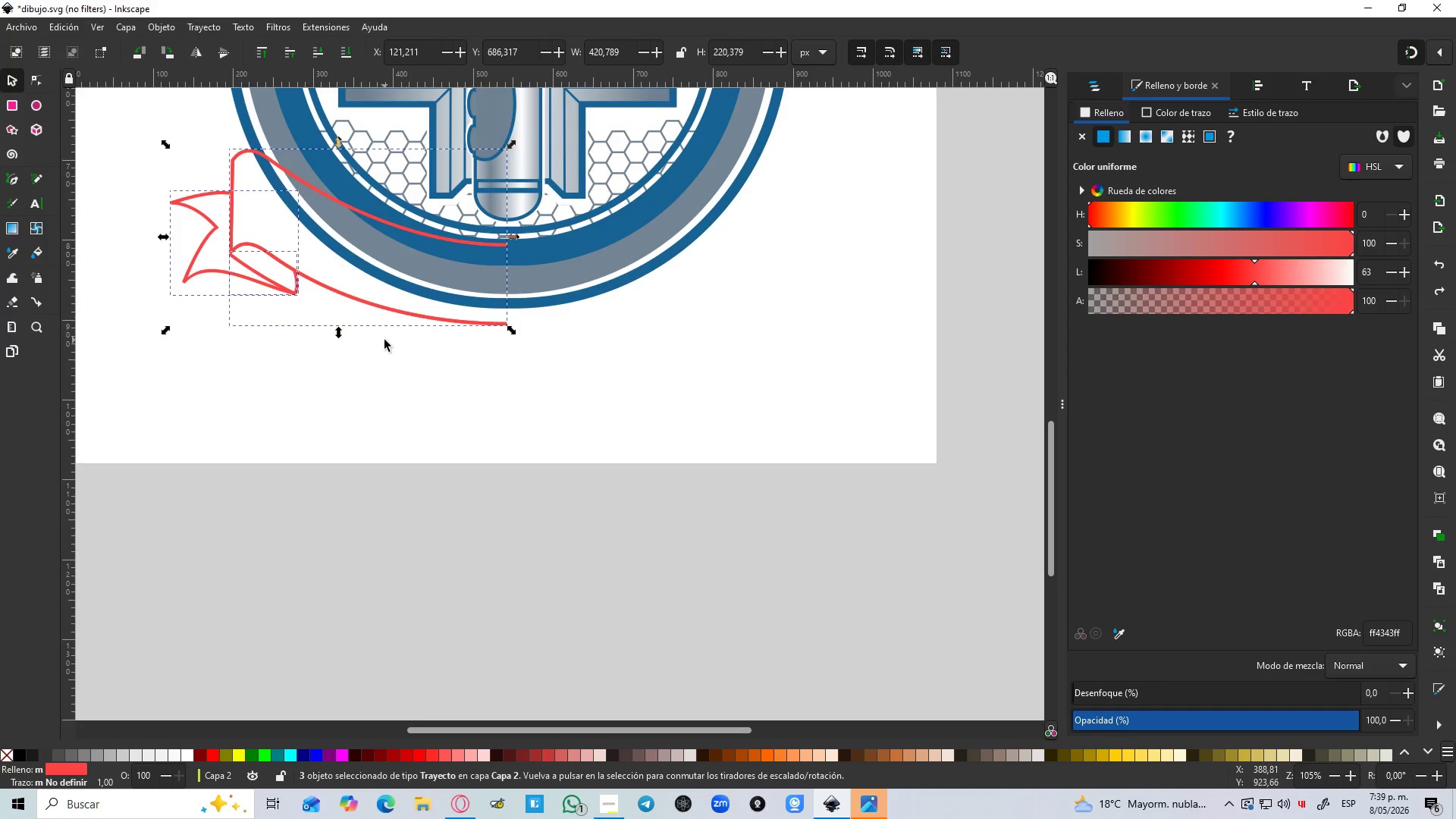 
key(Control+NumpadAdd)
 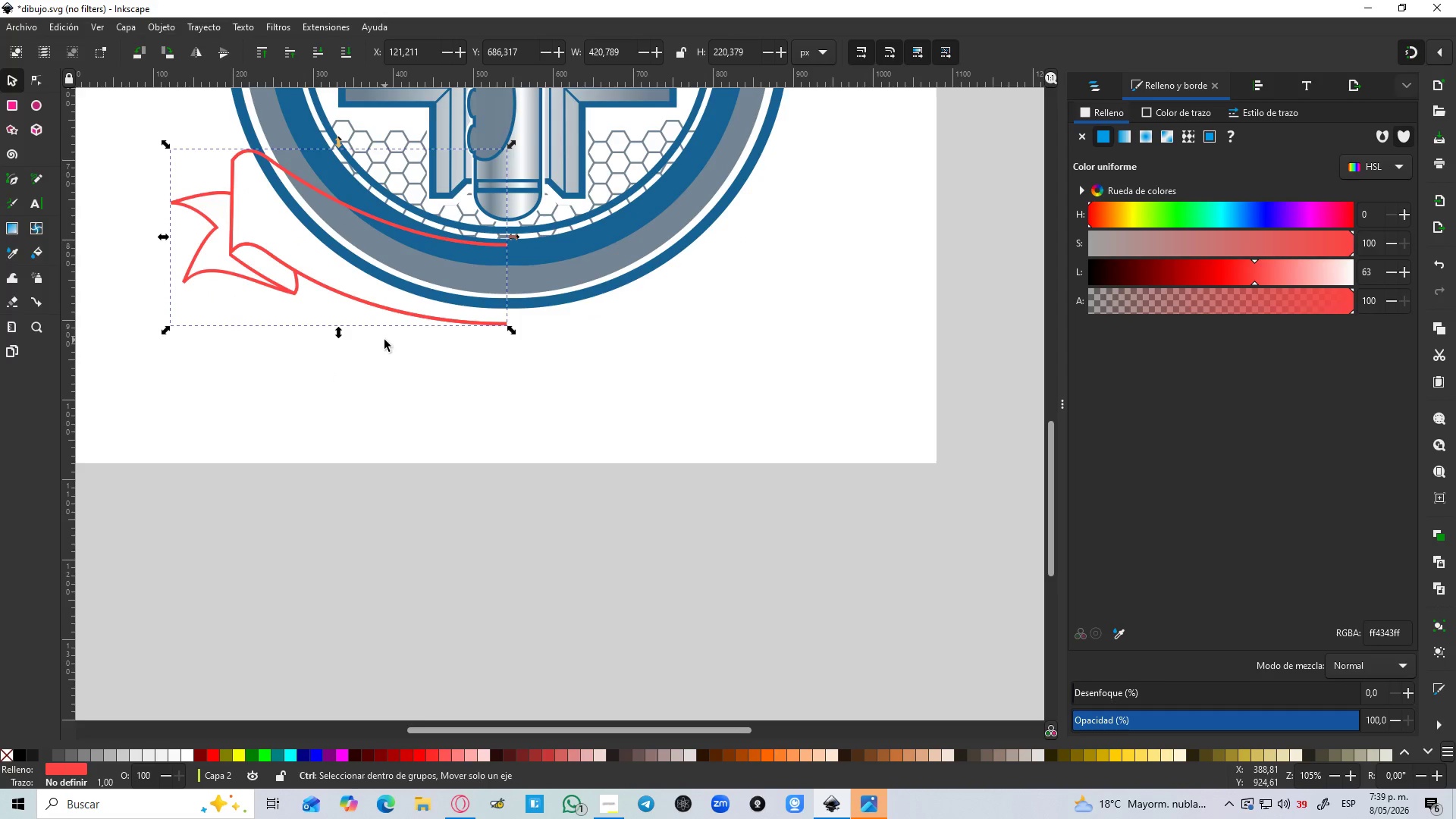 
key(Control+D)
 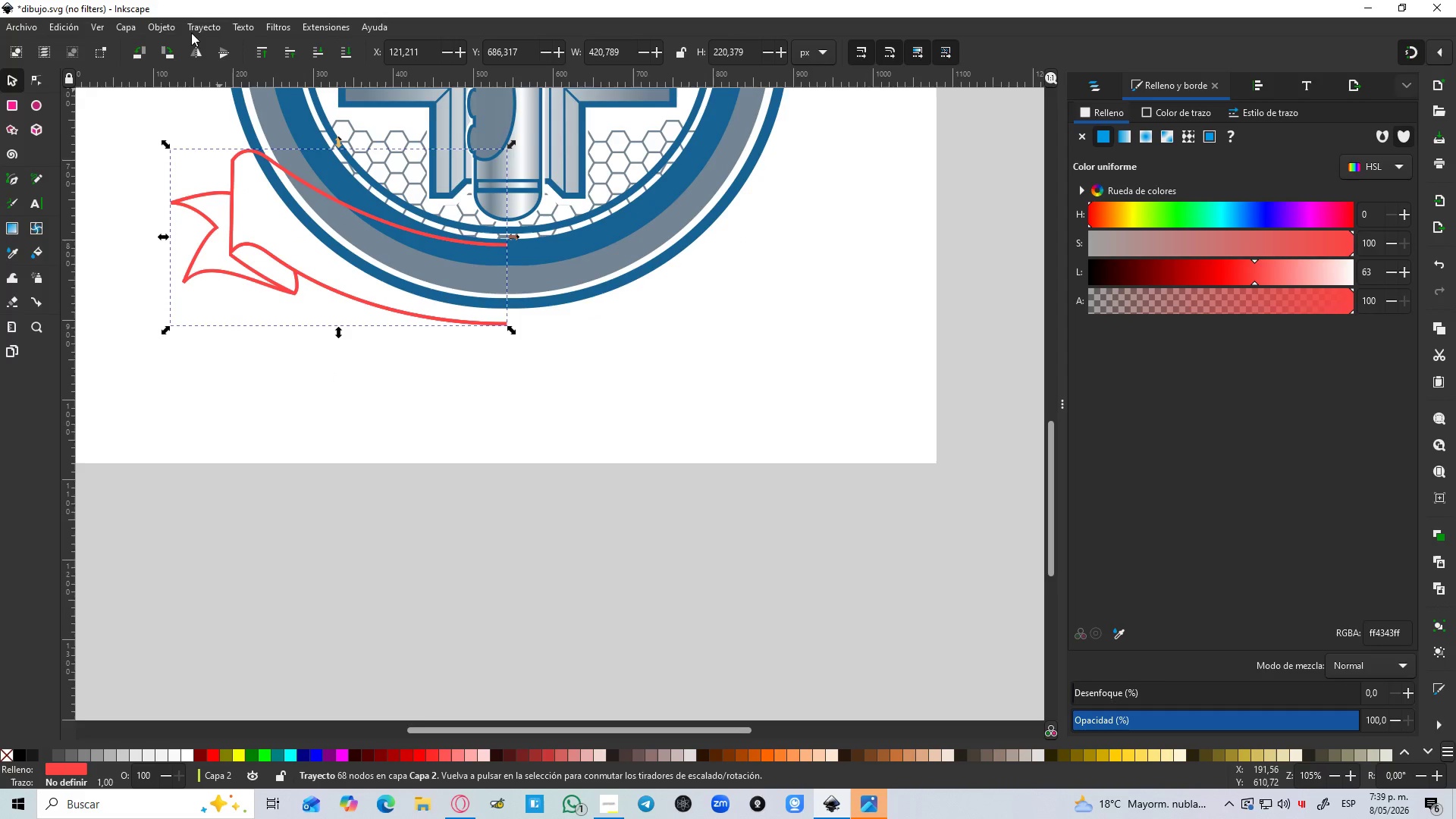 
left_click([196, 52])
 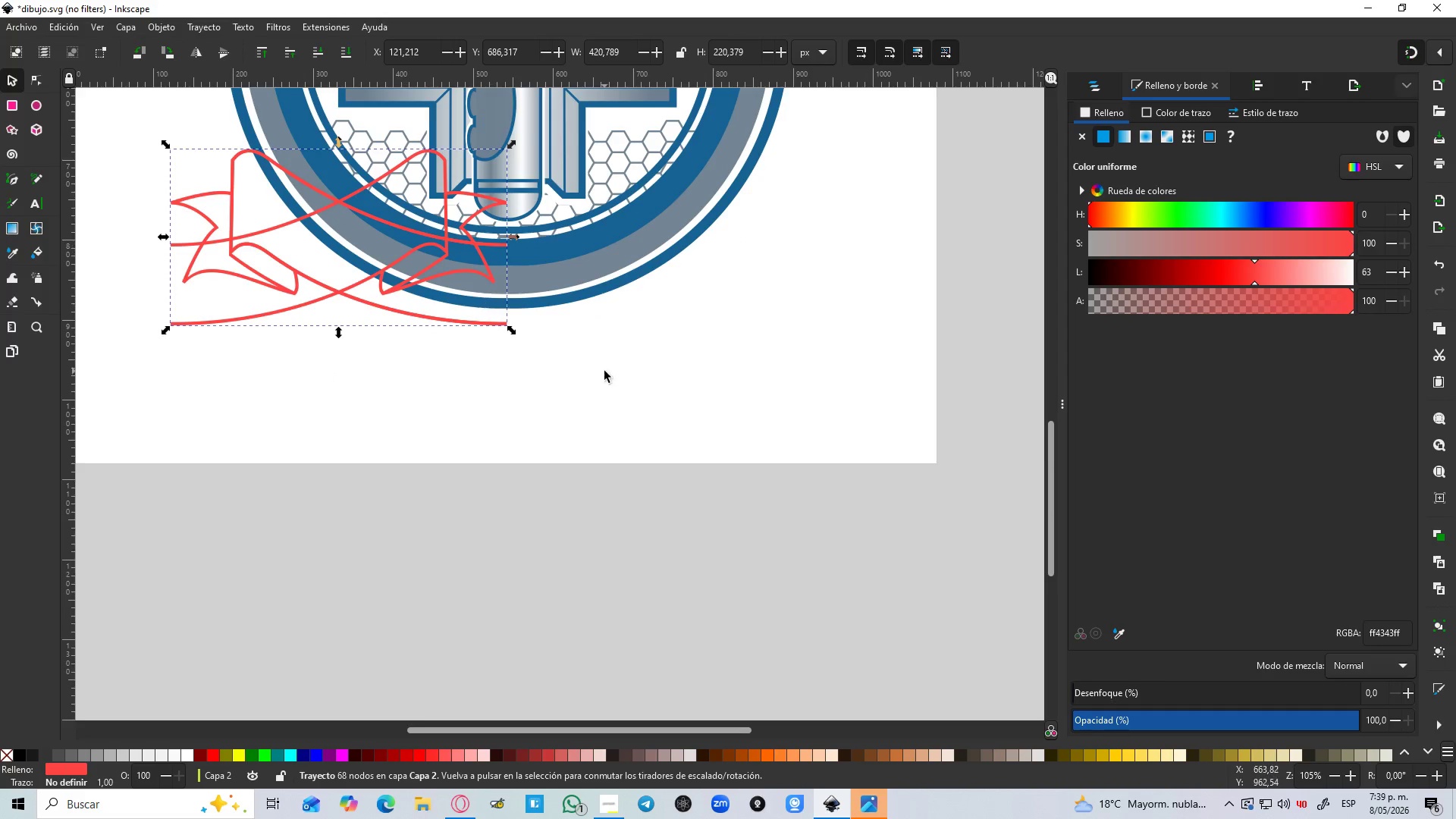 
left_click_drag(start_coordinate=[601, 371], to_coordinate=[593, 369])
 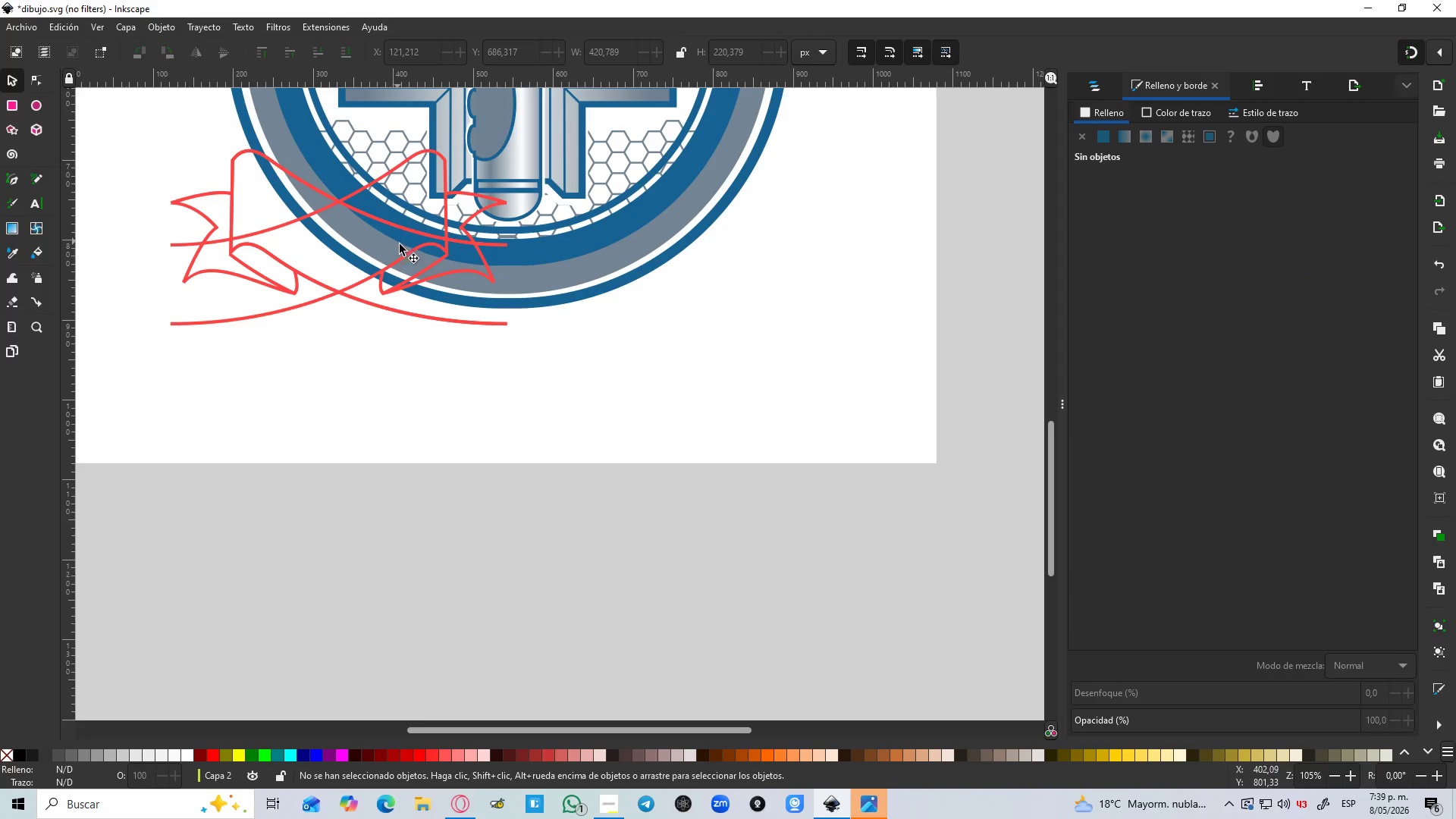 
left_click([410, 257])
 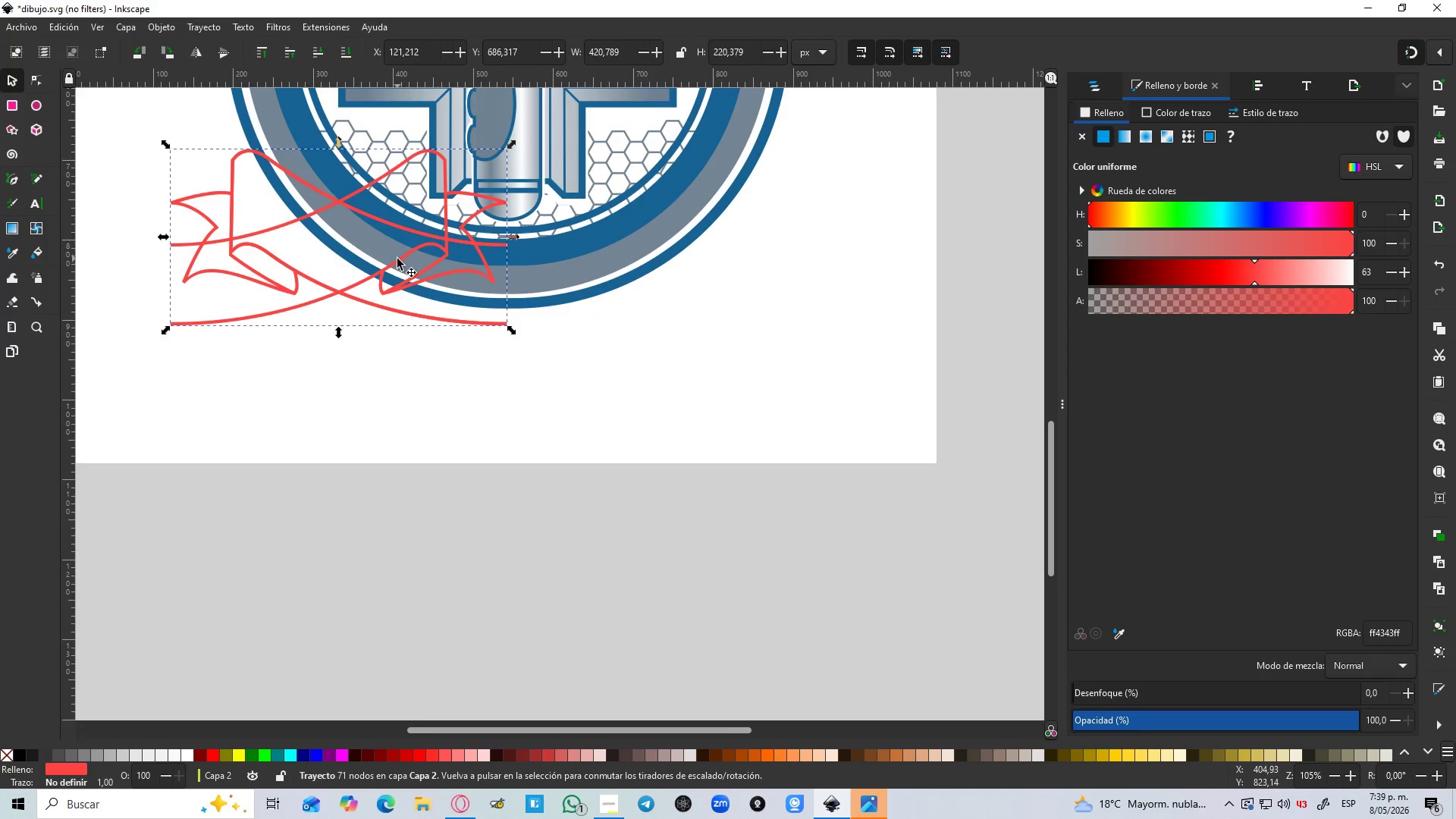 
left_click_drag(start_coordinate=[397, 259], to_coordinate=[727, 256])
 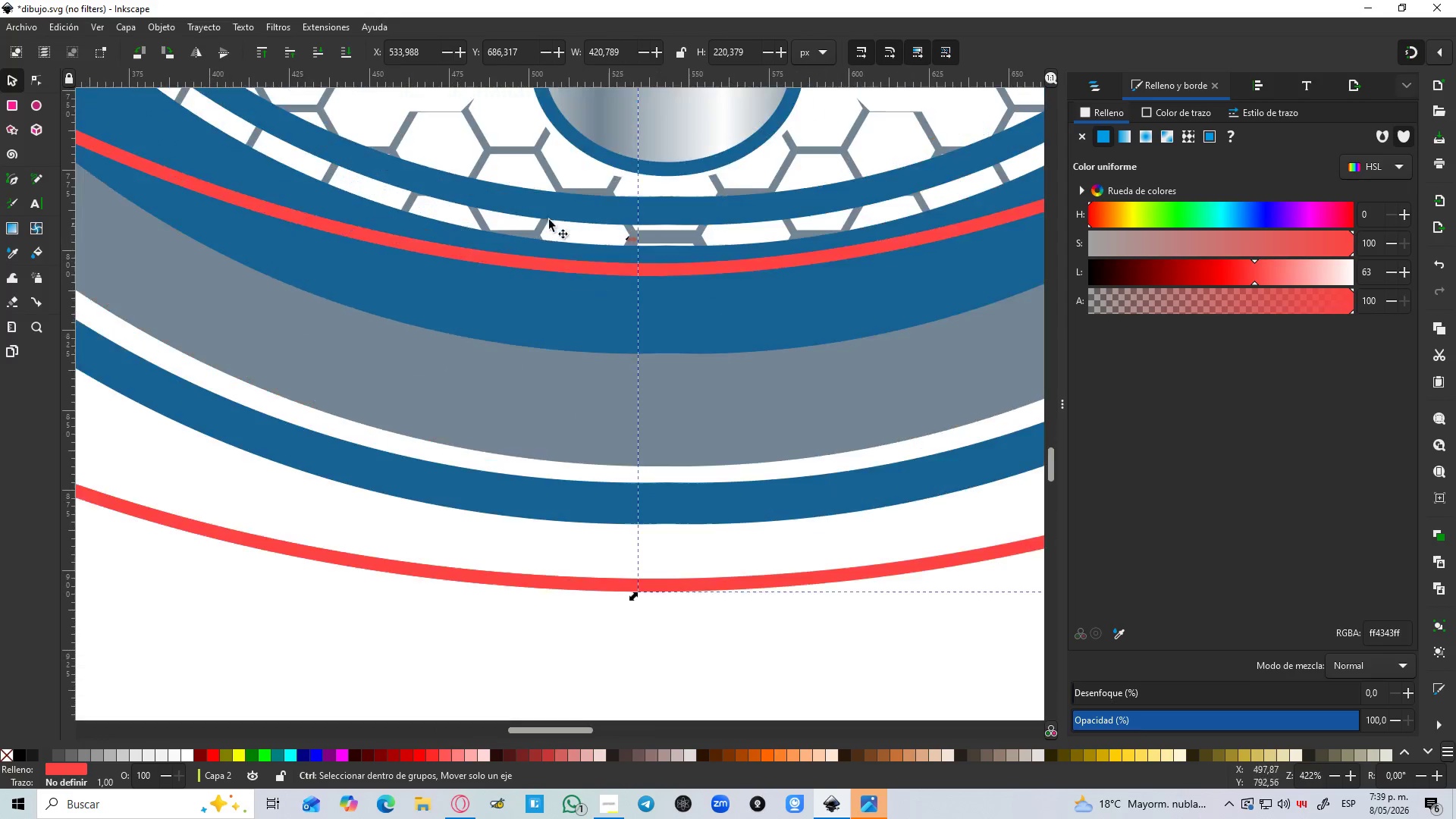 
hold_key(key=ControlLeft, duration=0.98)
 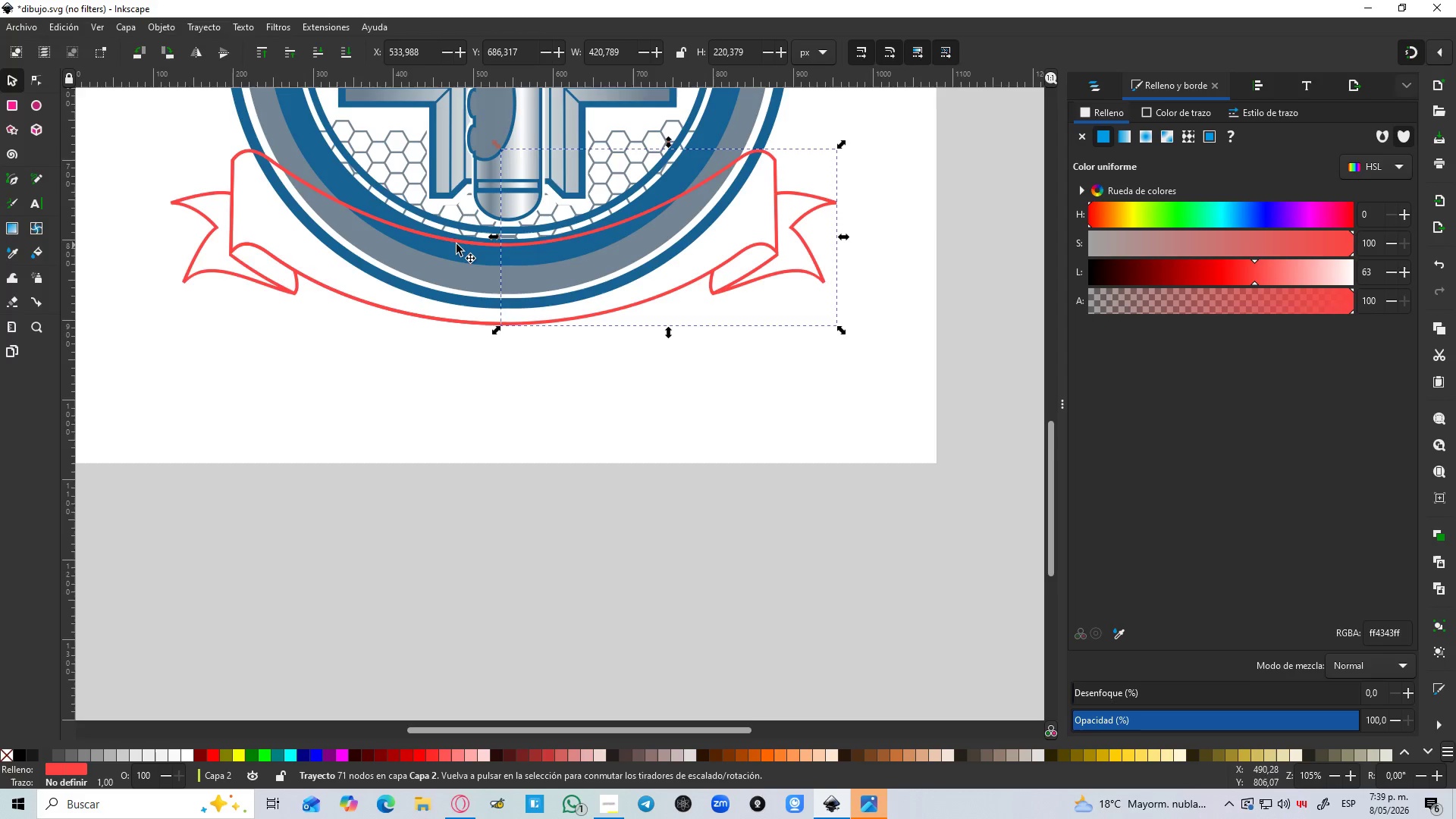 
hold_key(key=ControlLeft, duration=1.0)
scroll: coordinate [649, 247], scroll_direction: up, amount: 6.0
 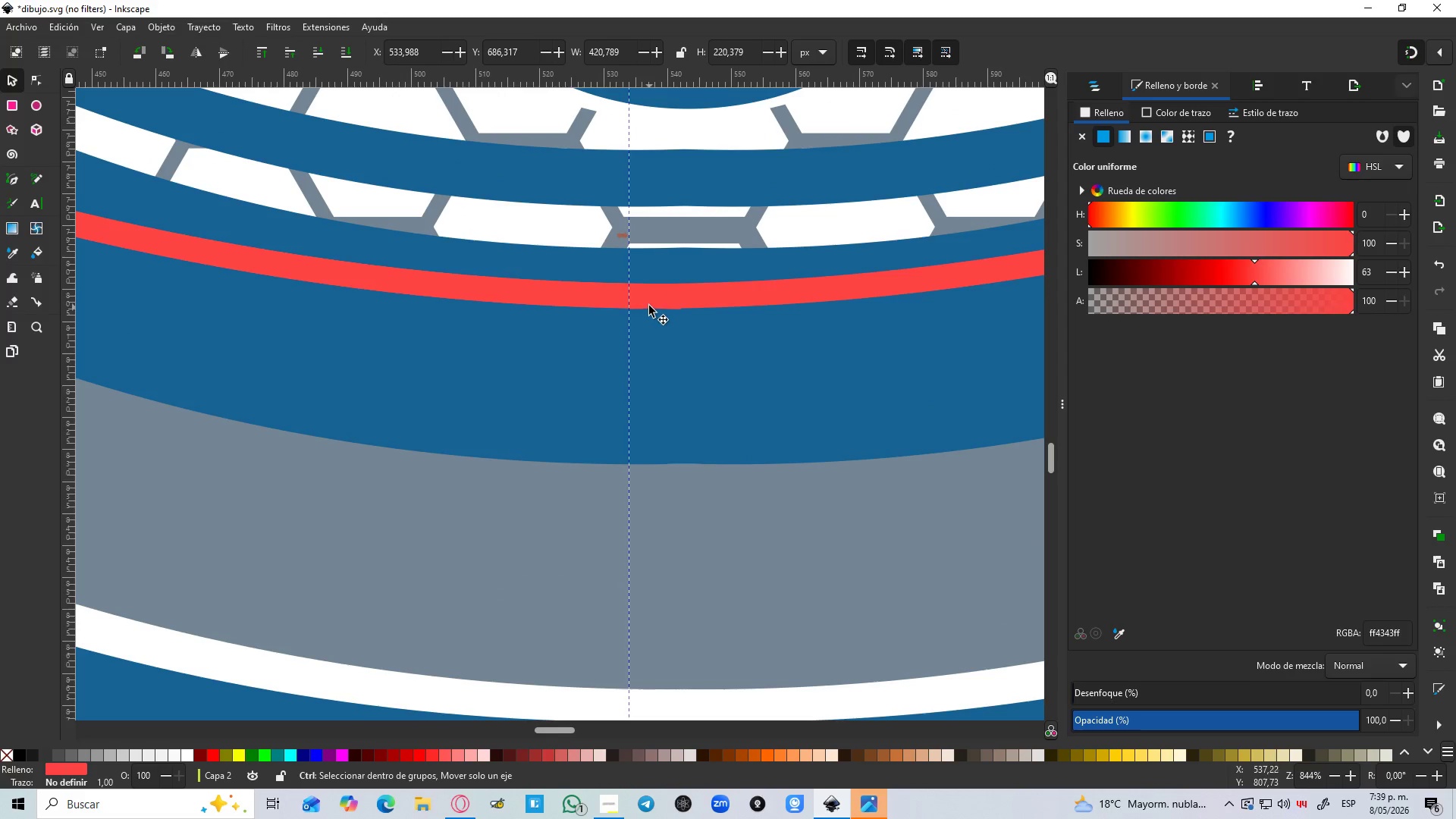 
left_click_drag(start_coordinate=[647, 300], to_coordinate=[711, 297])
 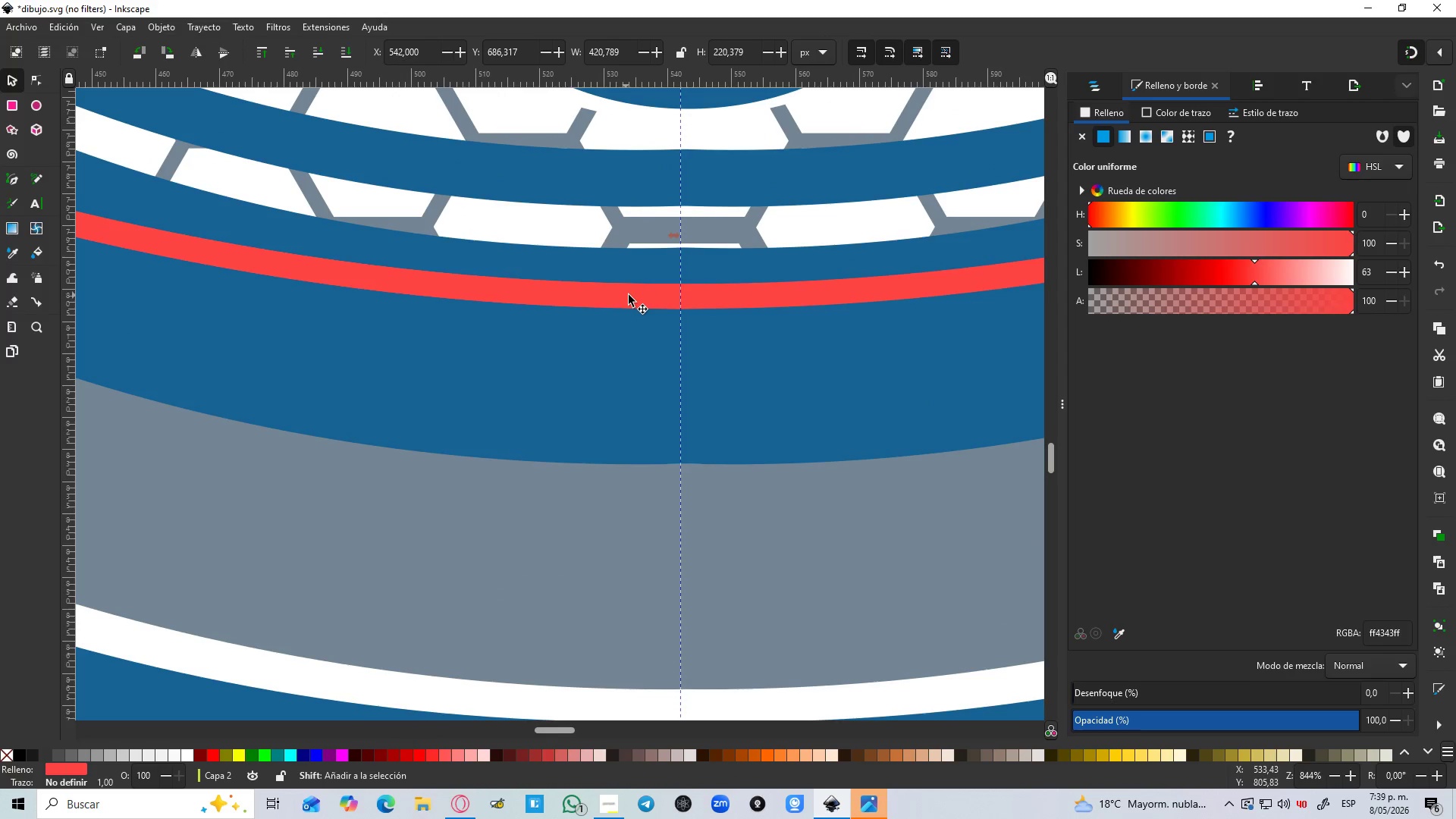 
hold_key(key=ControlLeft, duration=0.78)
 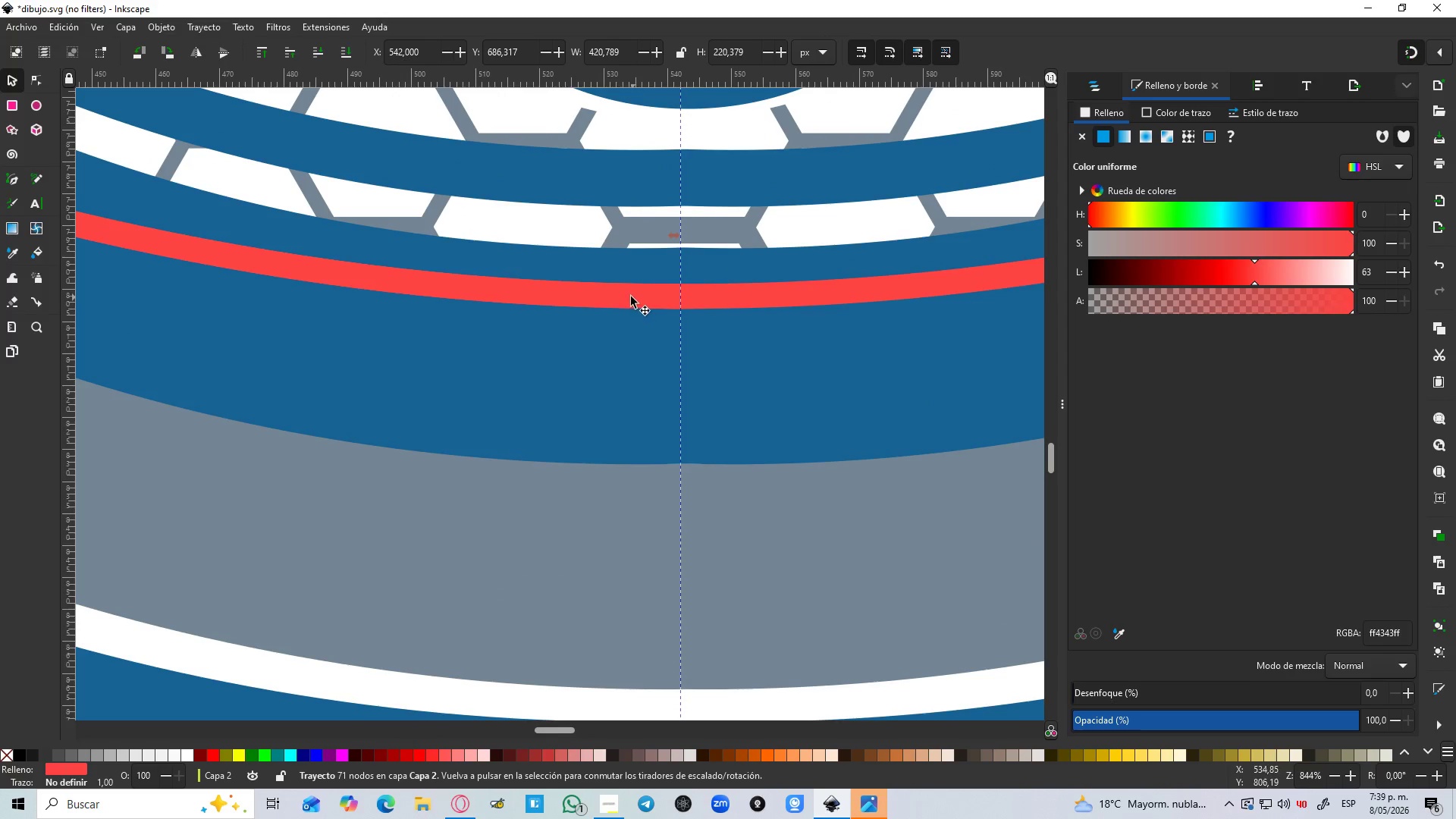 
key(Shift+ShiftLeft)
 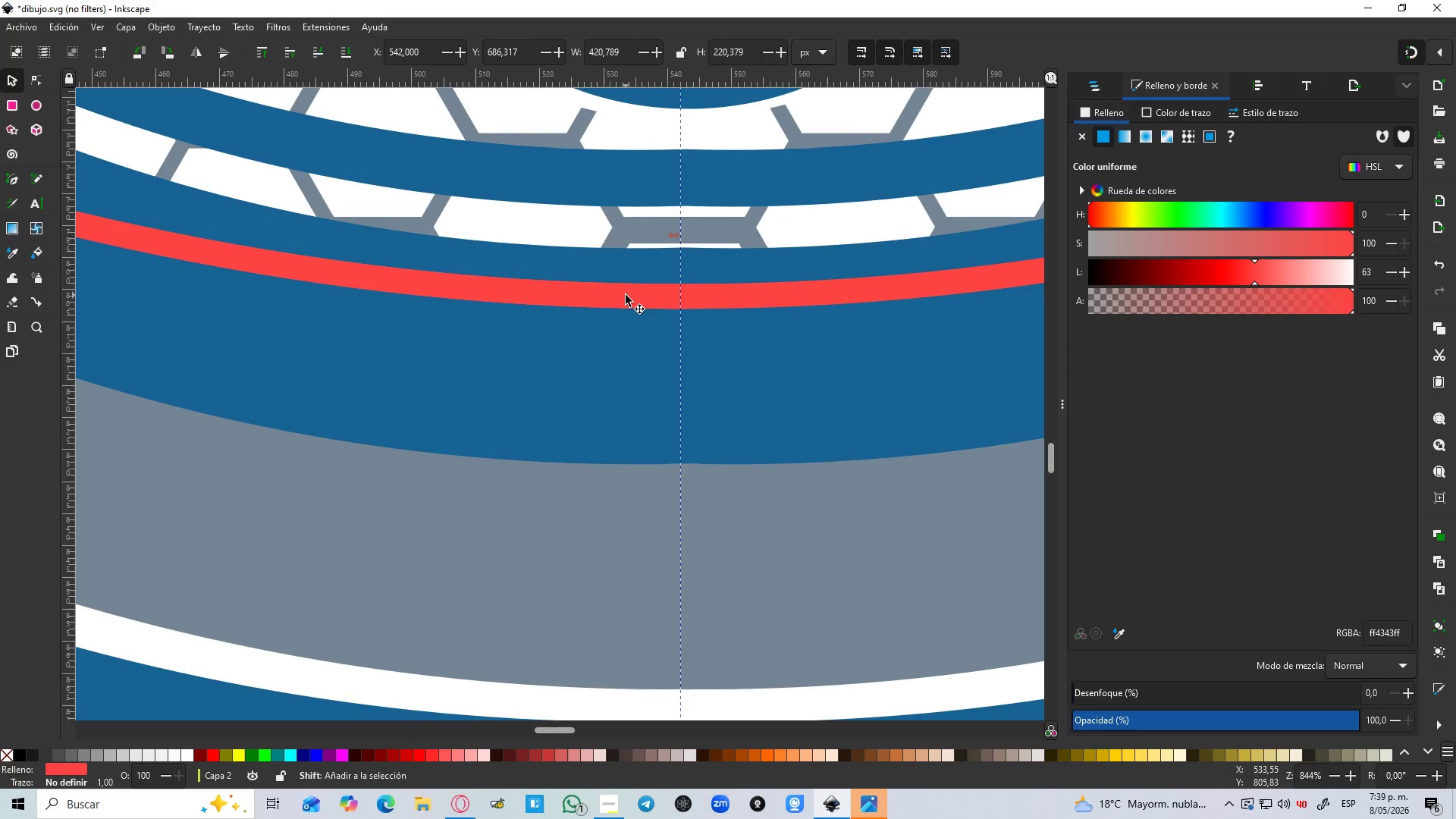 
left_click([626, 295])
 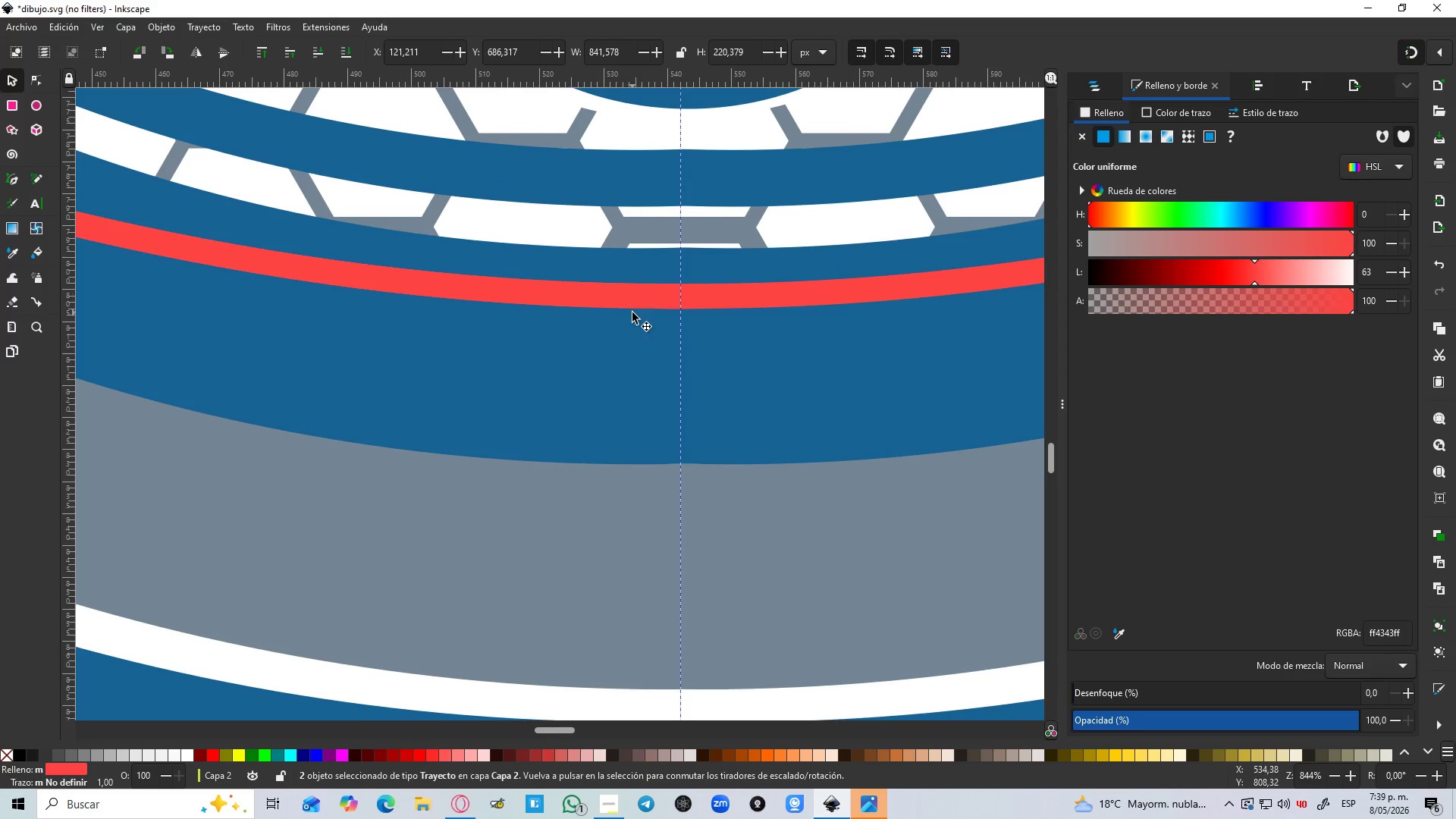 
key(Control+NumpadAdd)
 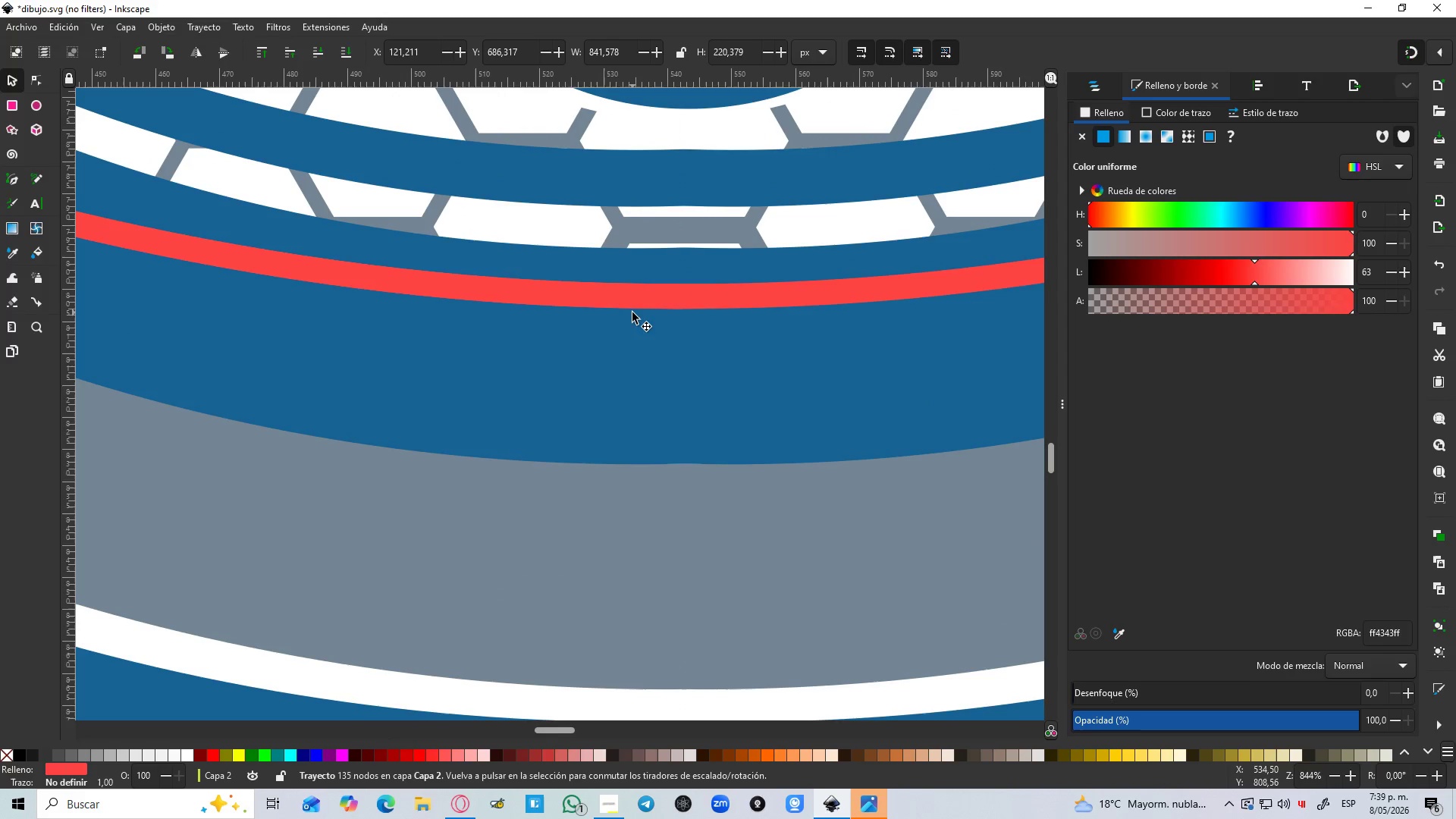 
hold_key(key=ControlLeft, duration=1.03)
scroll: coordinate [624, 305], scroll_direction: down, amount: 8.0
 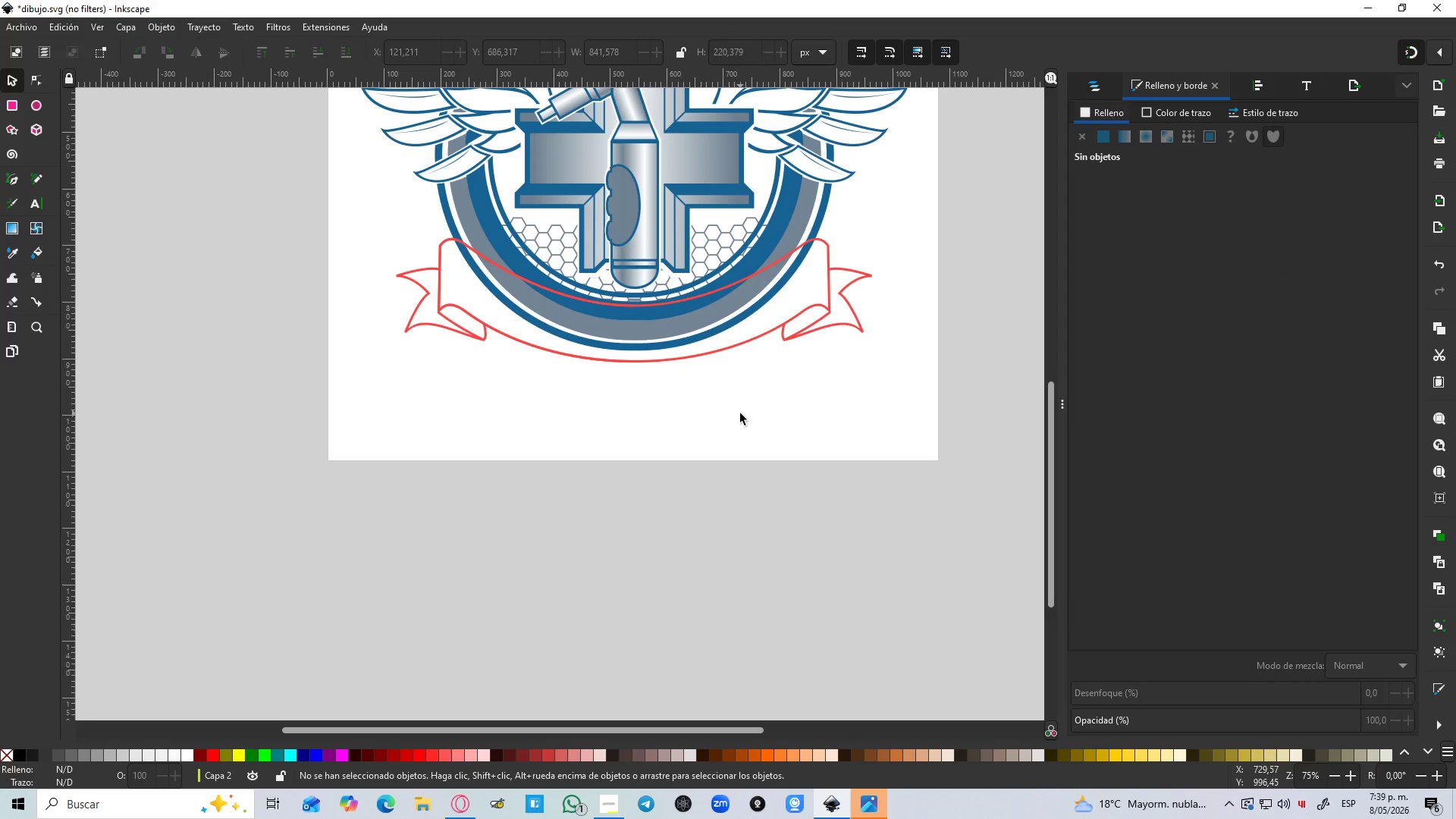 
hold_key(key=ControlLeft, duration=1.38)
scroll: coordinate [695, 352], scroll_direction: down, amount: 2.0
 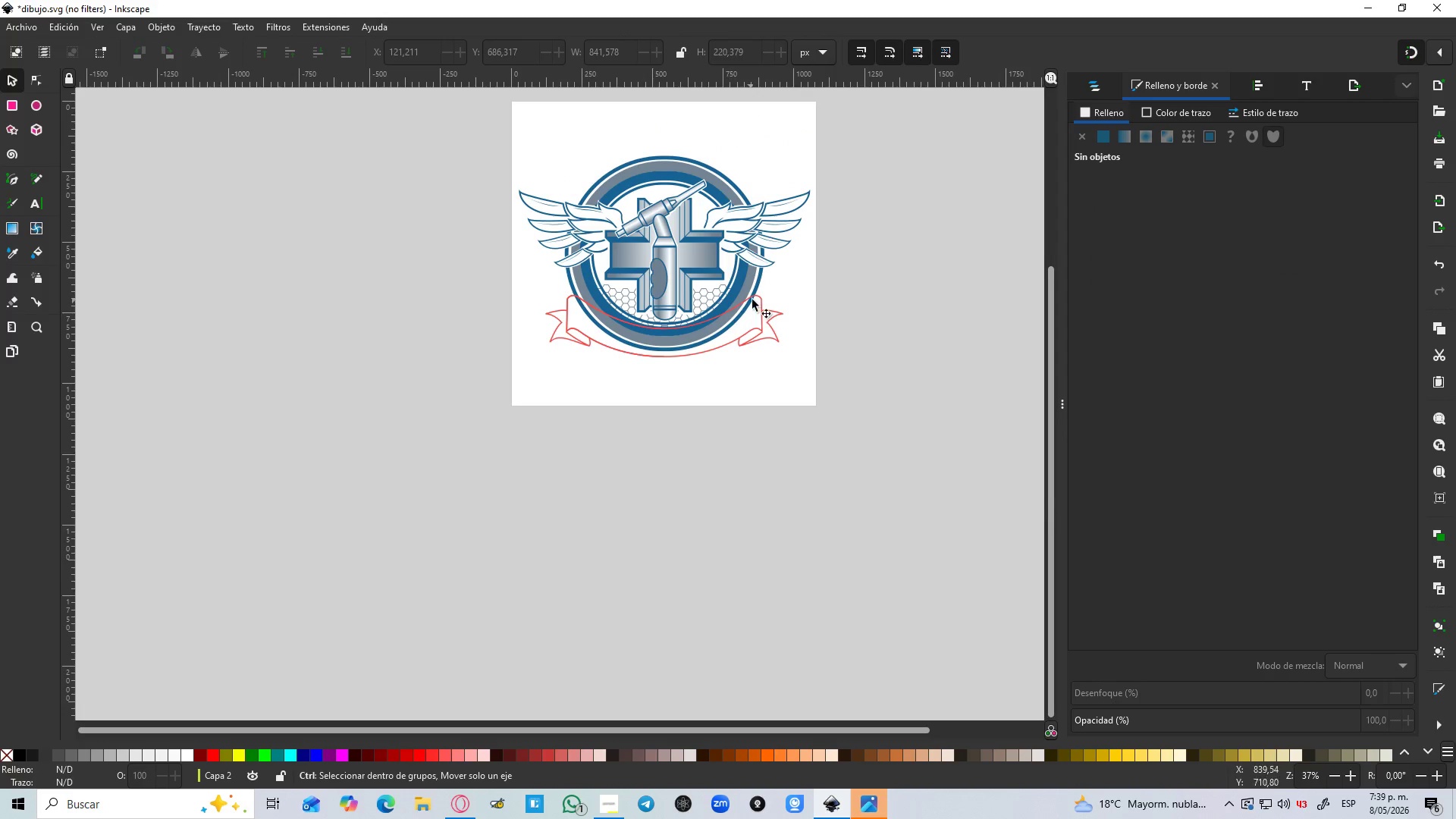 
hold_key(key=ControlLeft, duration=8.67)
 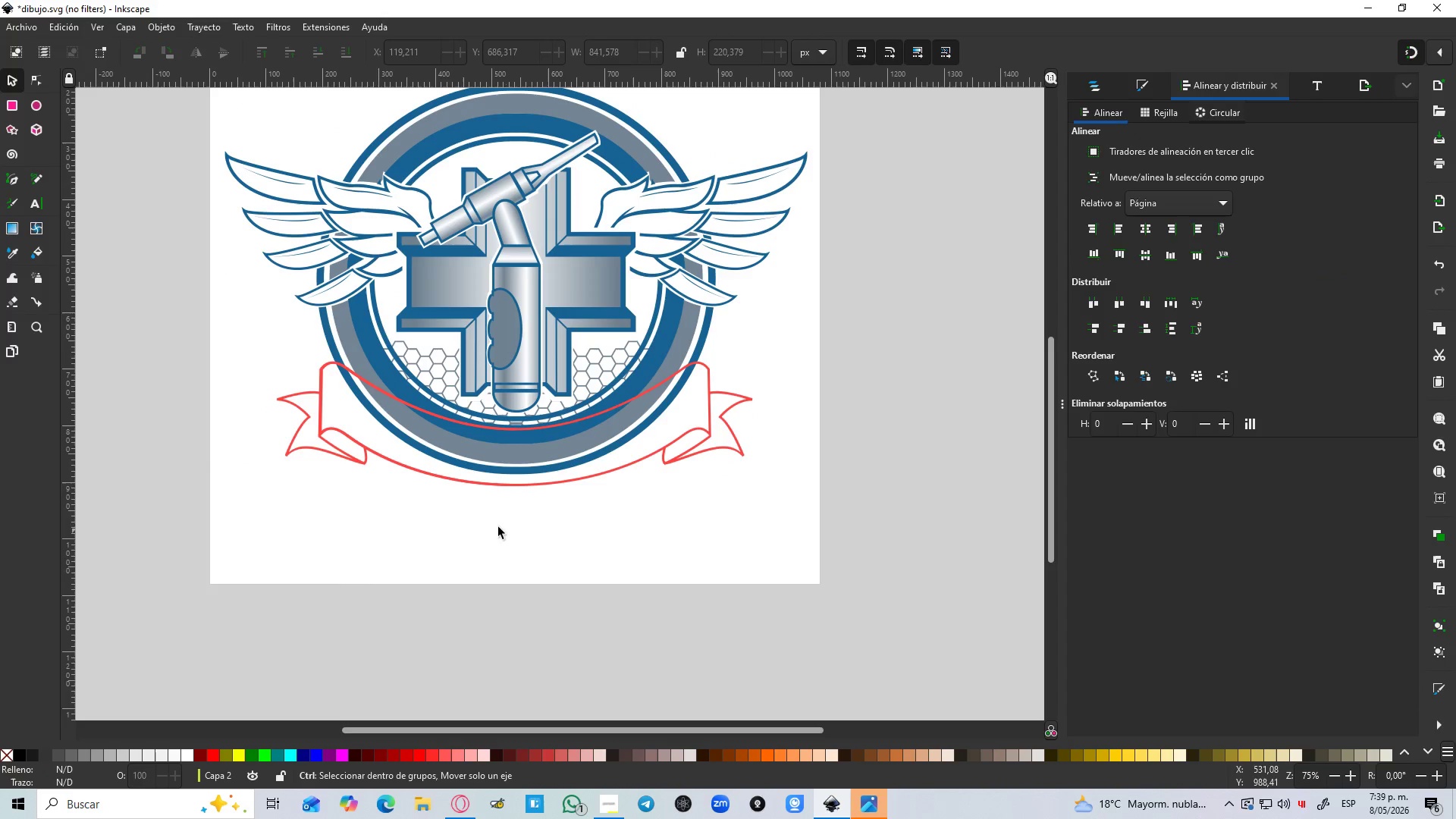 
scroll: coordinate [753, 300], scroll_direction: up, amount: 3.0
 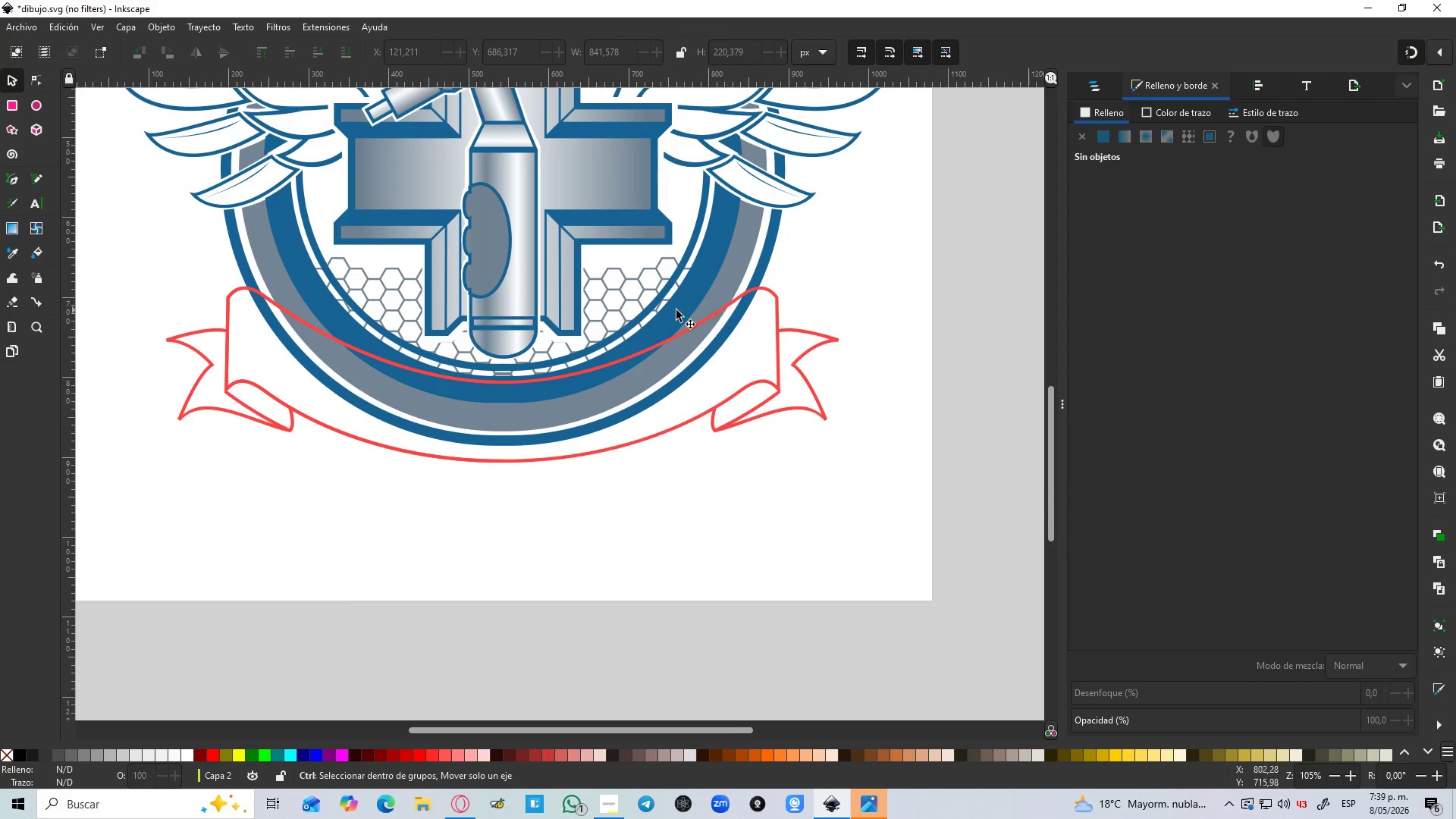 
left_click([585, 370])
 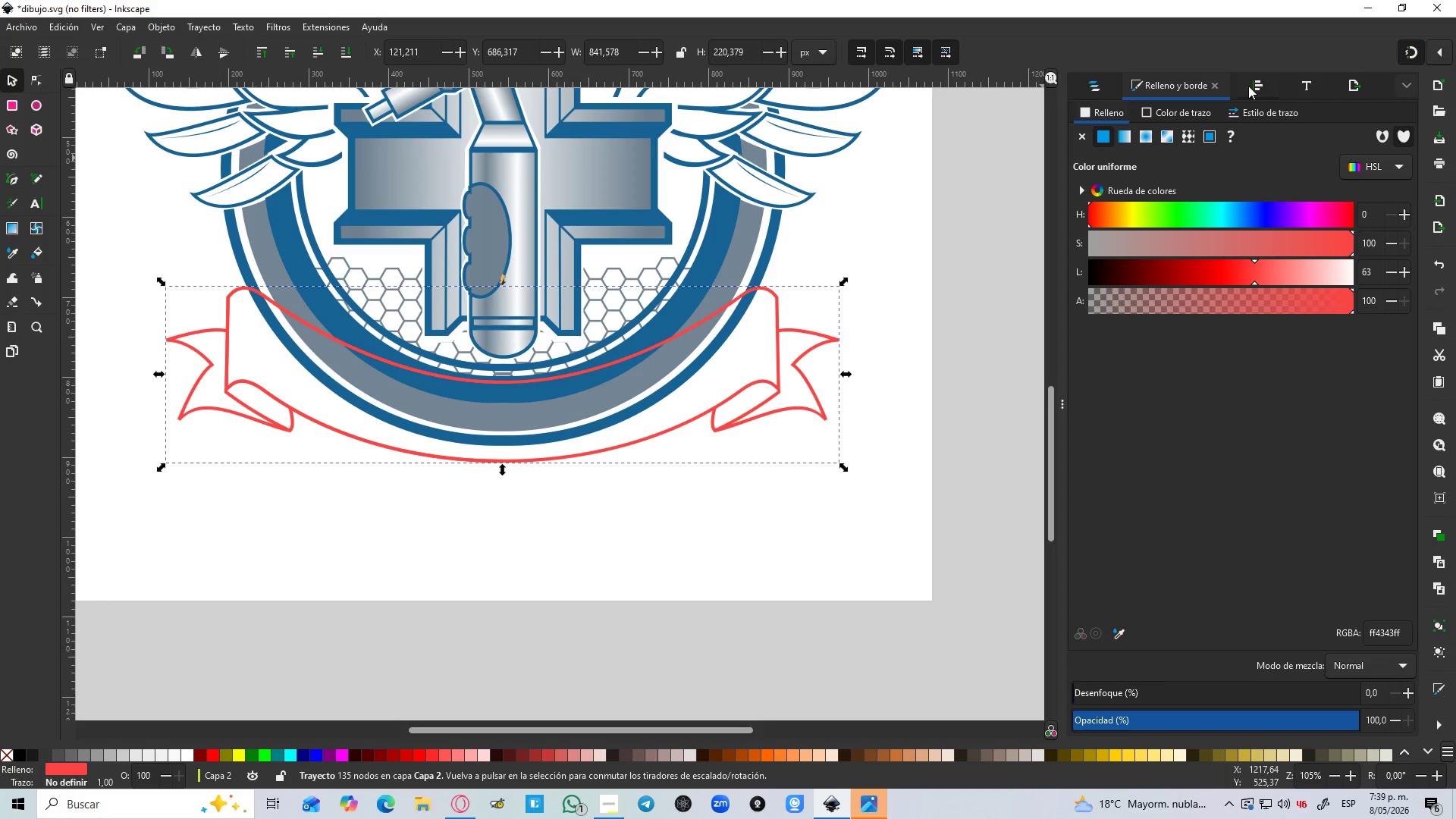 
left_click([1257, 85])
 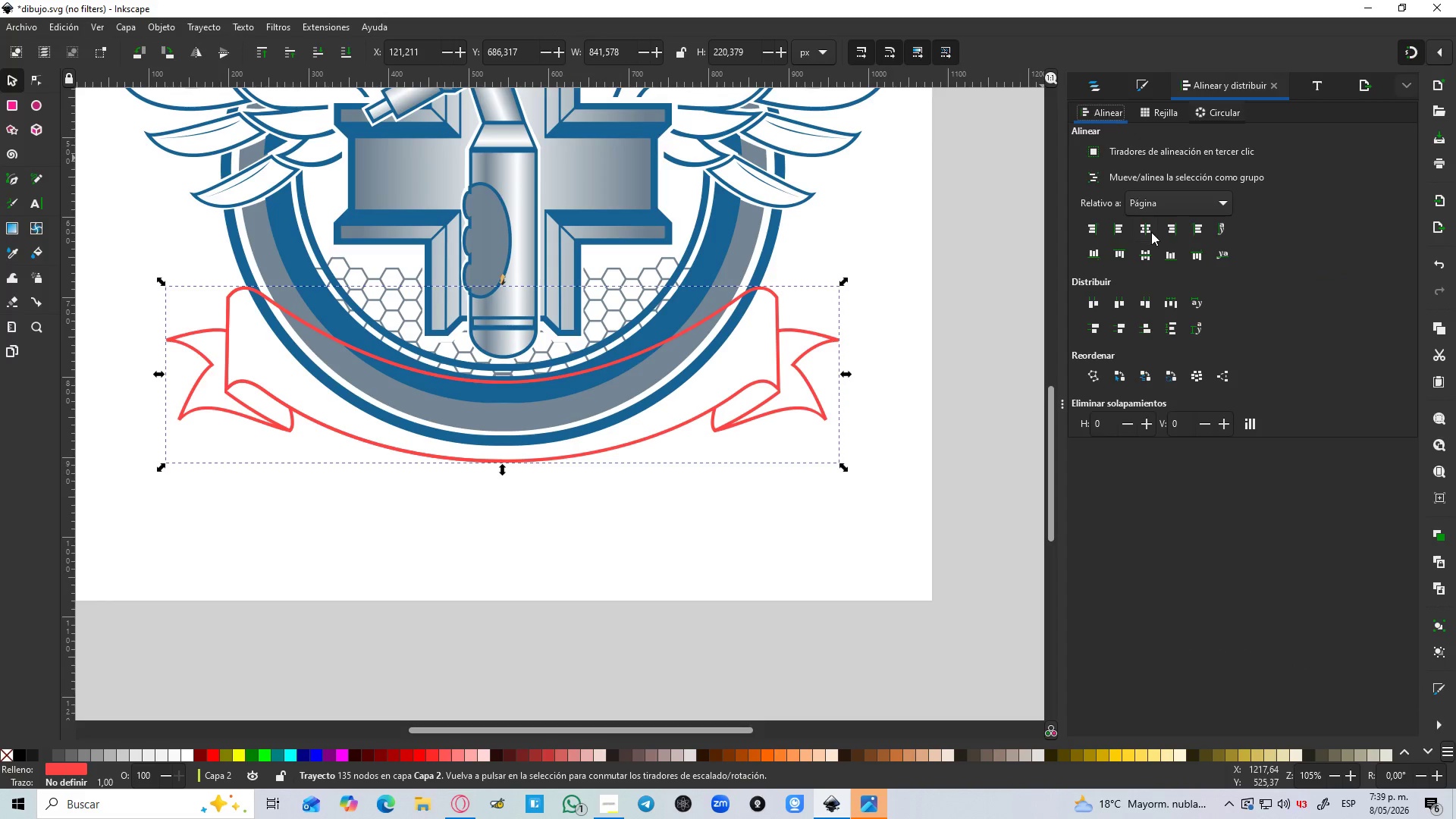 
left_click([1151, 232])
 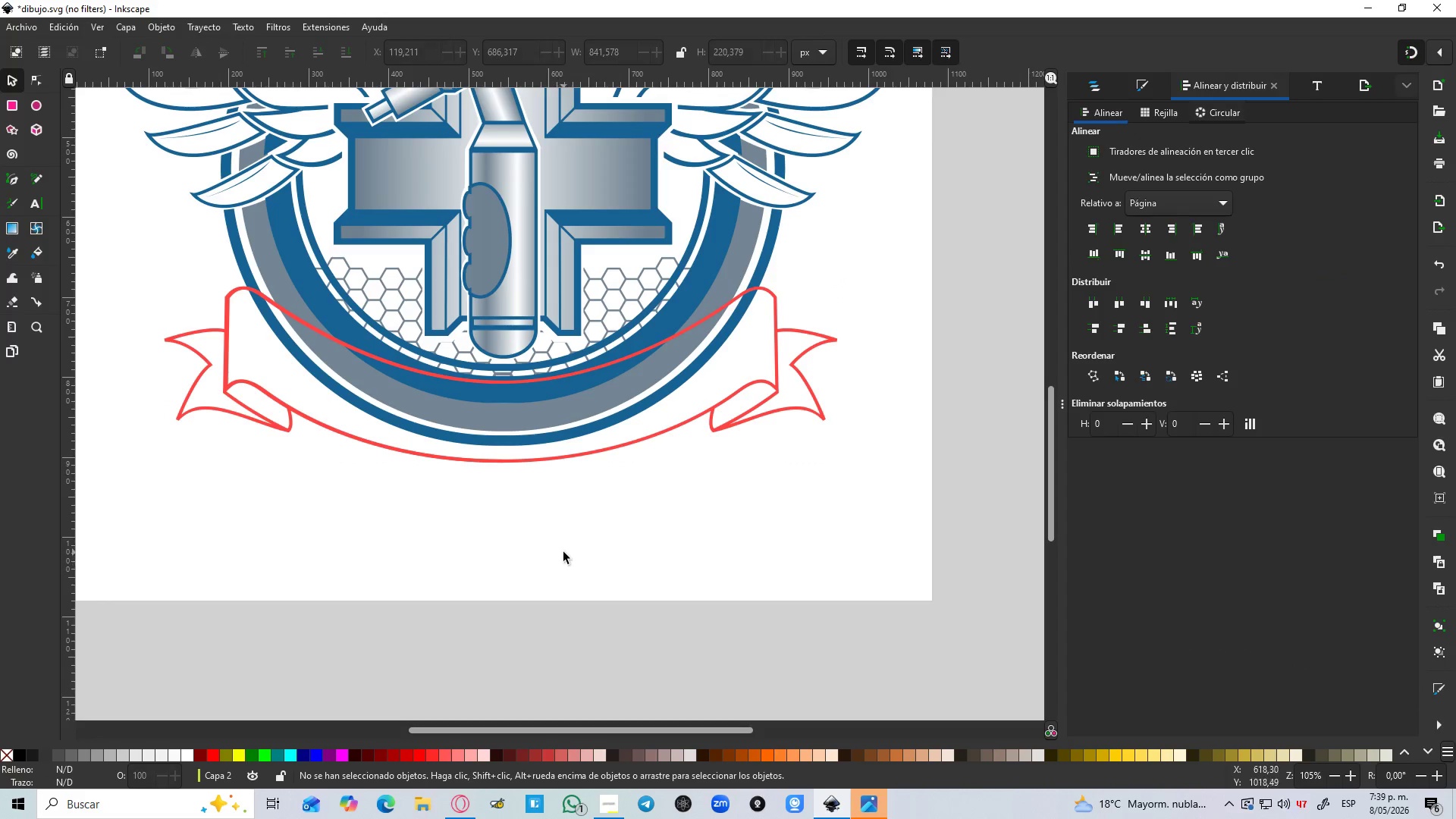 
hold_key(key=ControlLeft, duration=1.53)
scroll: coordinate [548, 543], scroll_direction: down, amount: 1.0
 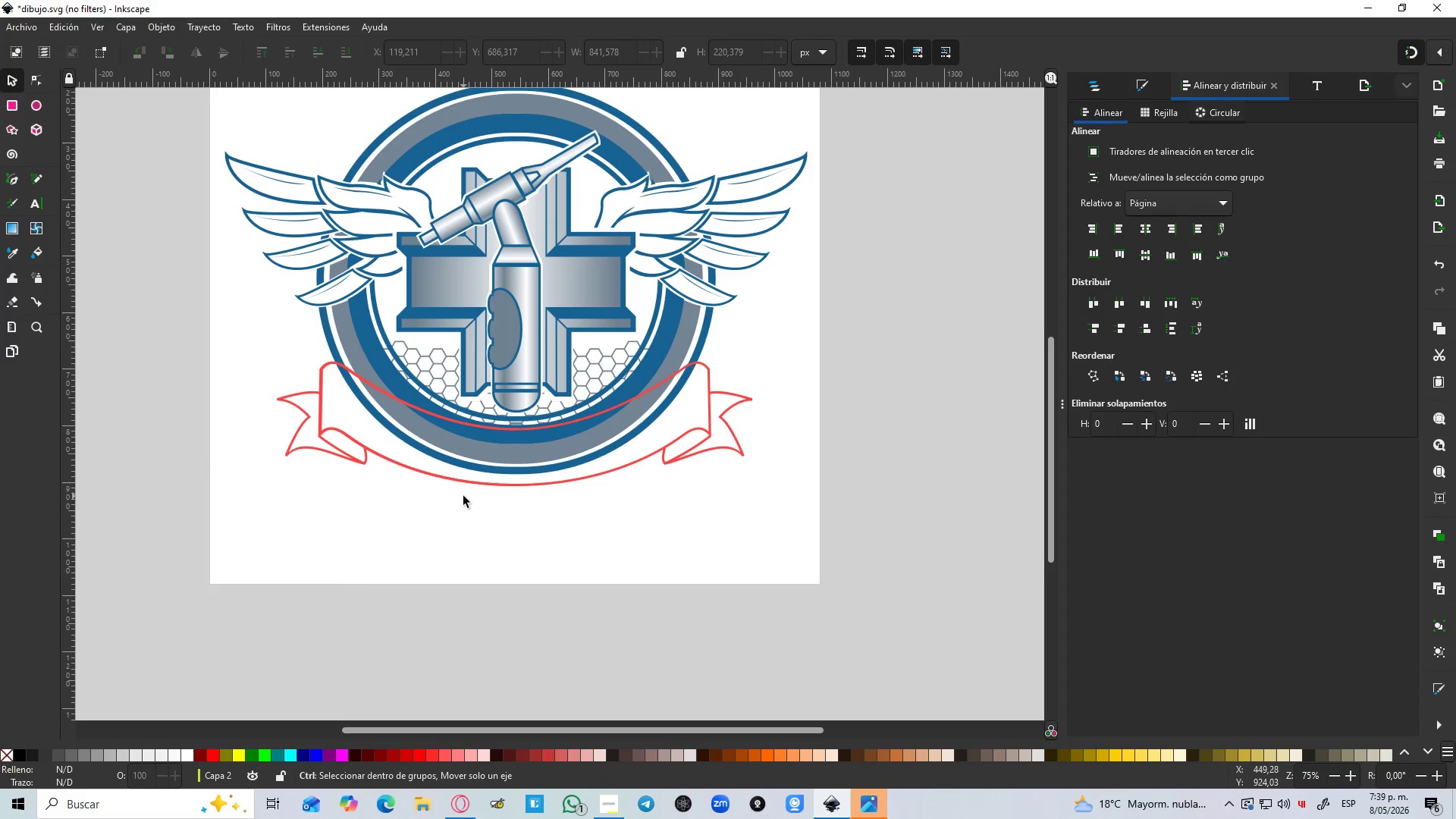 
key(Control+ControlLeft)
 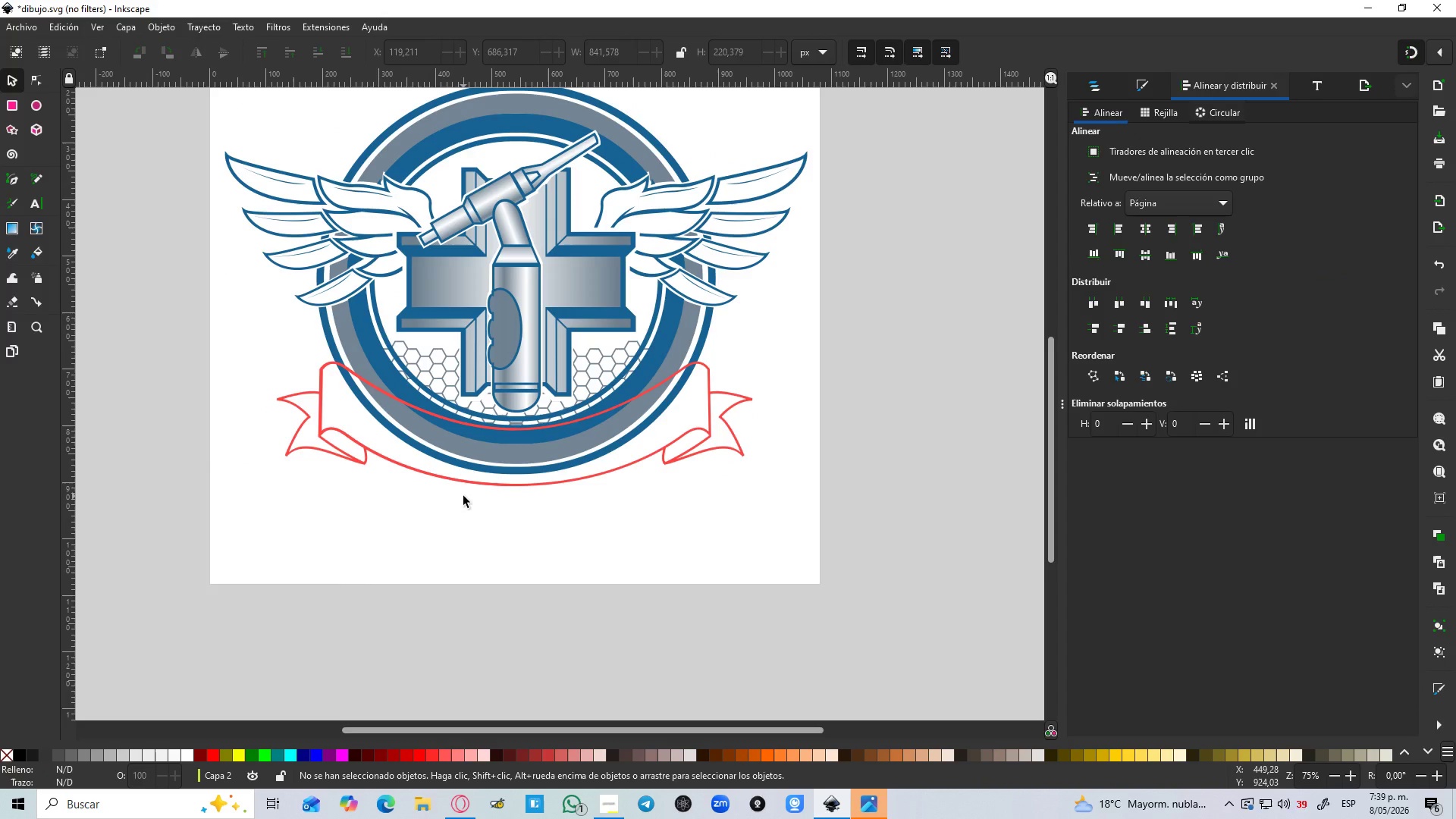 
key(Control+ControlLeft)
 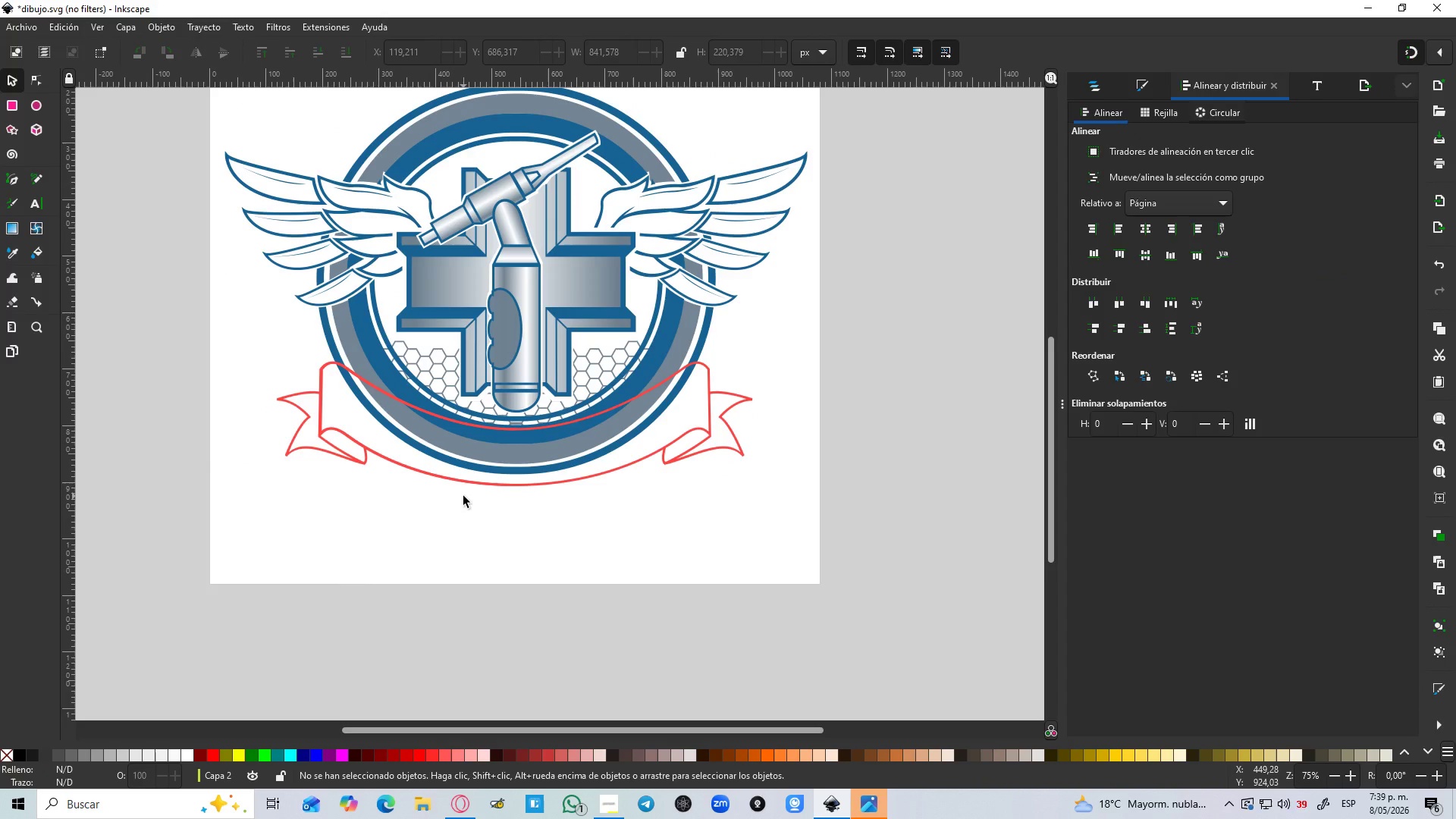 
key(Control+ControlLeft)
 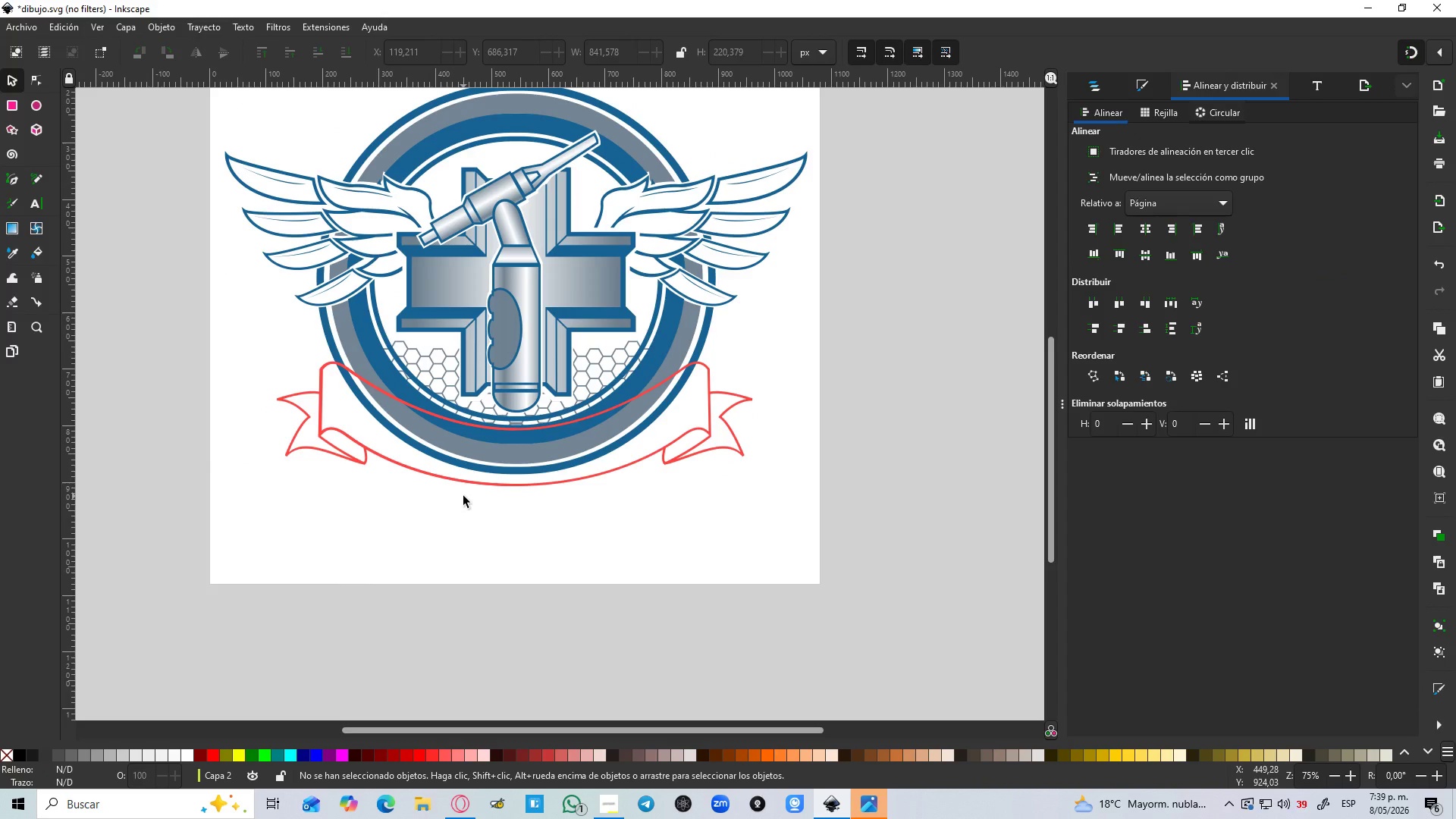 
key(Control+ControlLeft)
 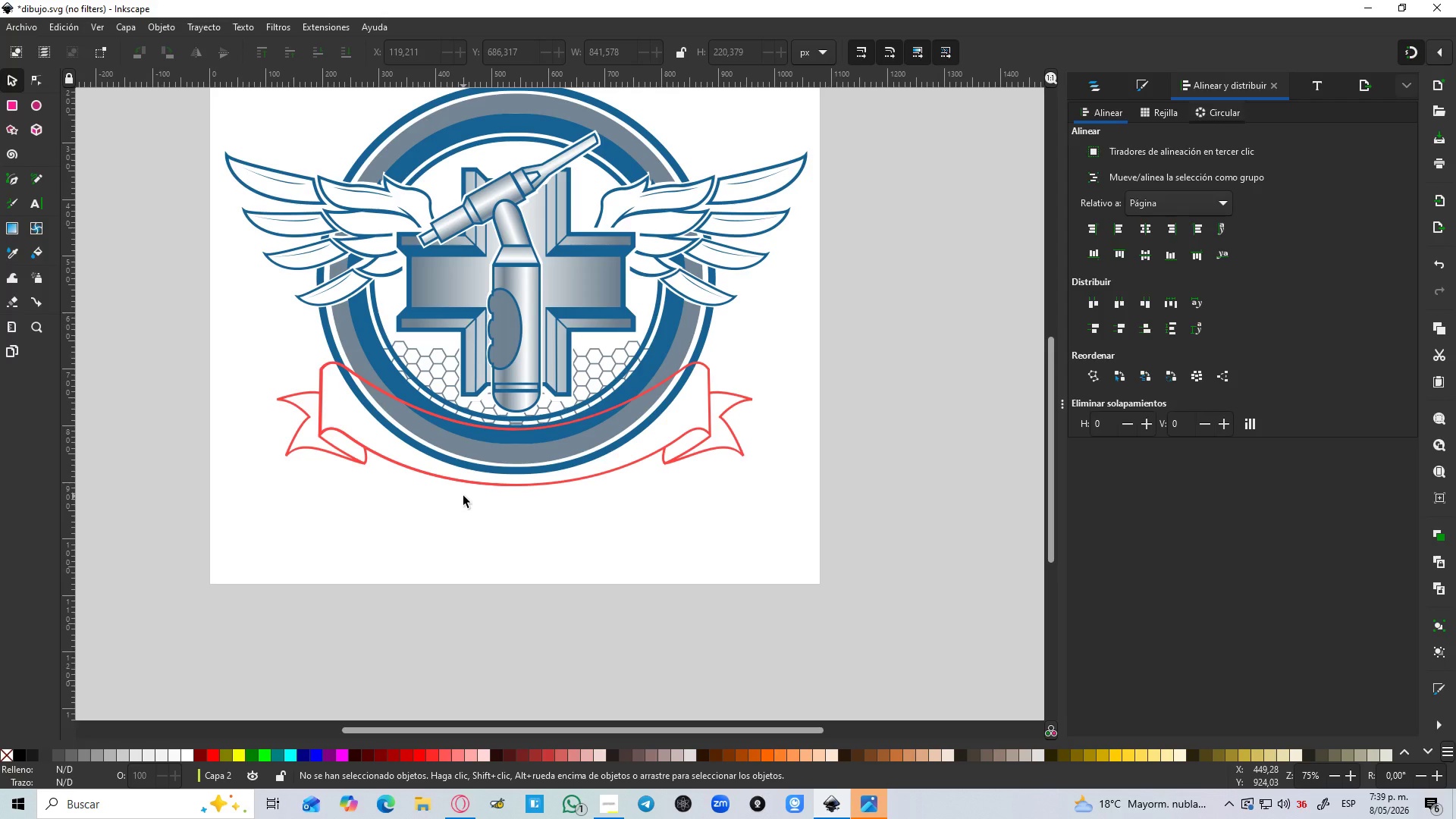 
wait(7.86)
 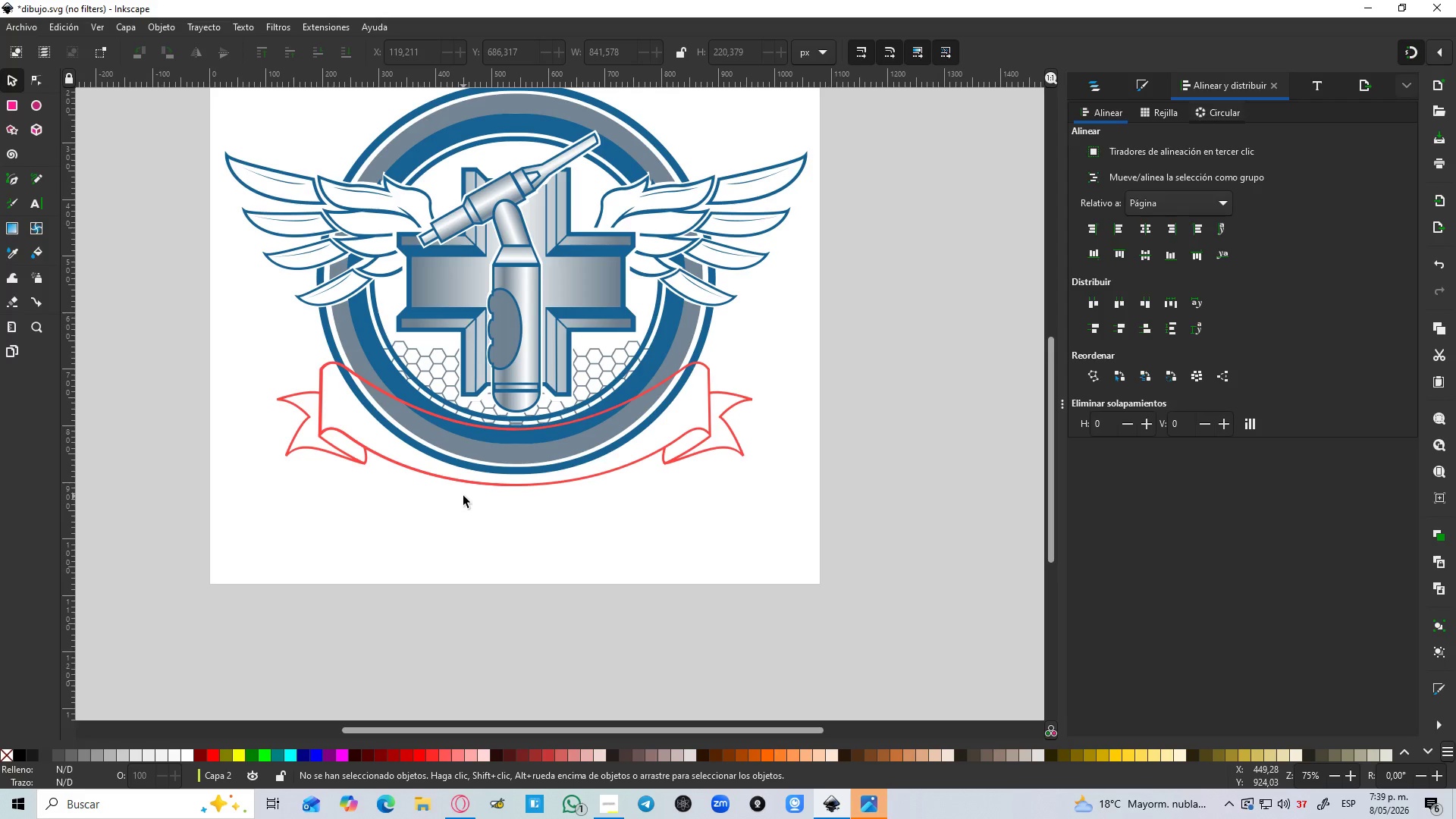 
left_click([359, 443])
 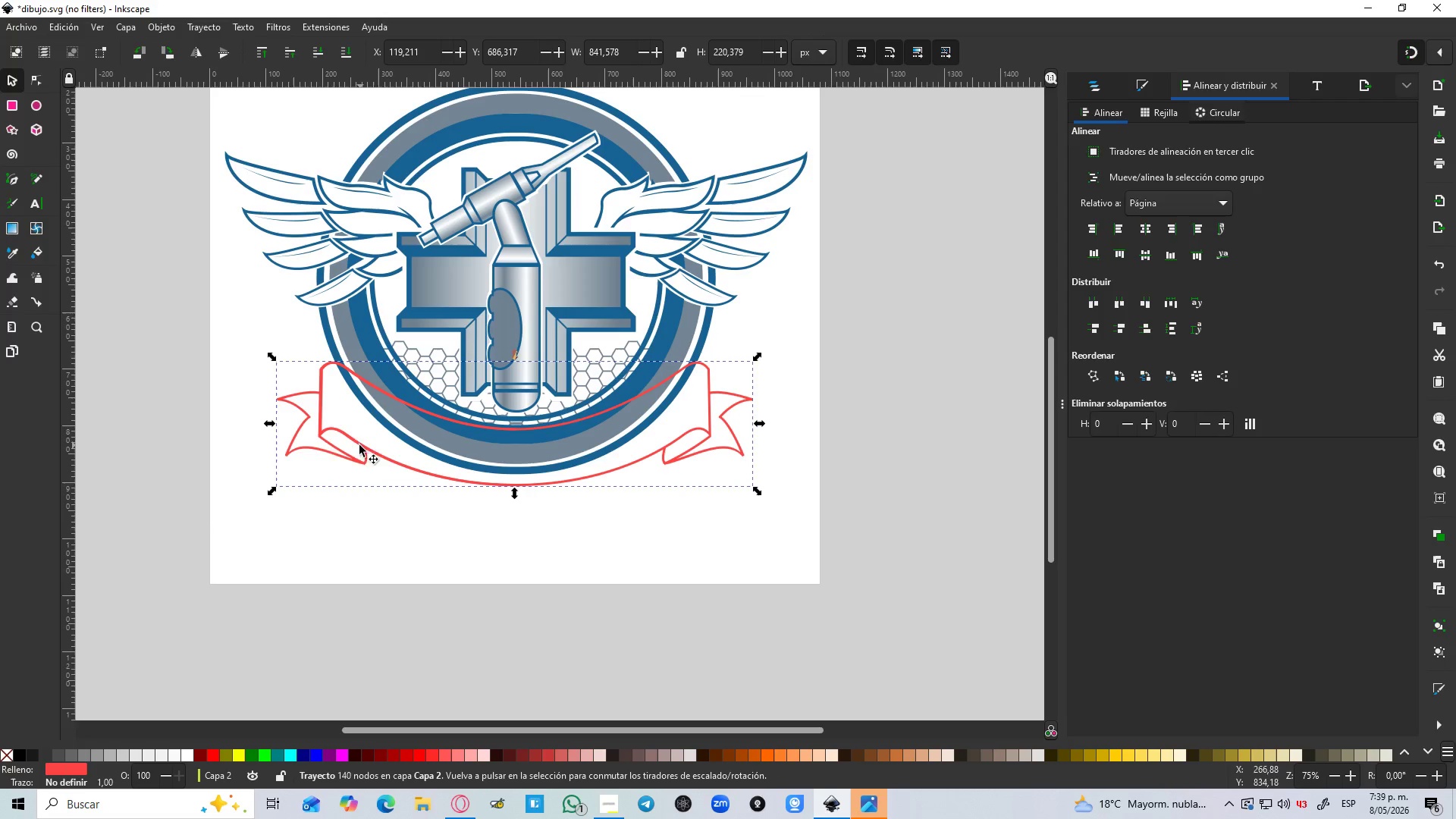 
hold_key(key=ControlLeft, duration=1.47)
scroll: coordinate [281, 444], scroll_direction: up, amount: 3.0
 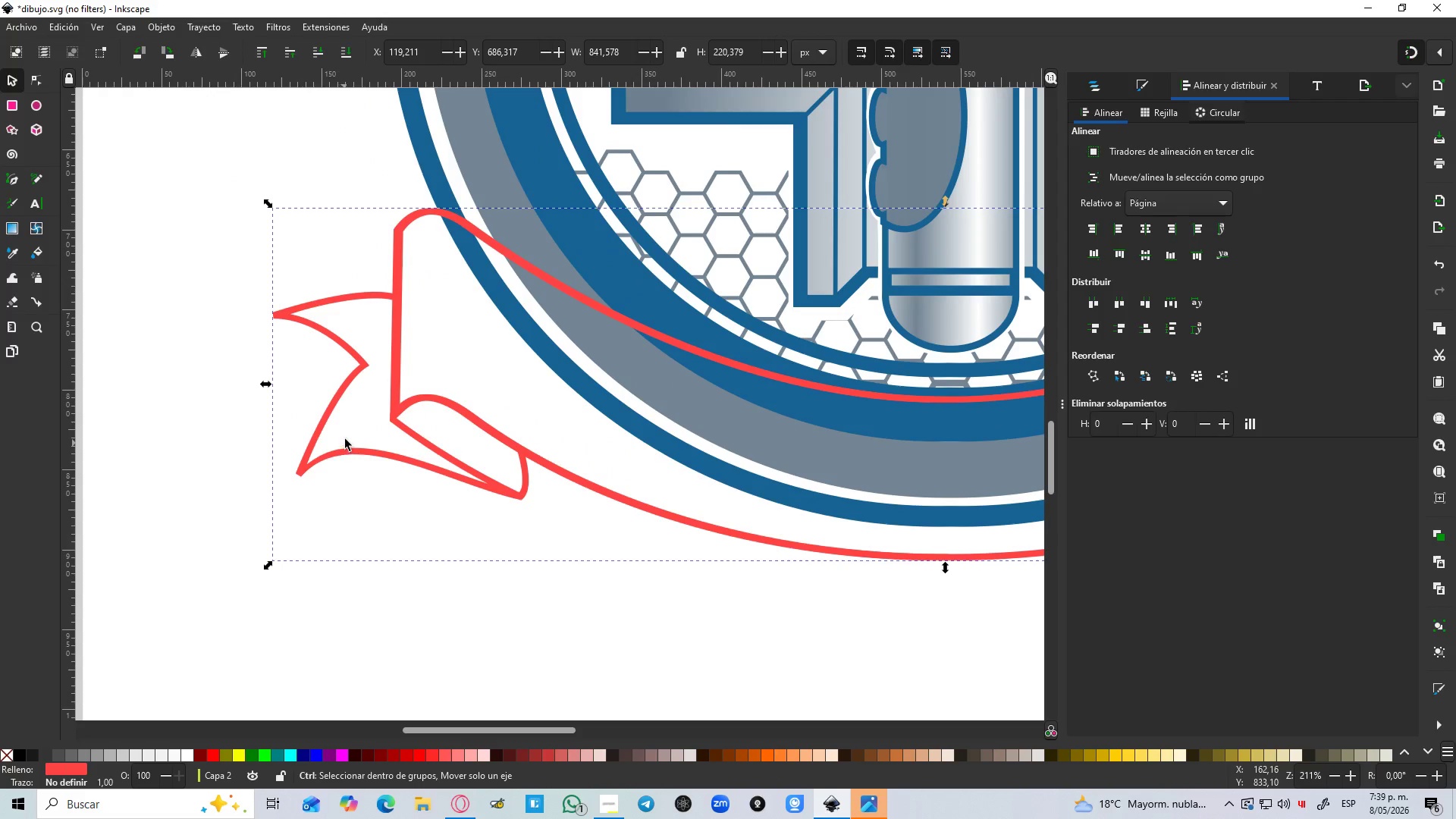 
scroll: coordinate [345, 438], scroll_direction: down, amount: 3.0
 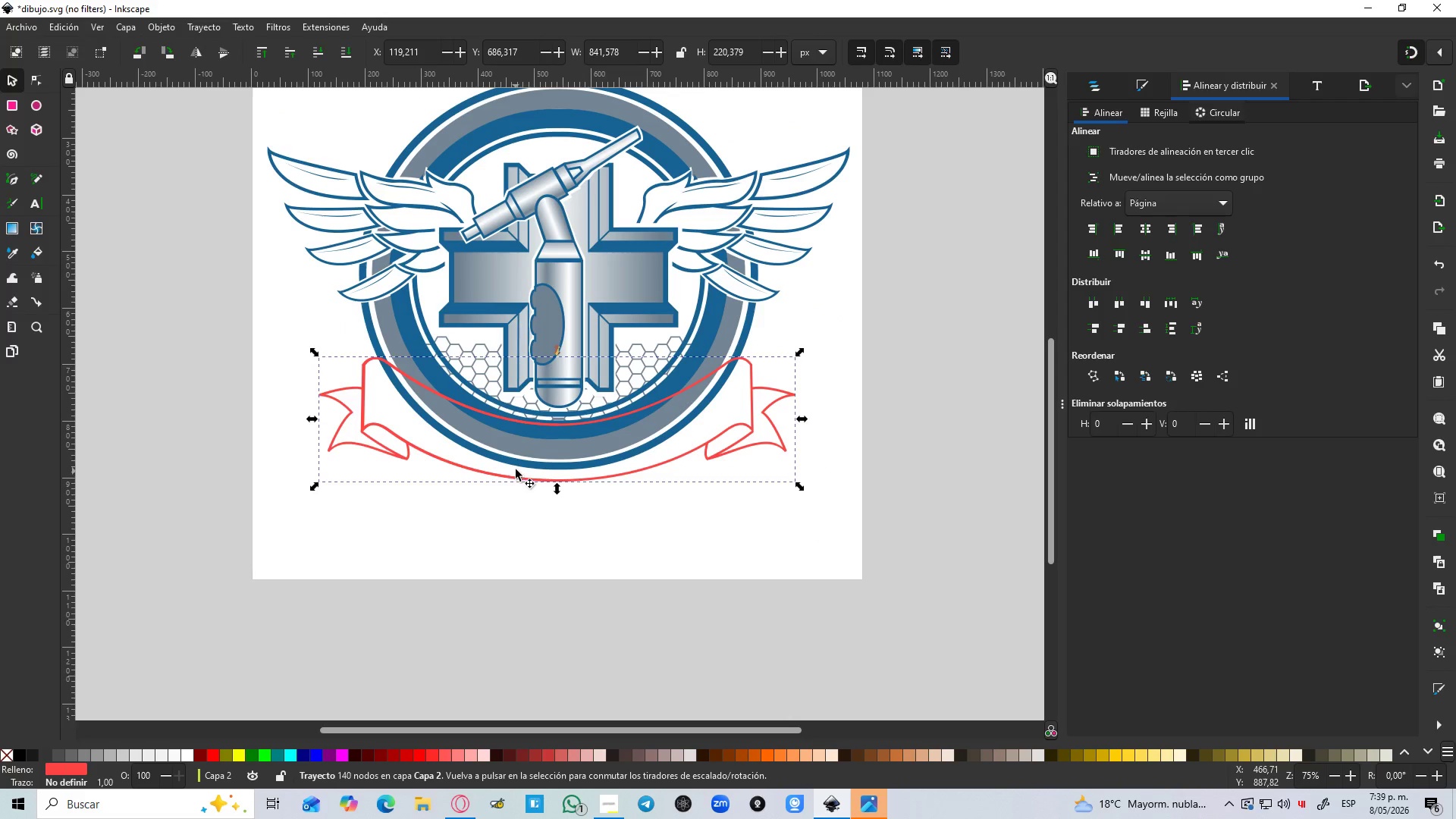 
scroll: coordinate [516, 454], scroll_direction: up, amount: 2.0
 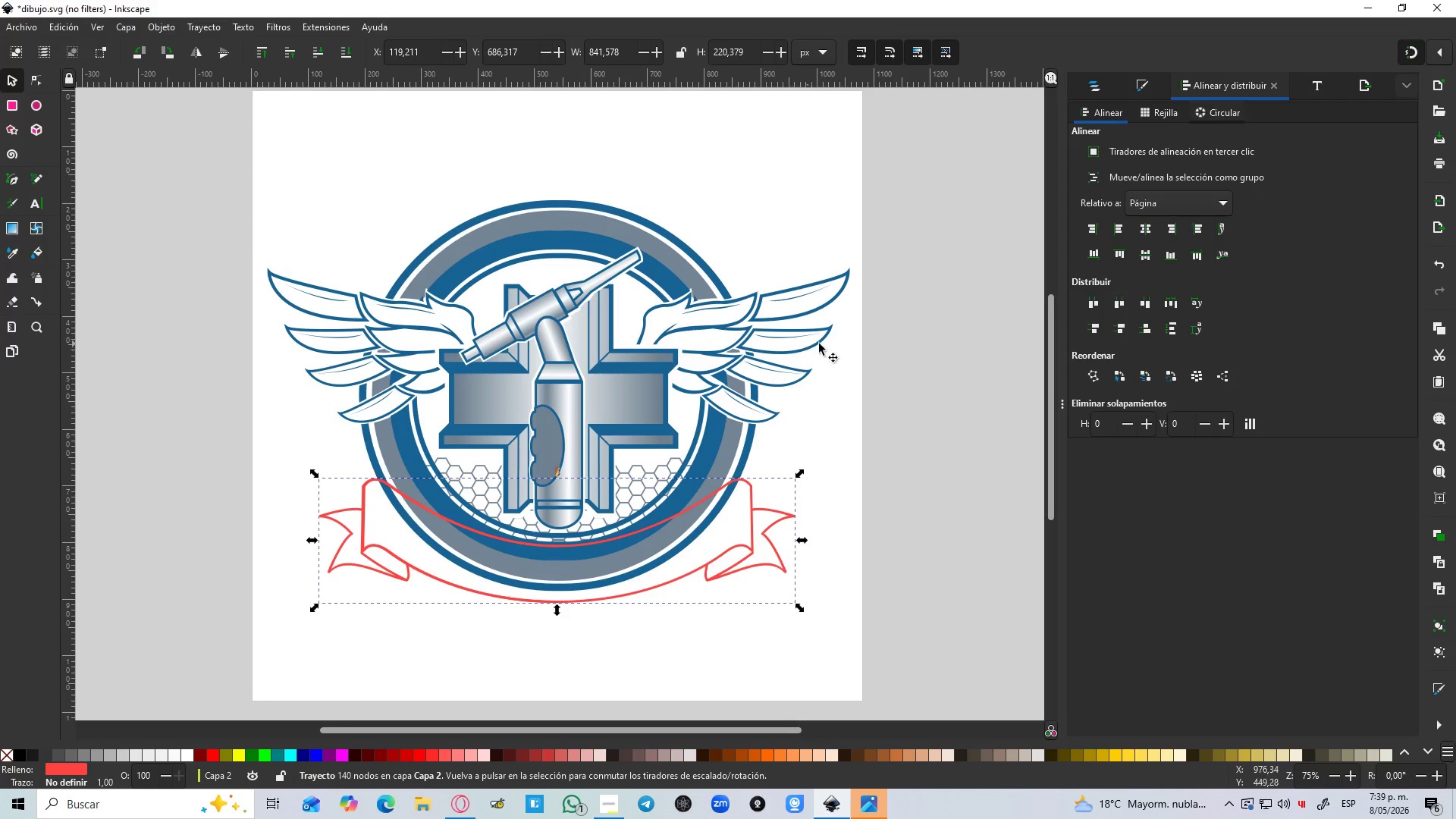 
left_click([856, 336])
 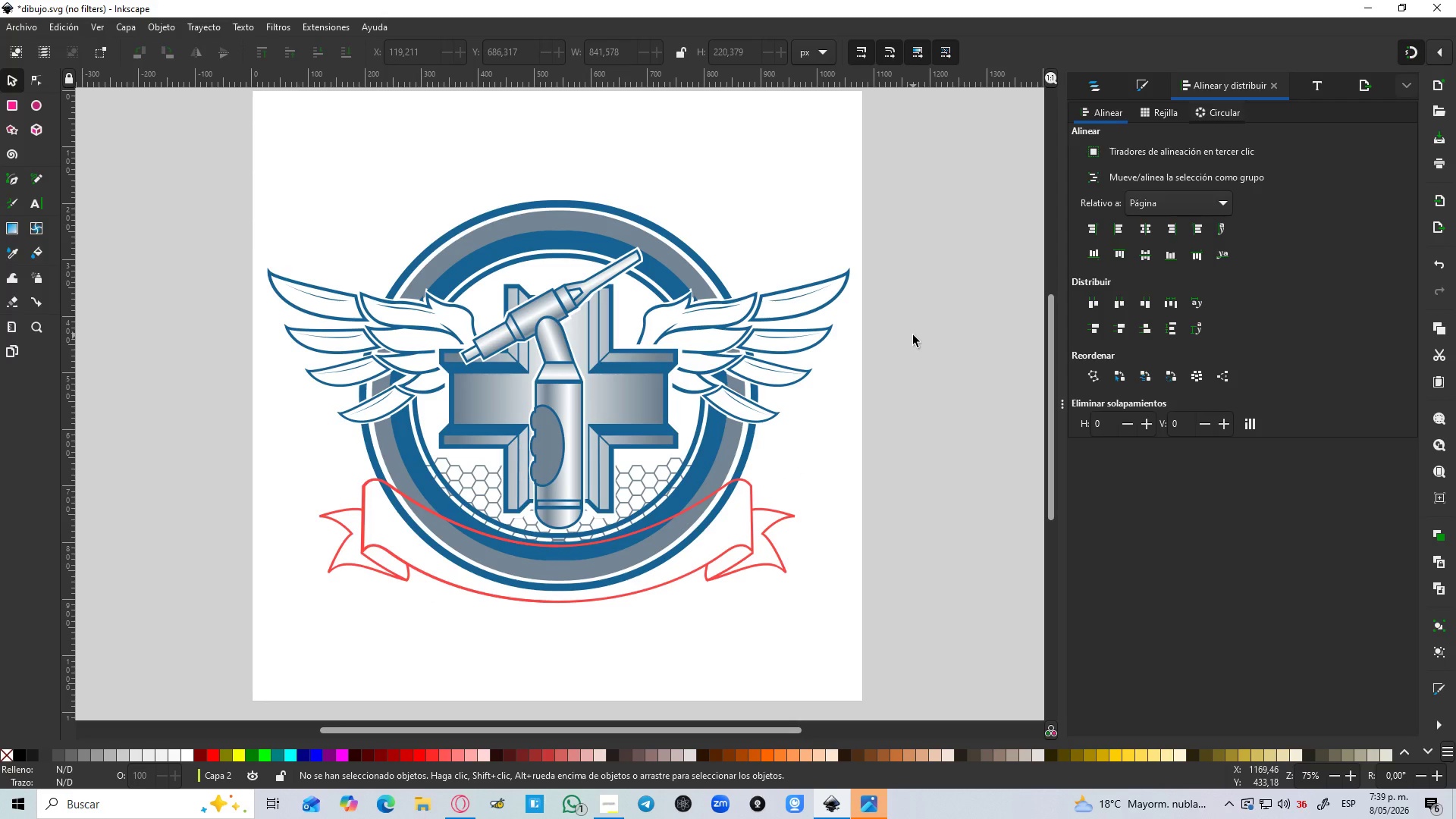 
wait(10.8)
 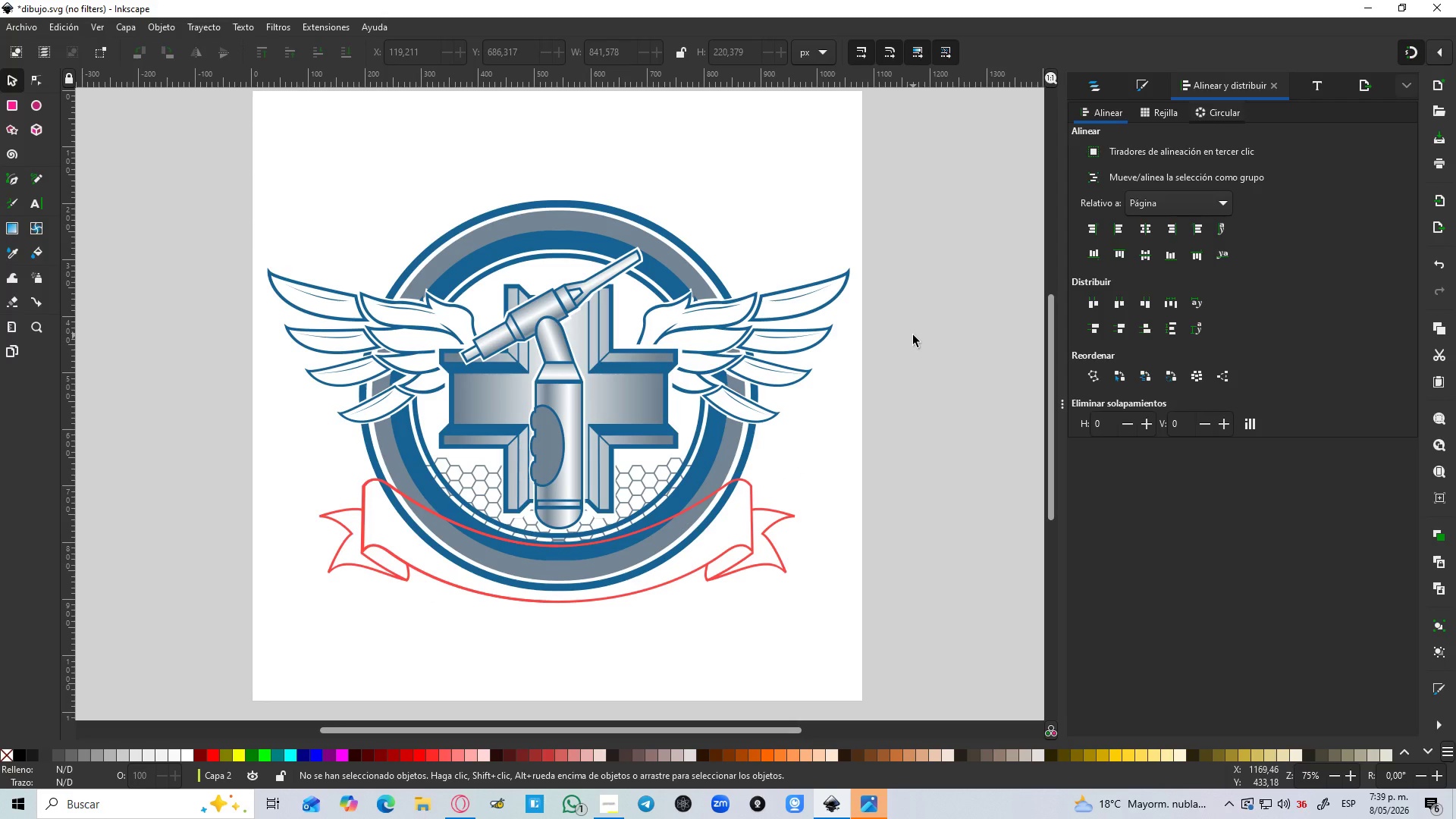 
key(Control+S)
 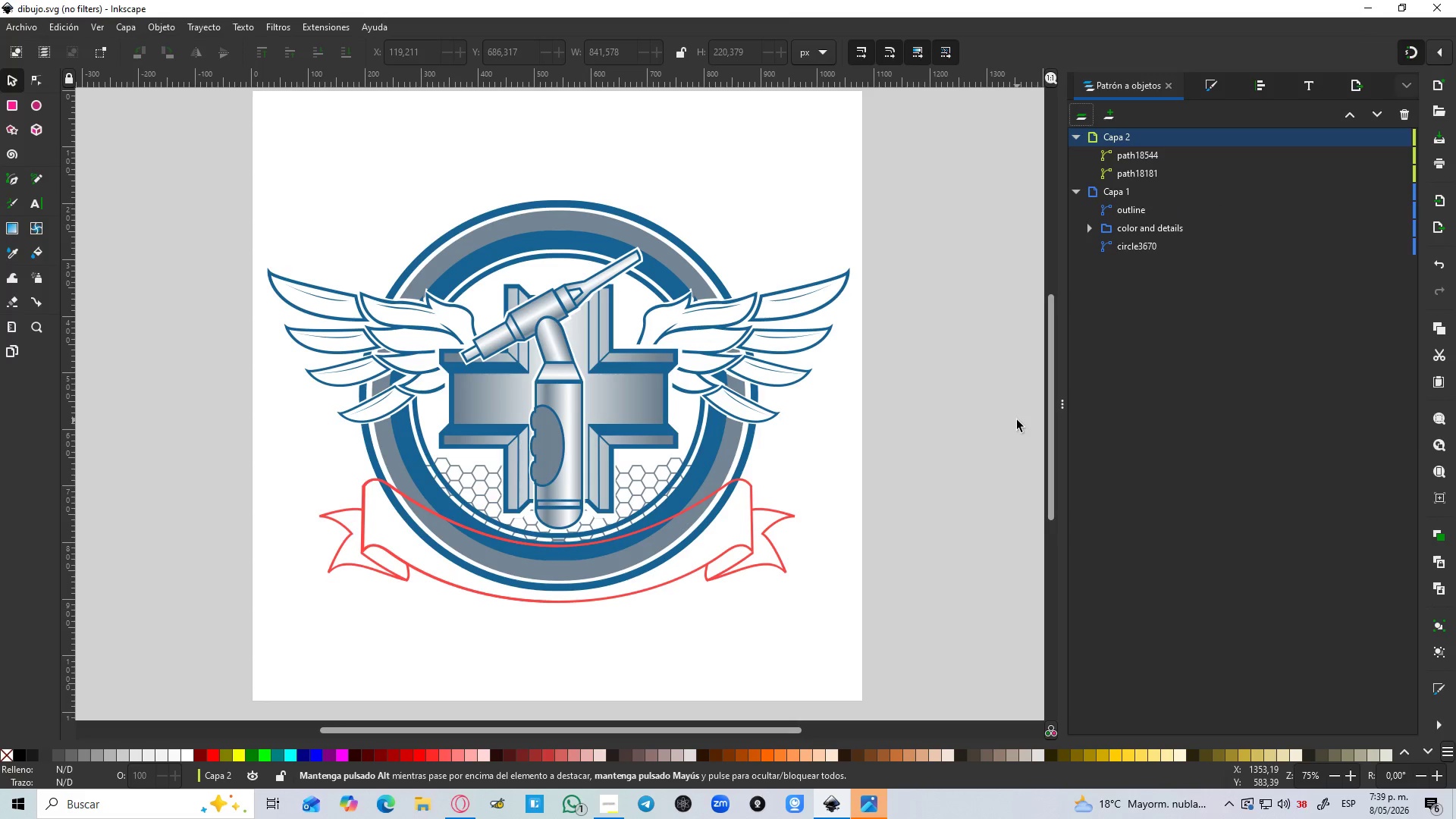 
left_click([1143, 175])
 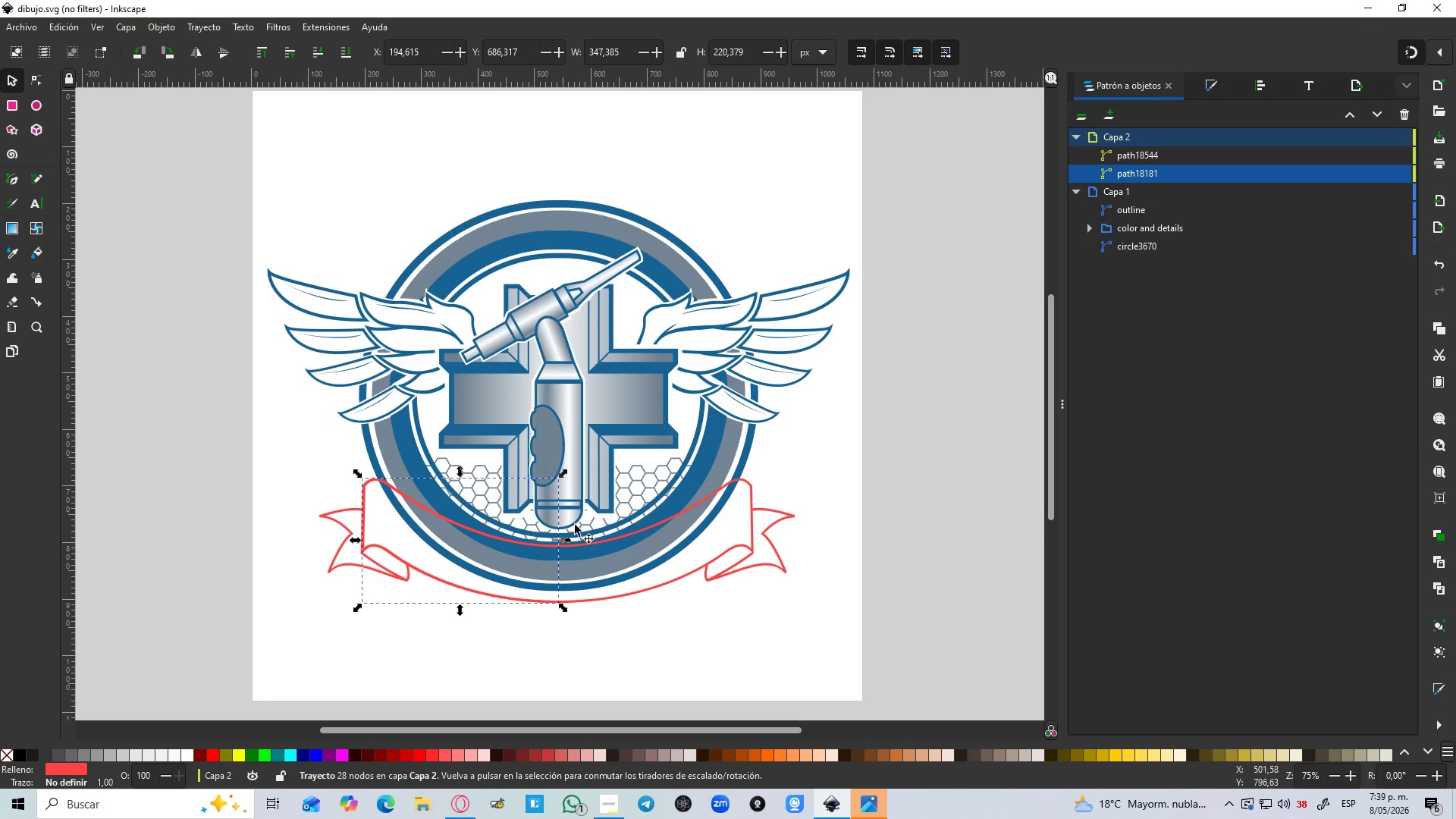 
left_click([1388, 177])
 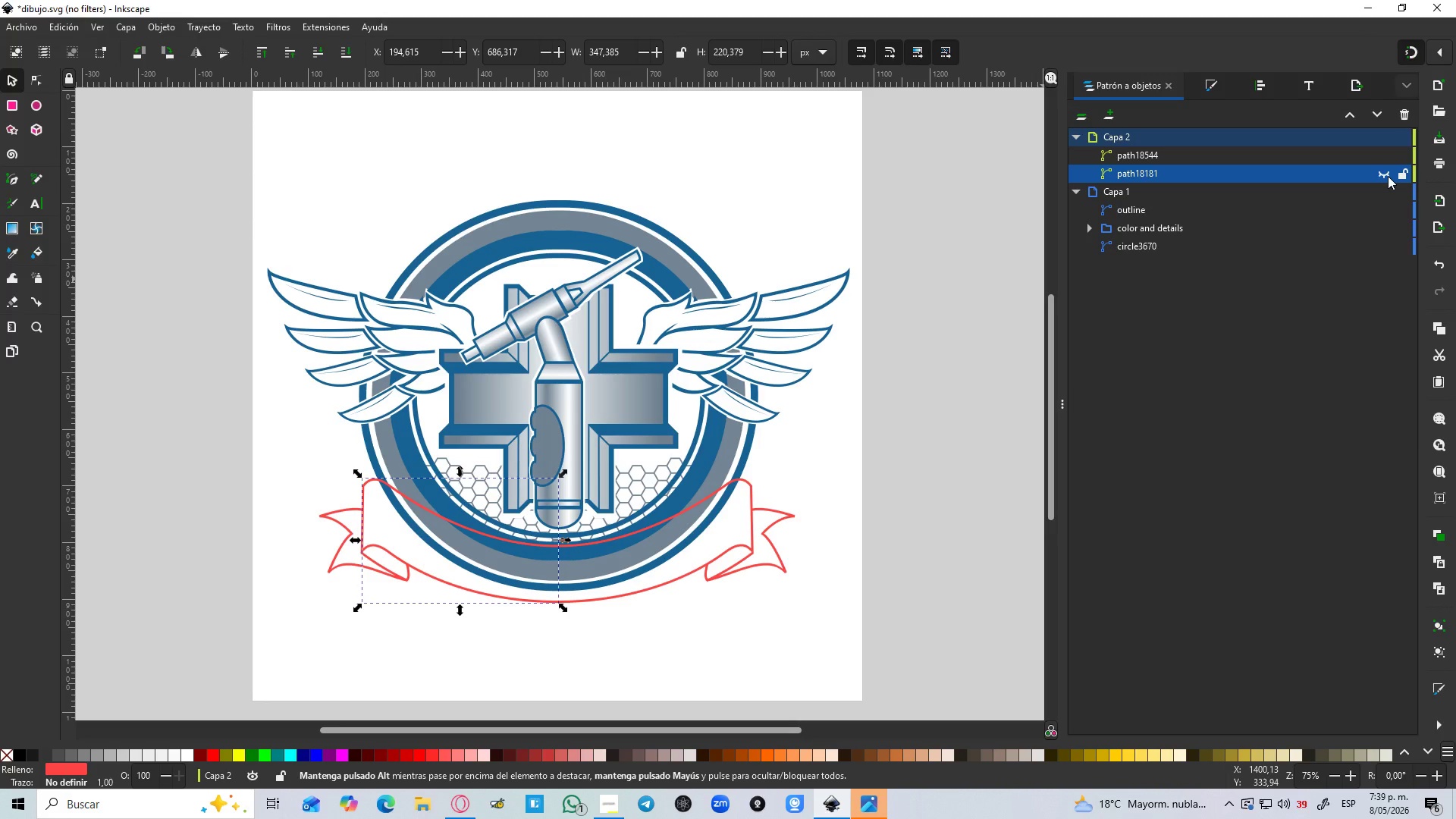 
left_click([1388, 176])
 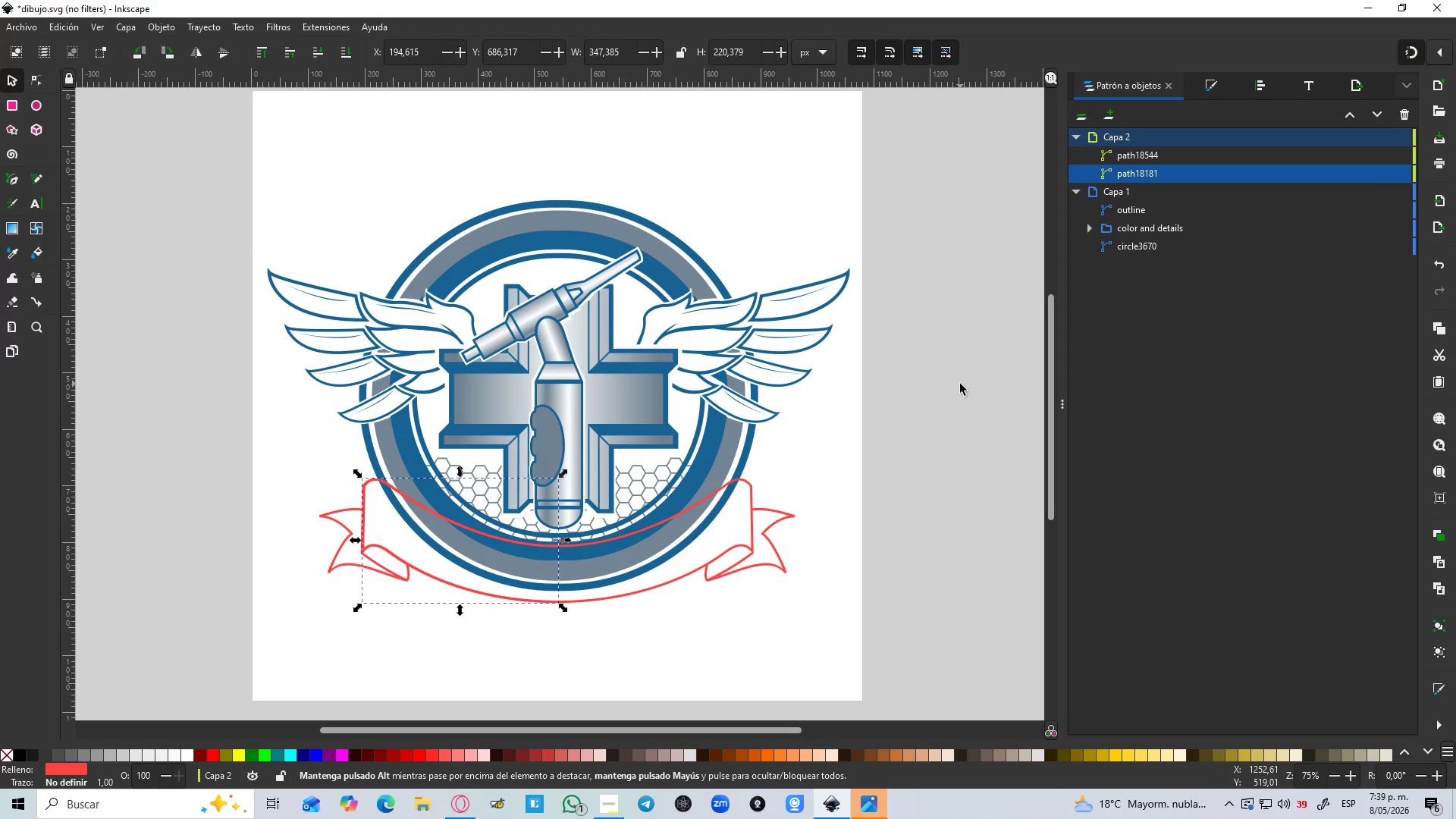 
key(Delete)
 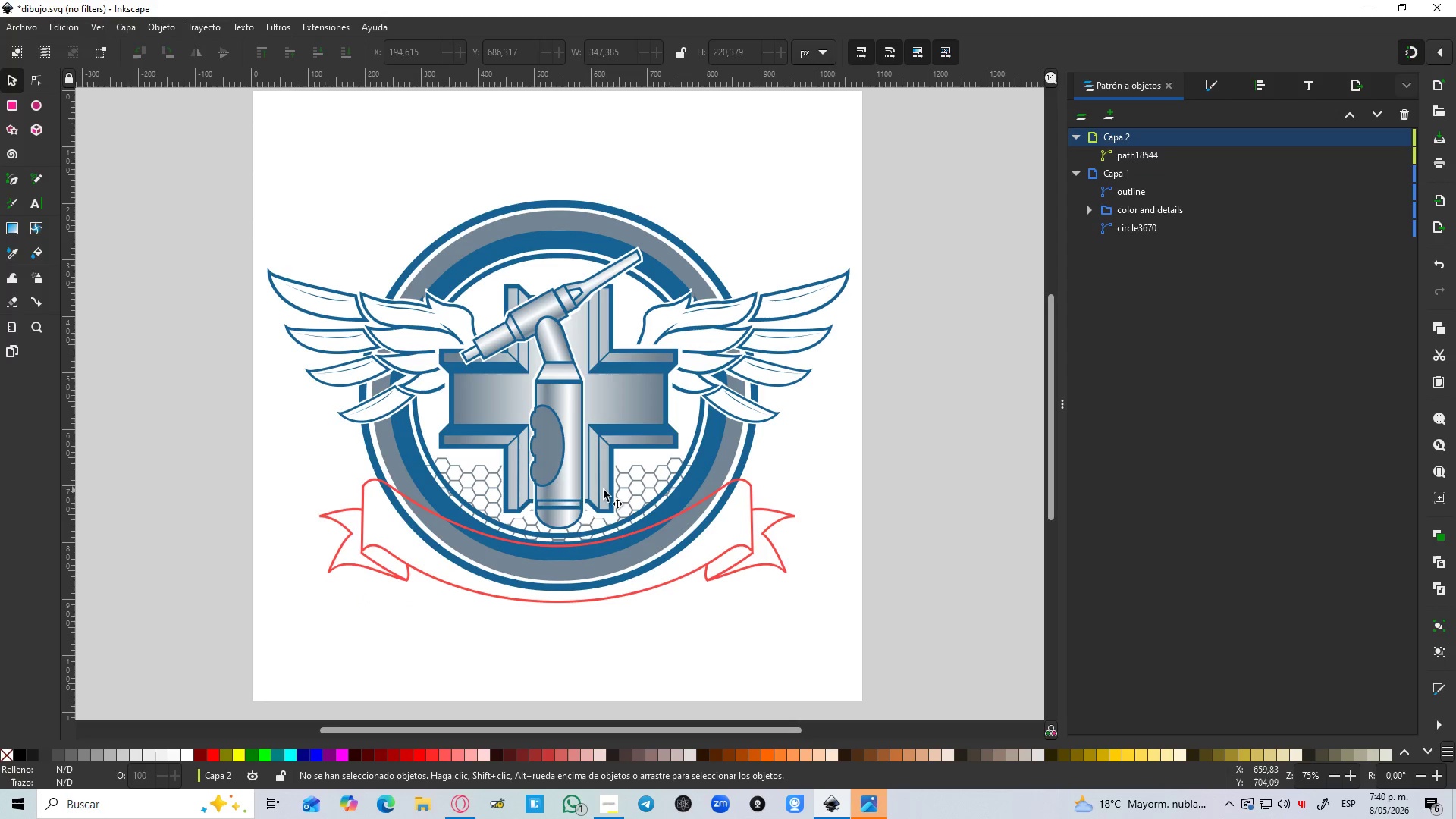 
scroll: coordinate [535, 494], scroll_direction: down, amount: 1.0
 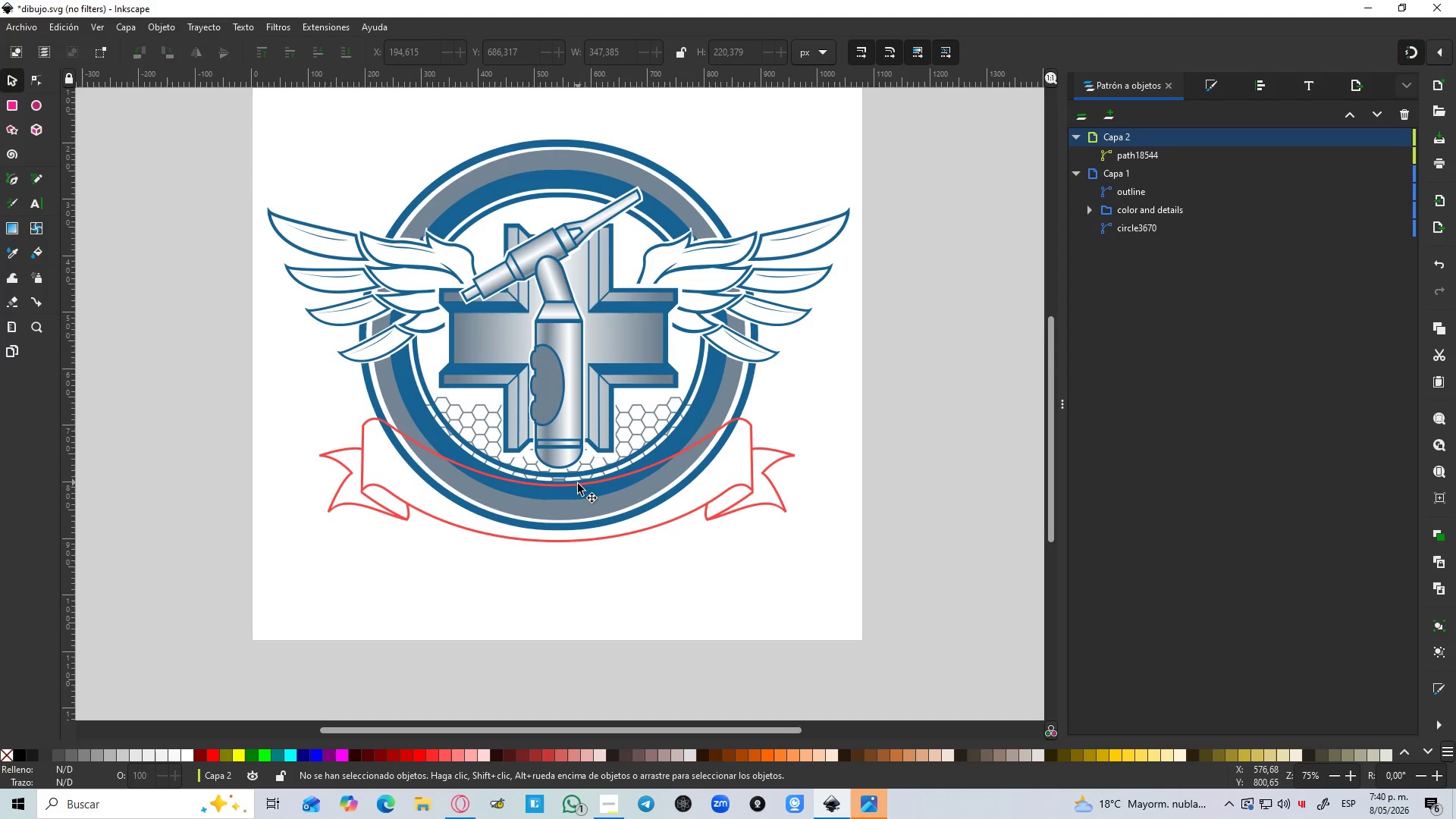 
left_click([578, 489])
 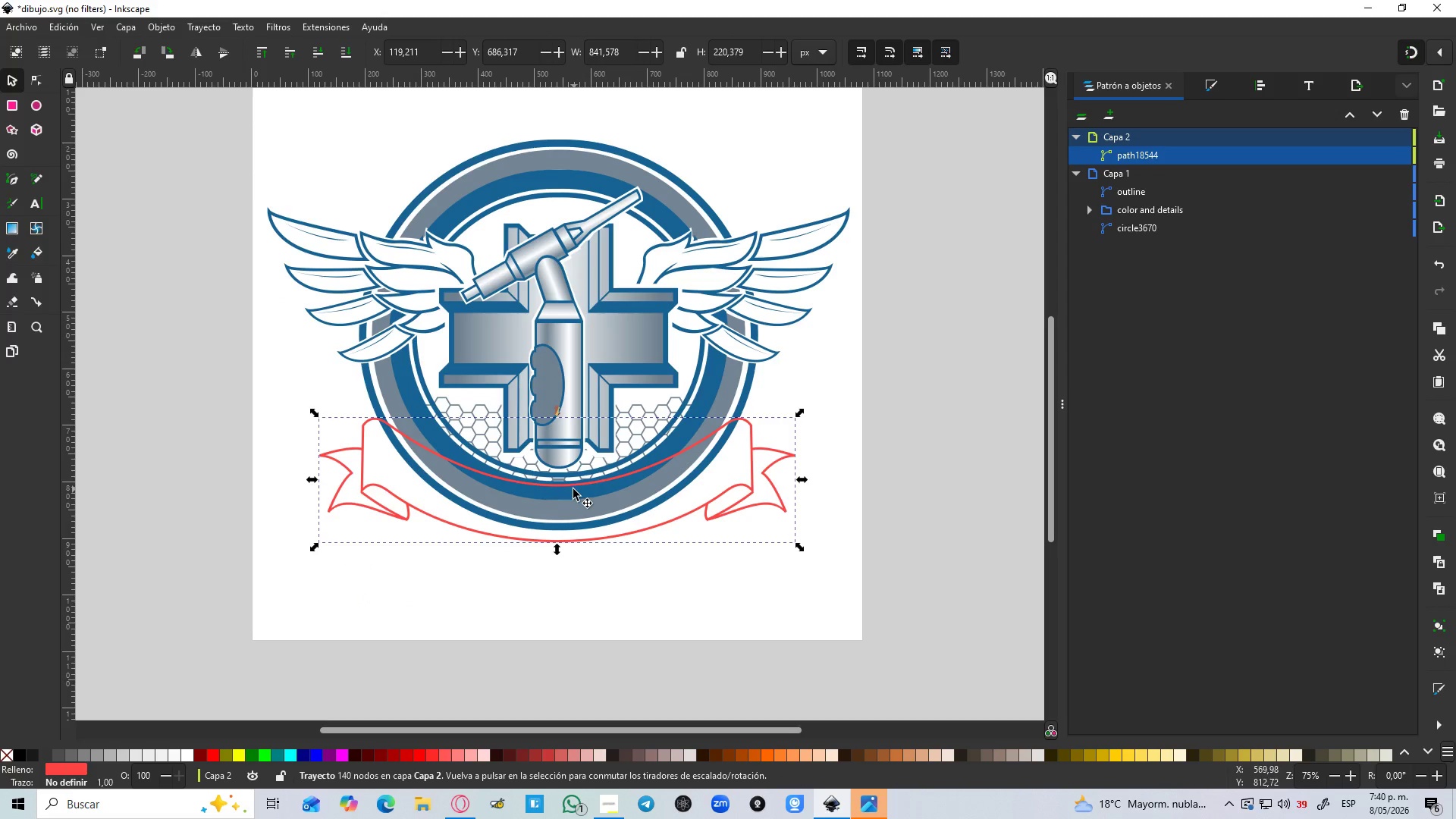 
hold_key(key=ControlLeft, duration=0.84)
 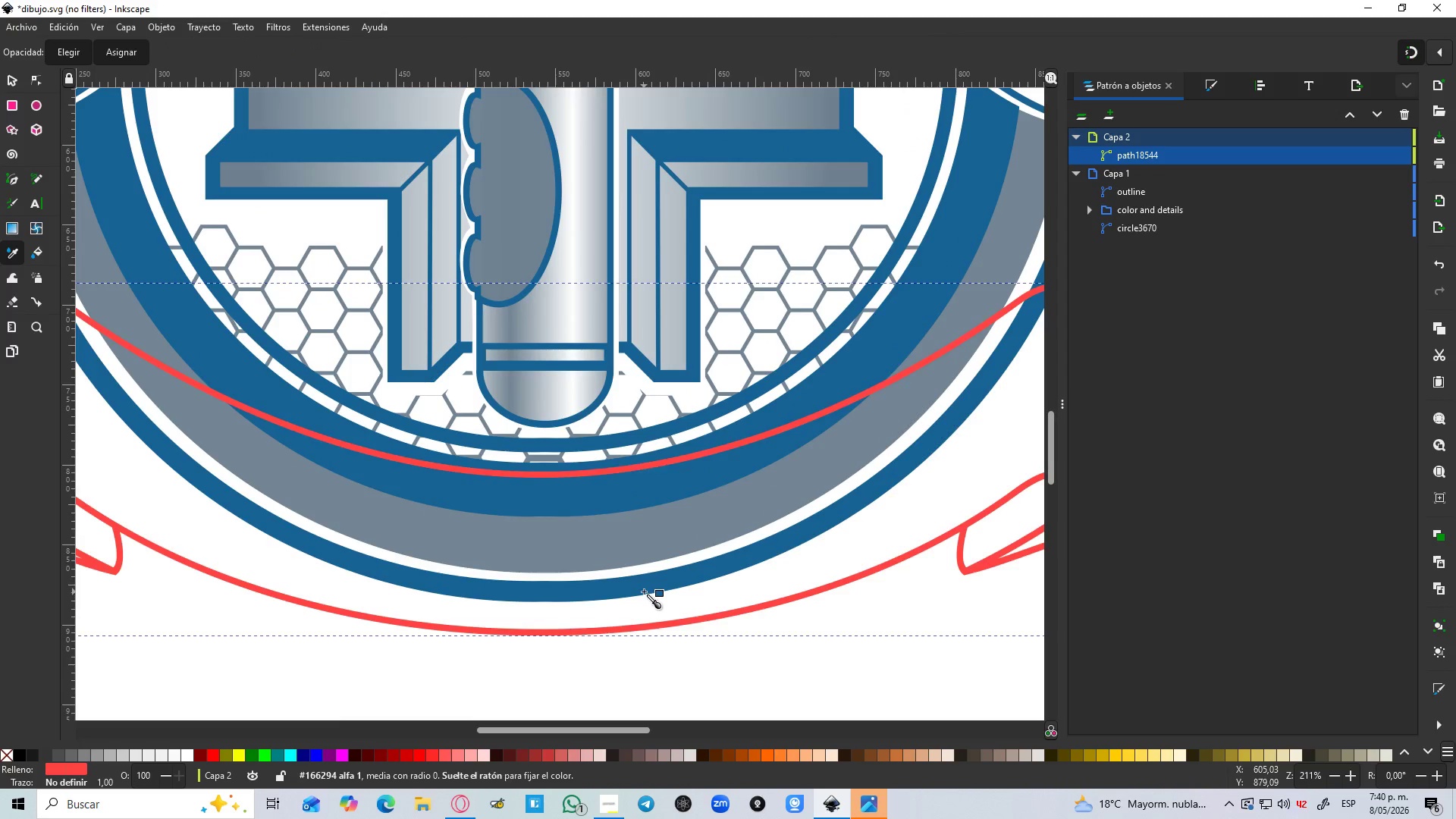 
key(D)
 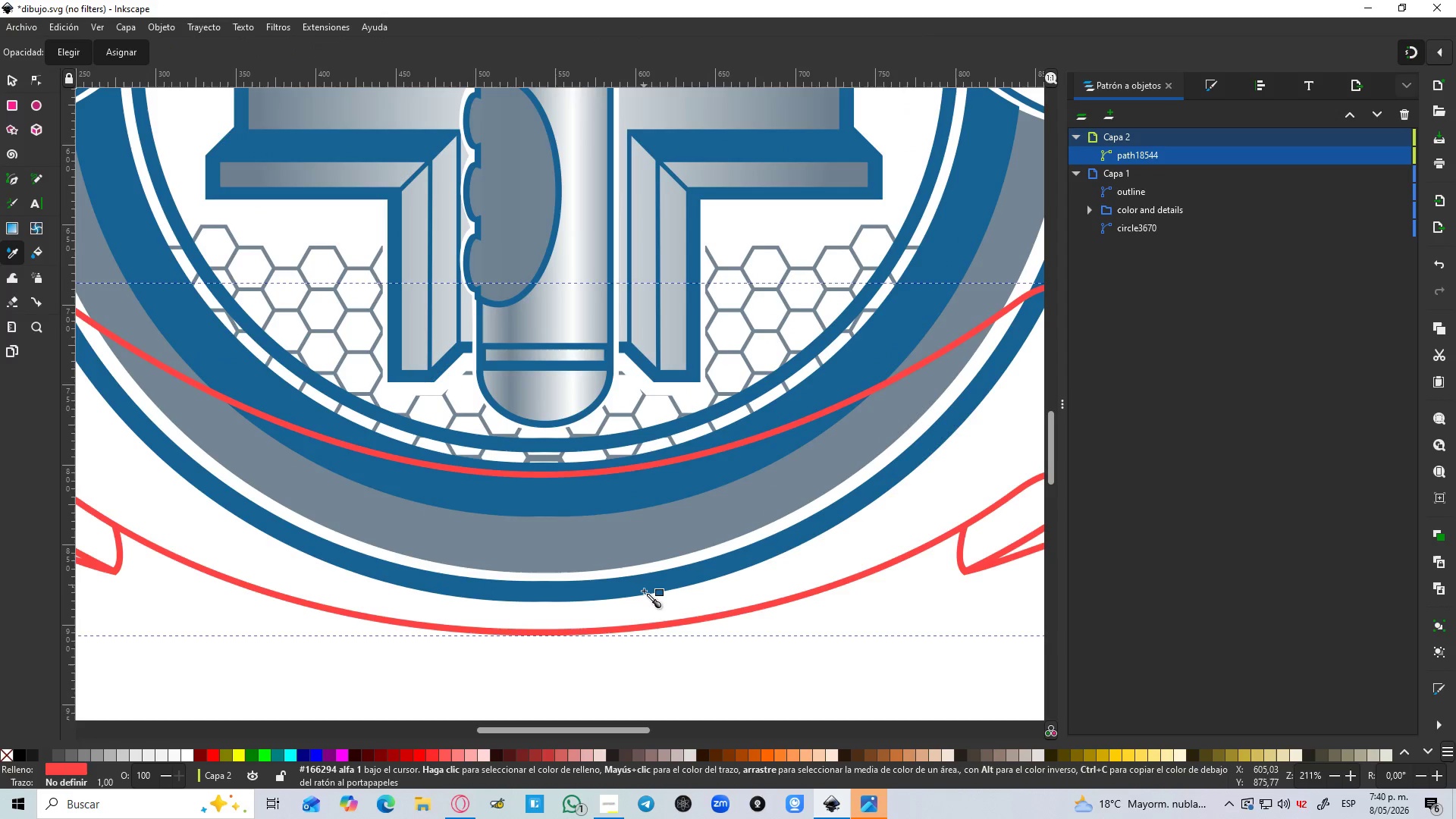 
scroll: coordinate [566, 491], scroll_direction: up, amount: 3.0
 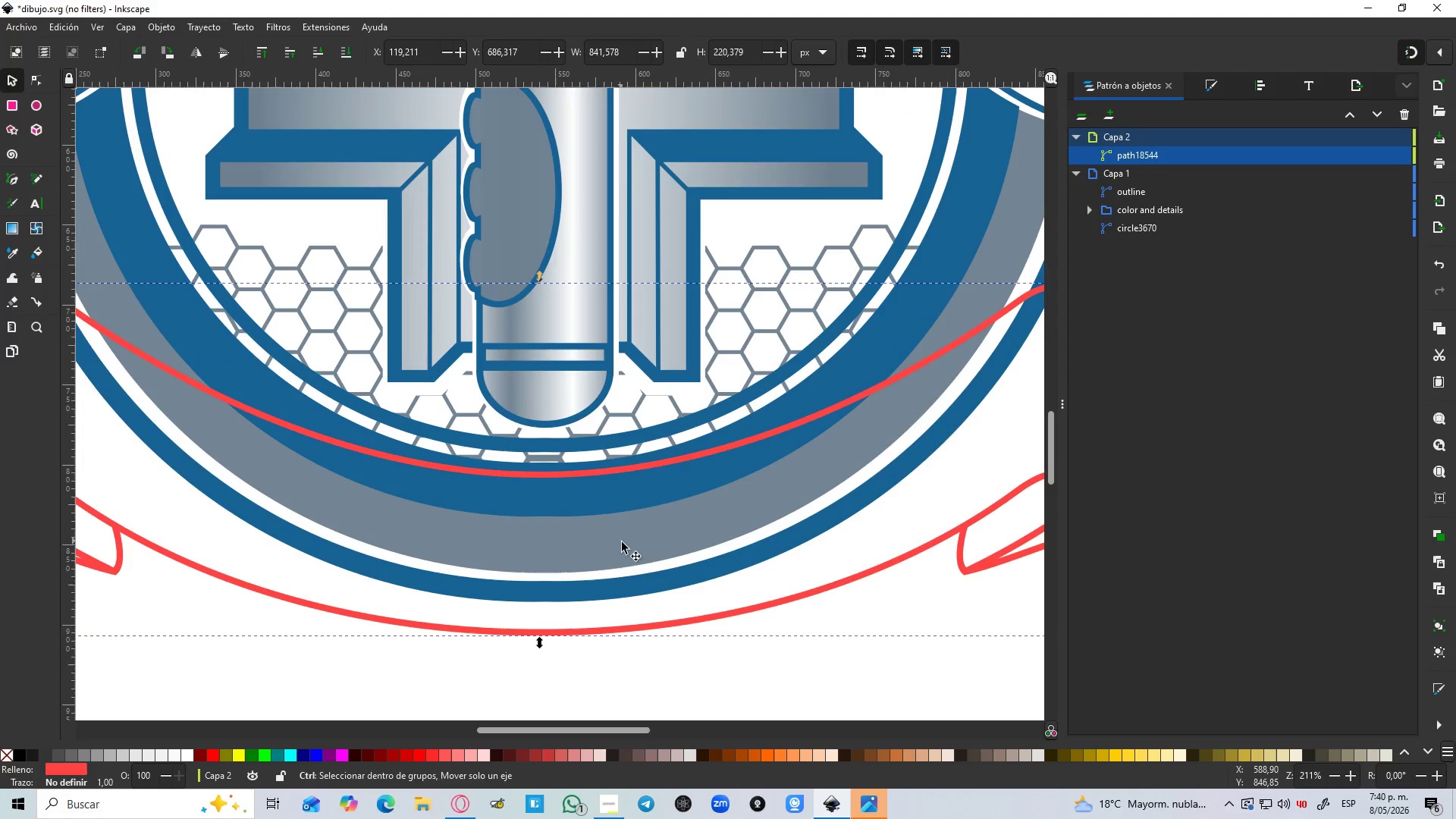 
left_click([644, 592])
 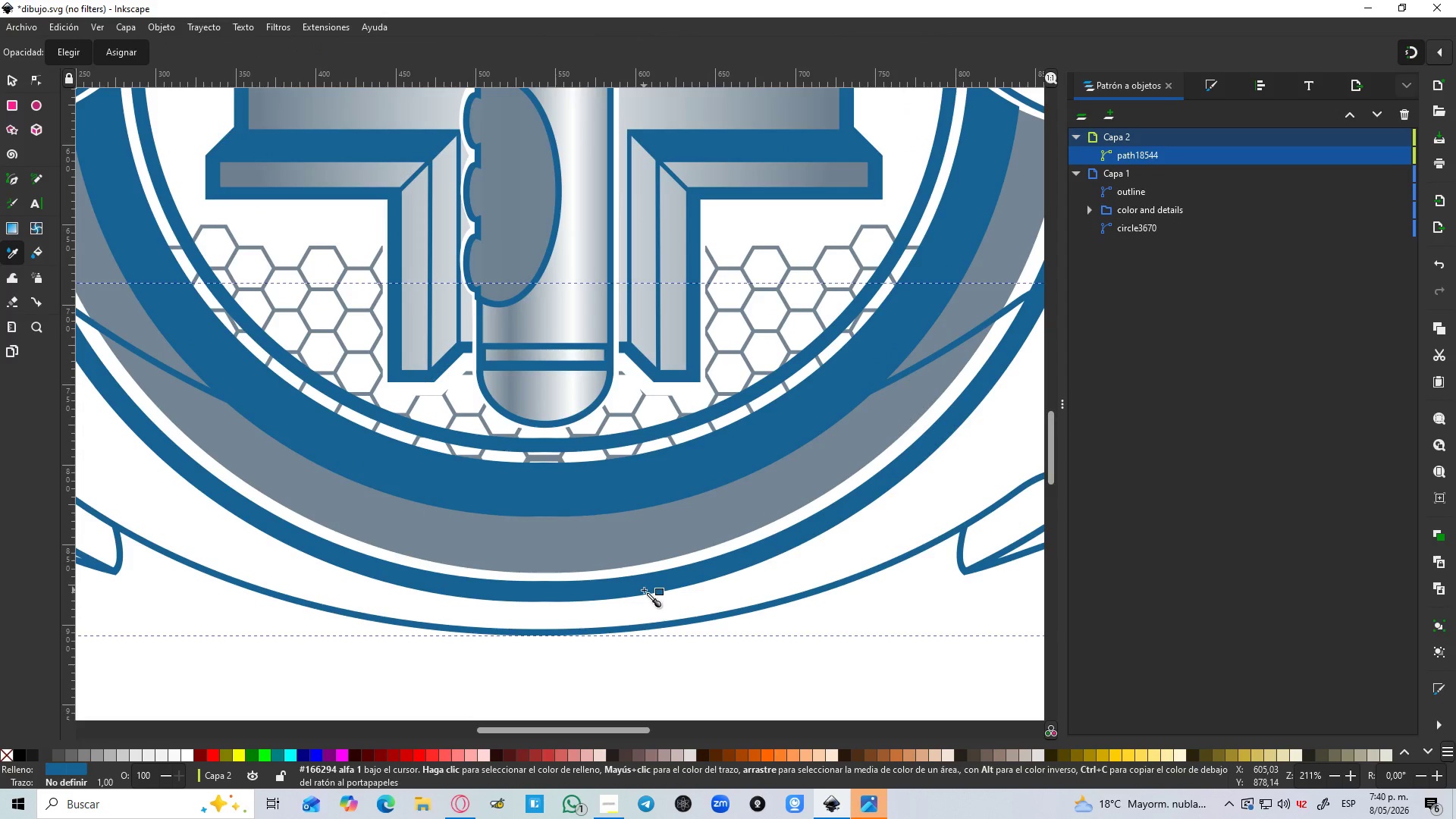 
hold_key(key=ControlLeft, duration=0.52)
scroll: coordinate [638, 585], scroll_direction: down, amount: 3.0
 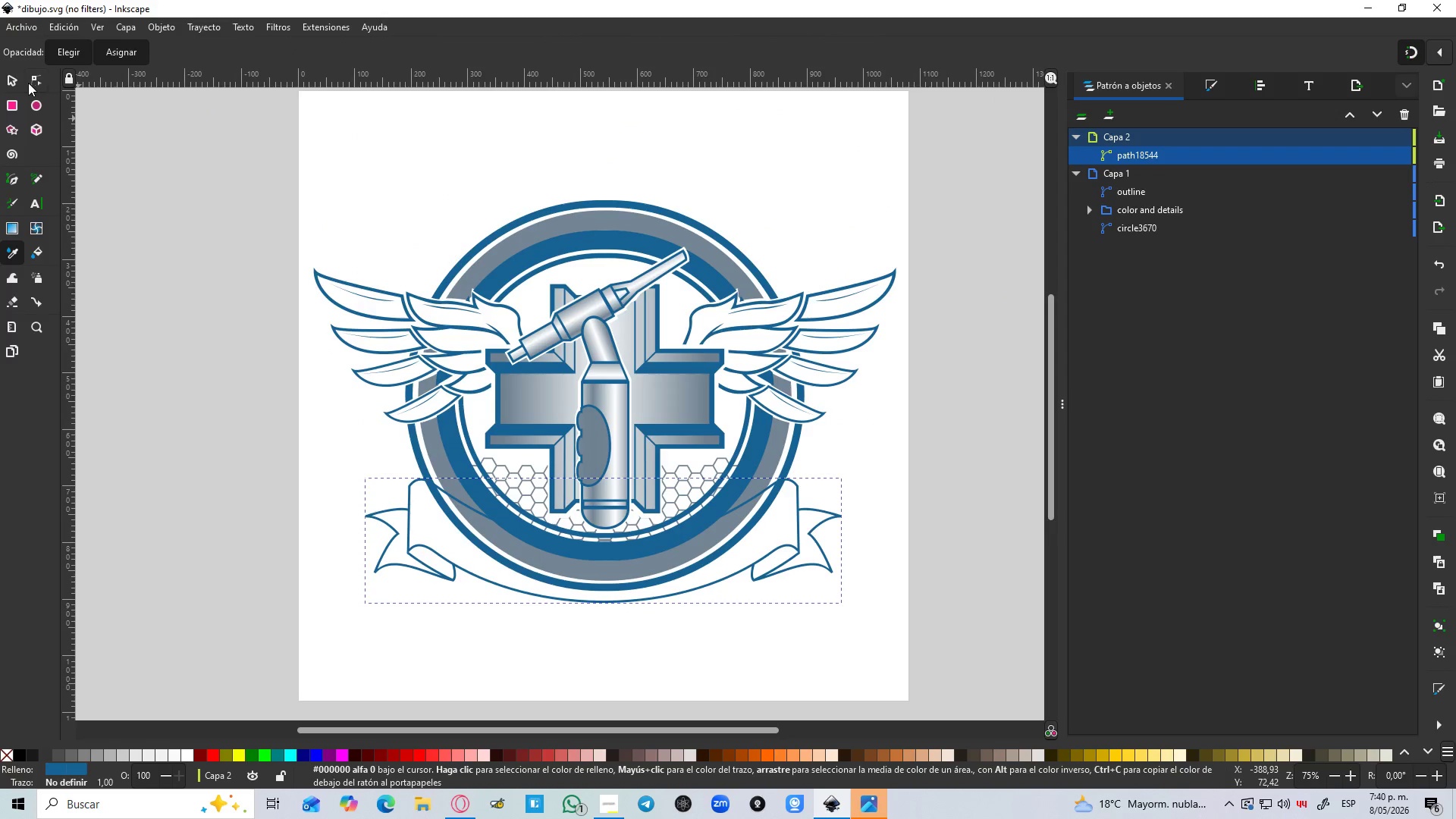 
mouse_move([17, 99])
 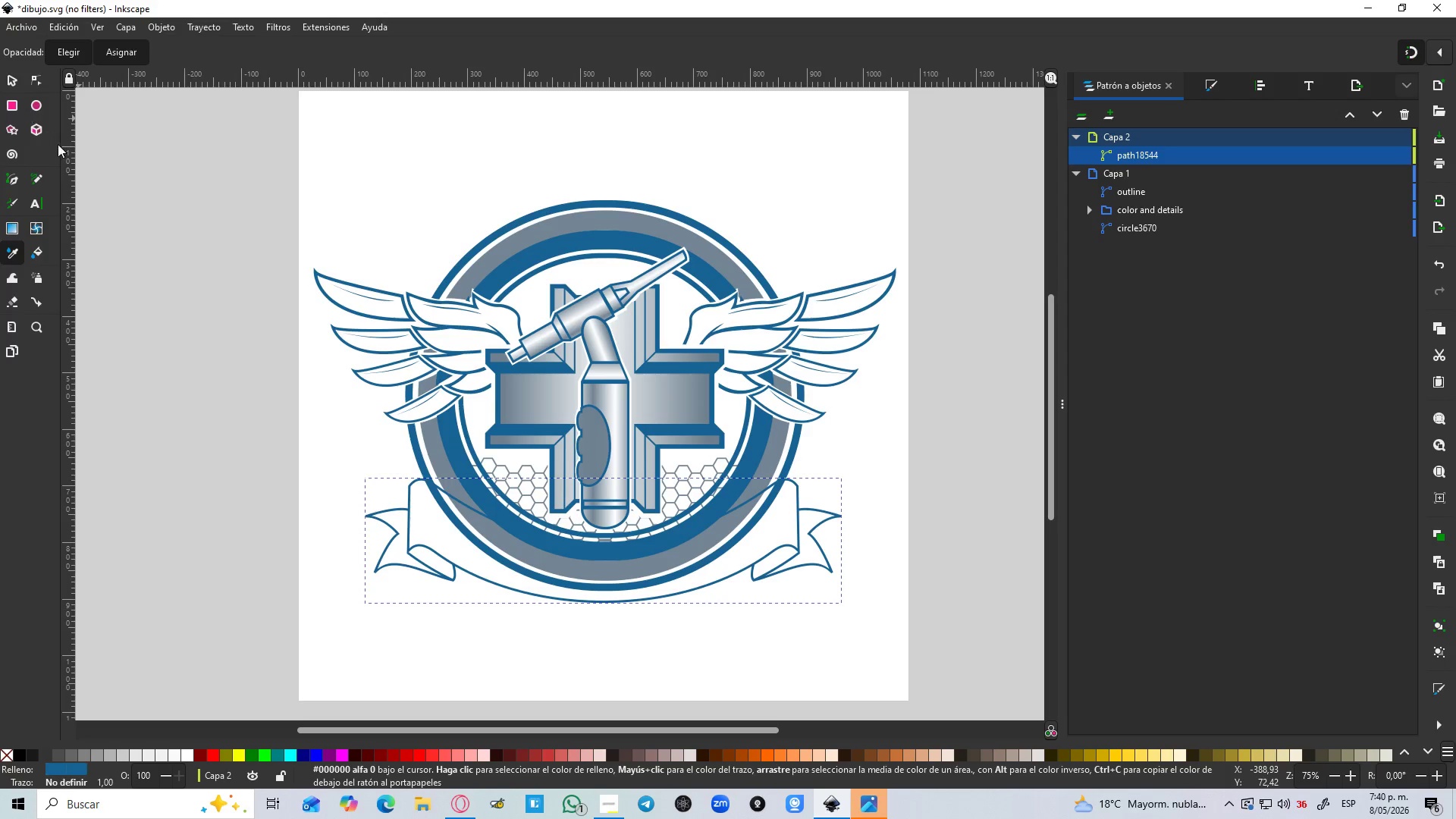 
hold_key(key=ControlLeft, duration=1.24)
 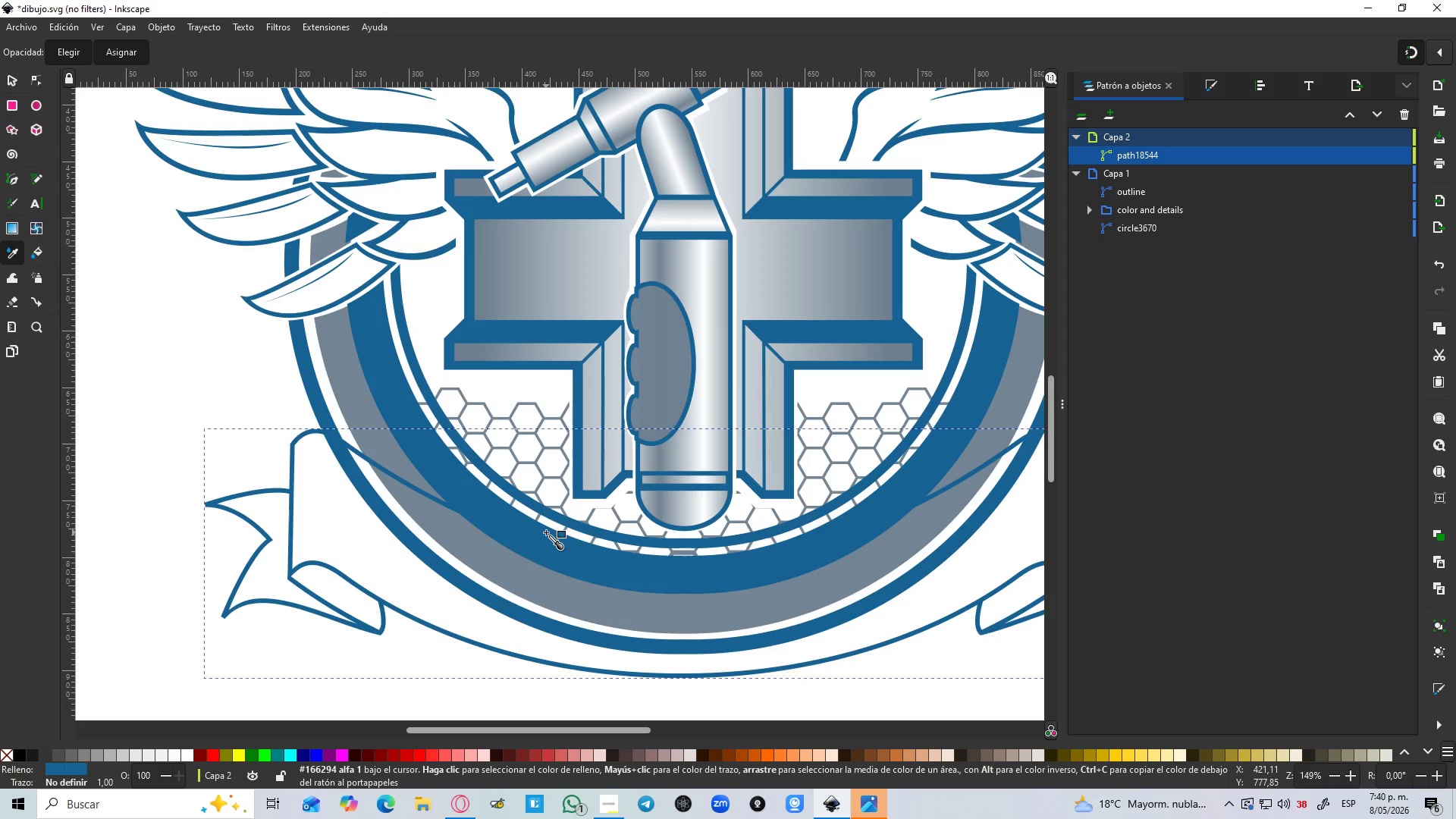 
hold_key(key=ControlLeft, duration=1.95)
 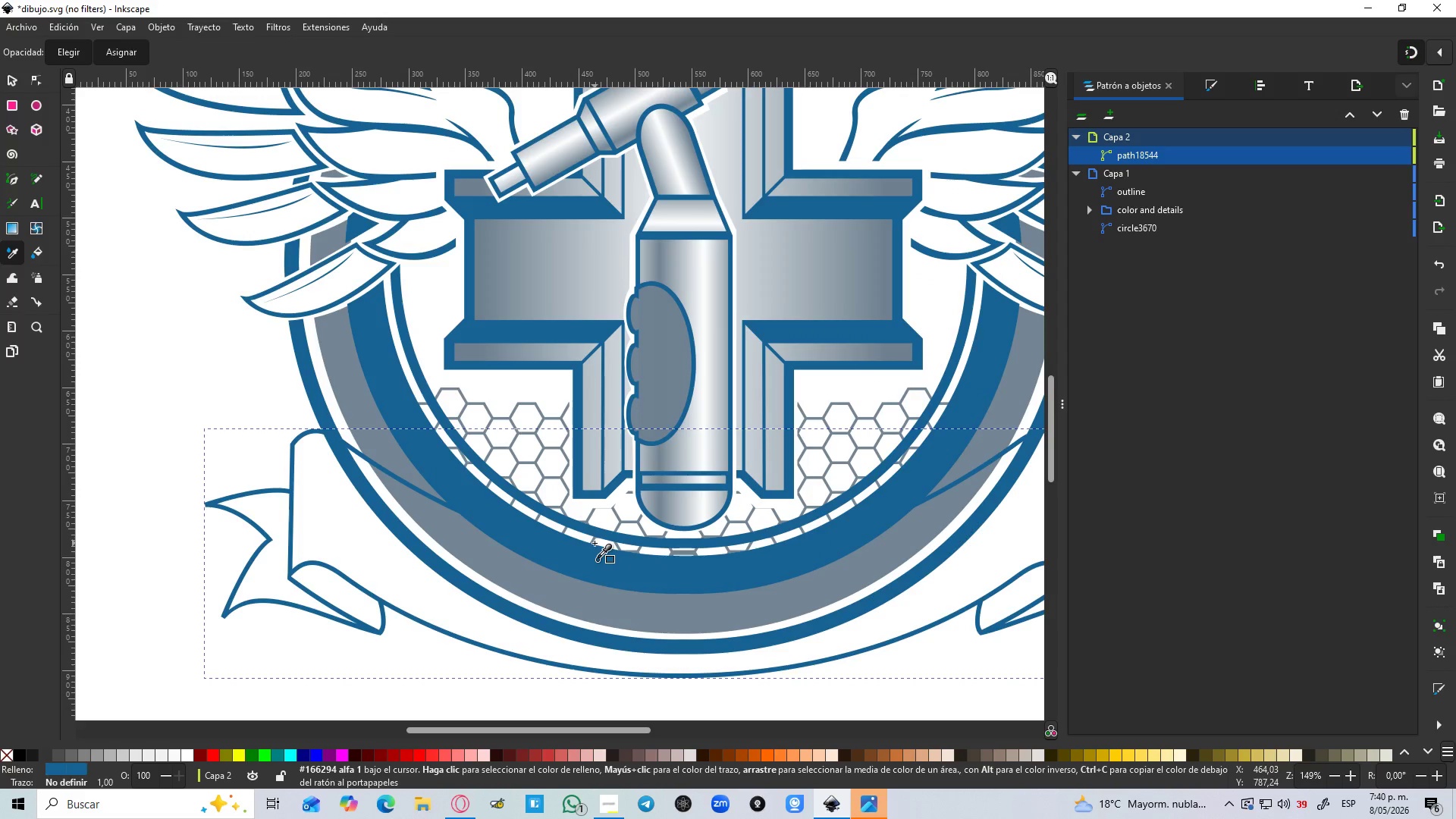 
scroll: coordinate [526, 527], scroll_direction: up, amount: 2.0
 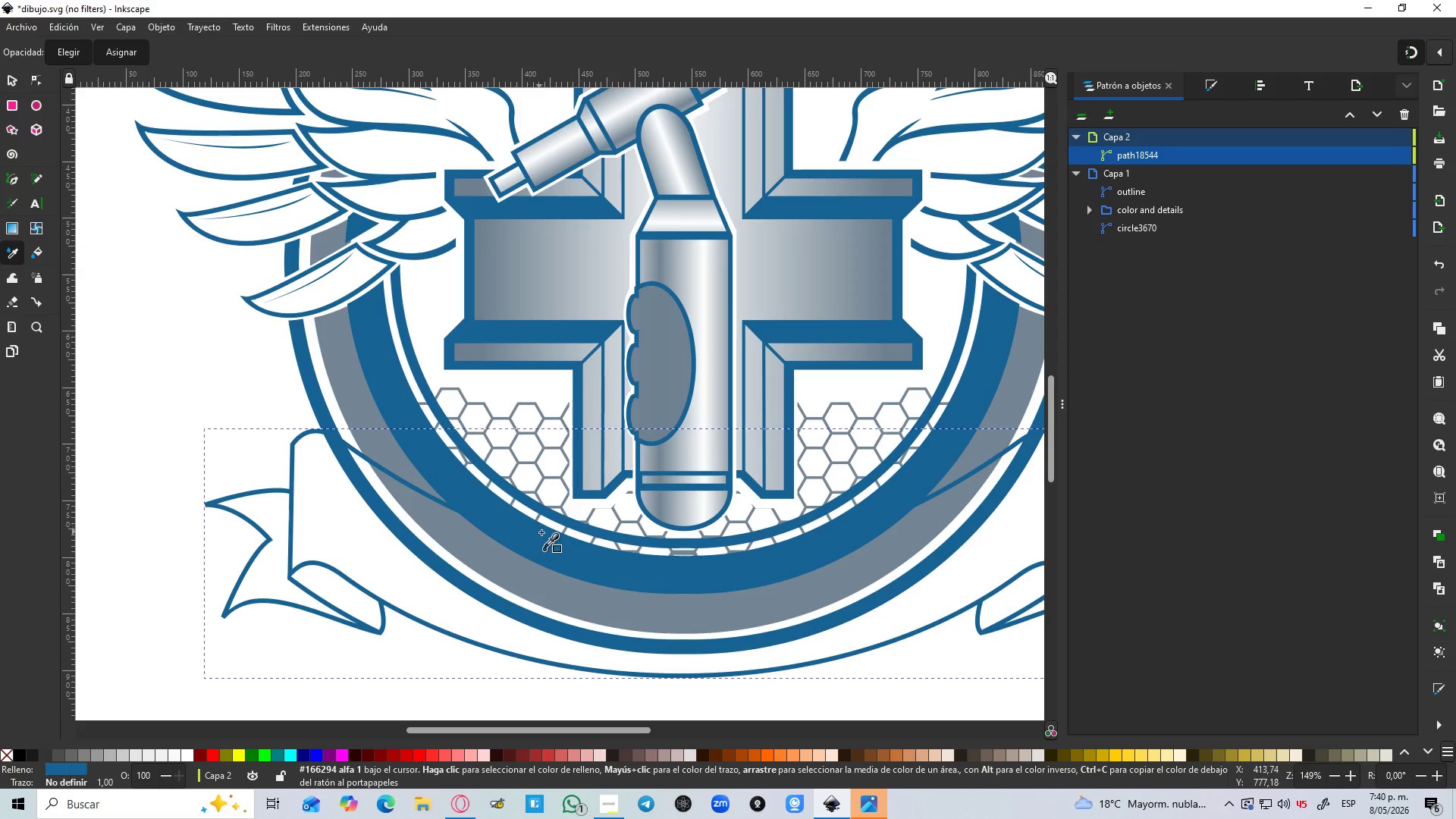 
hold_key(key=ControlLeft, duration=1.48)
 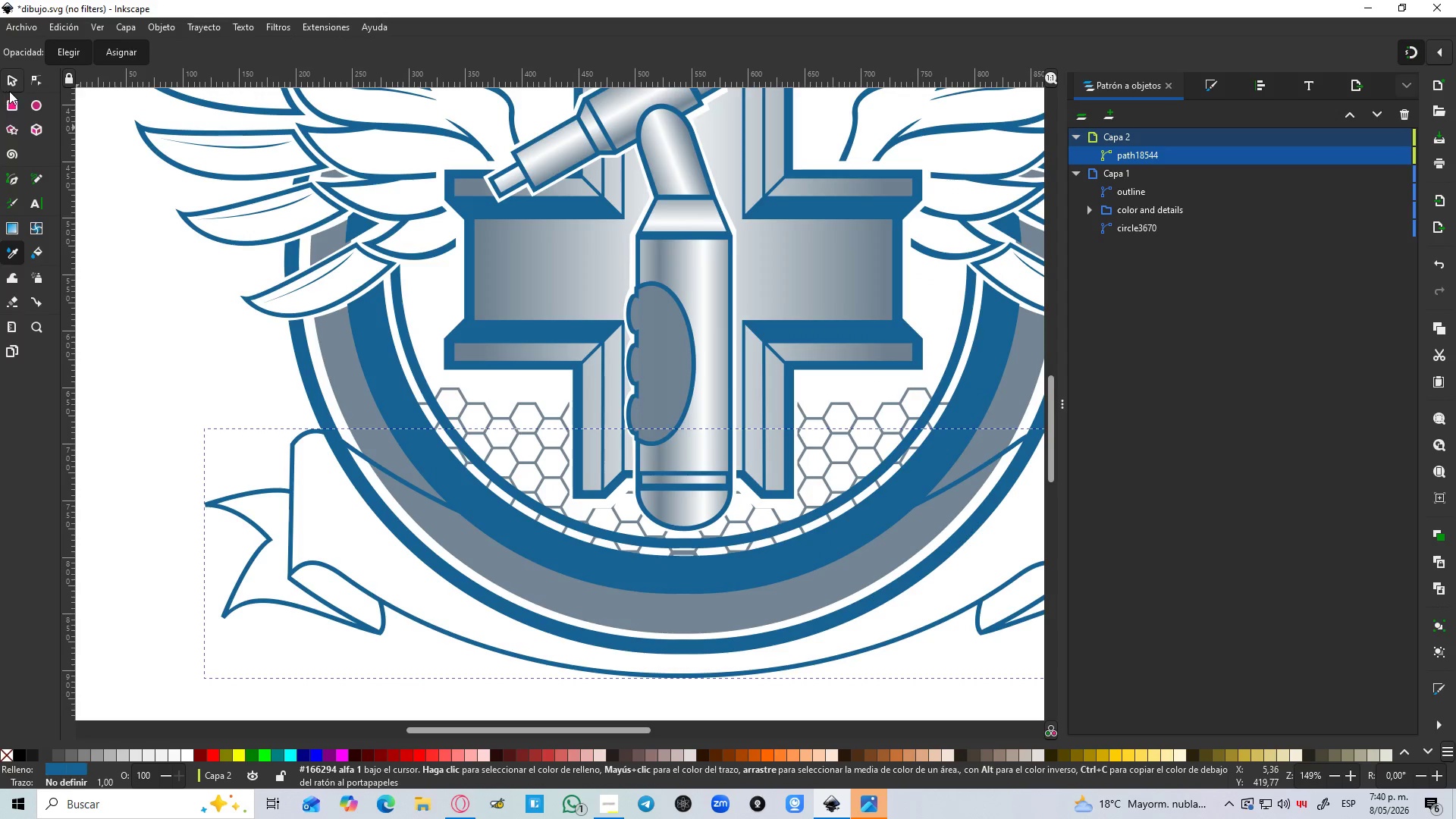 
key(Control+Z)
 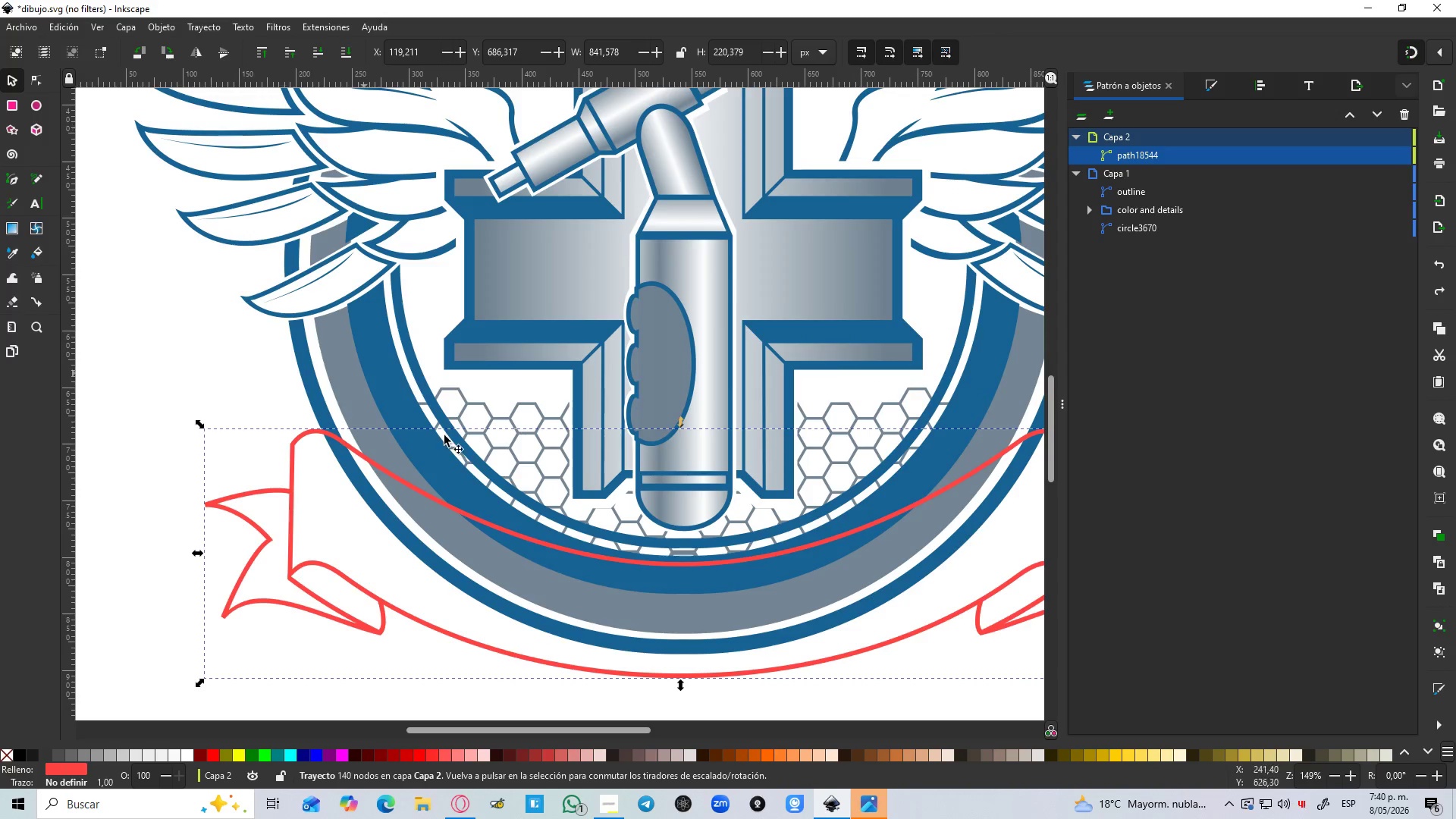 
key(Control+D)
 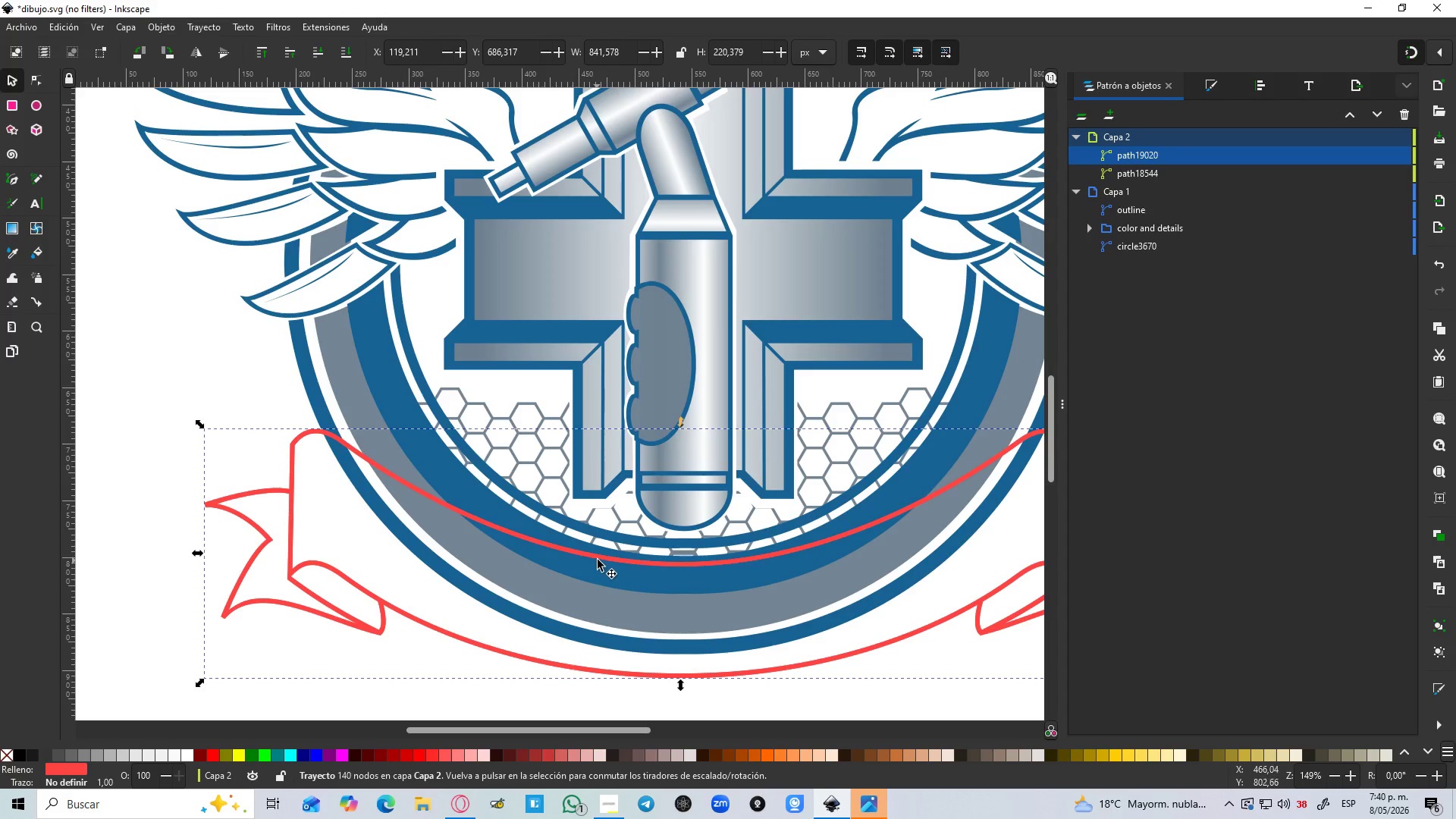 
left_click_drag(start_coordinate=[598, 560], to_coordinate=[598, 535])
 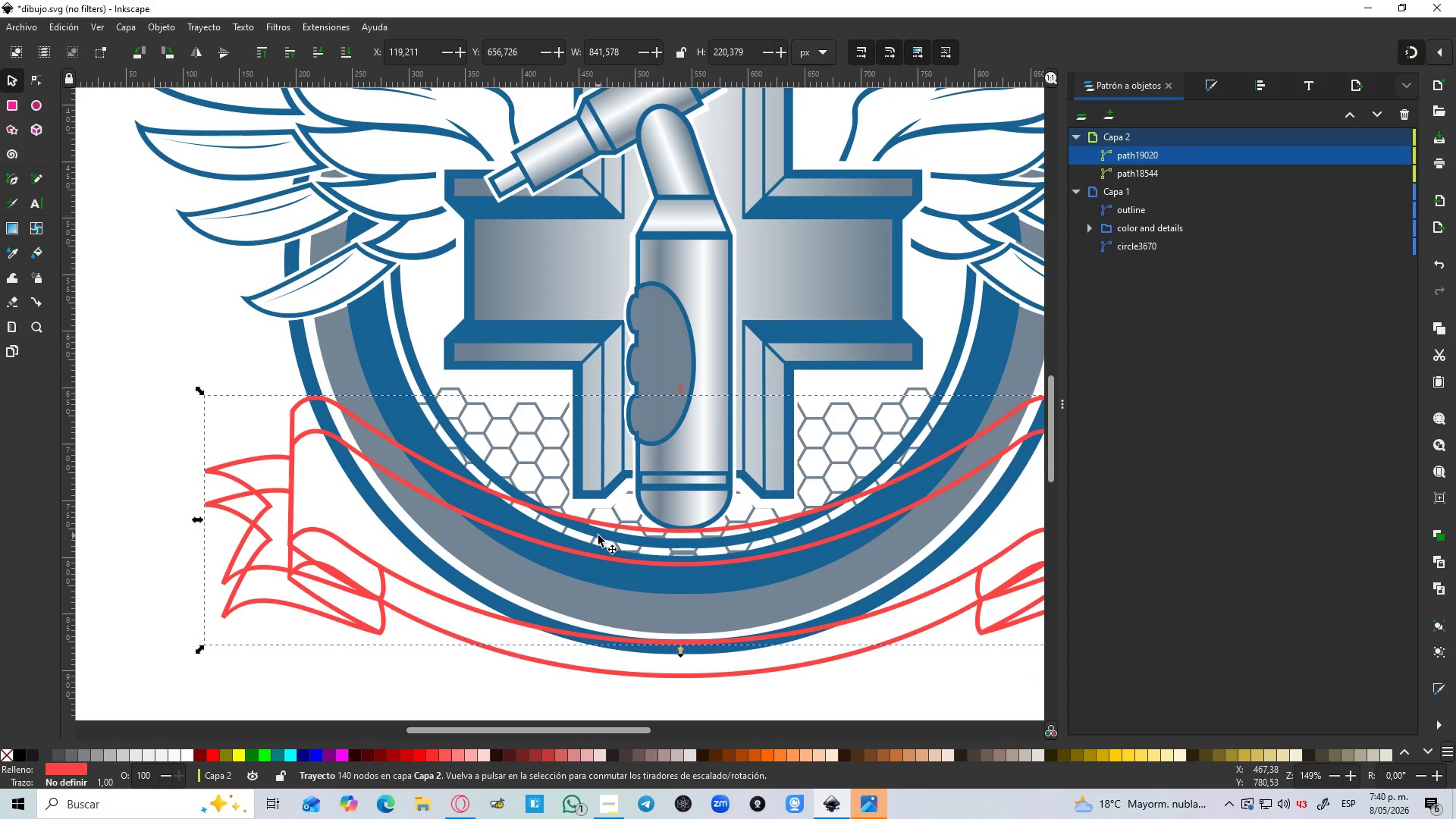 
hold_key(key=ControlLeft, duration=1.5)
 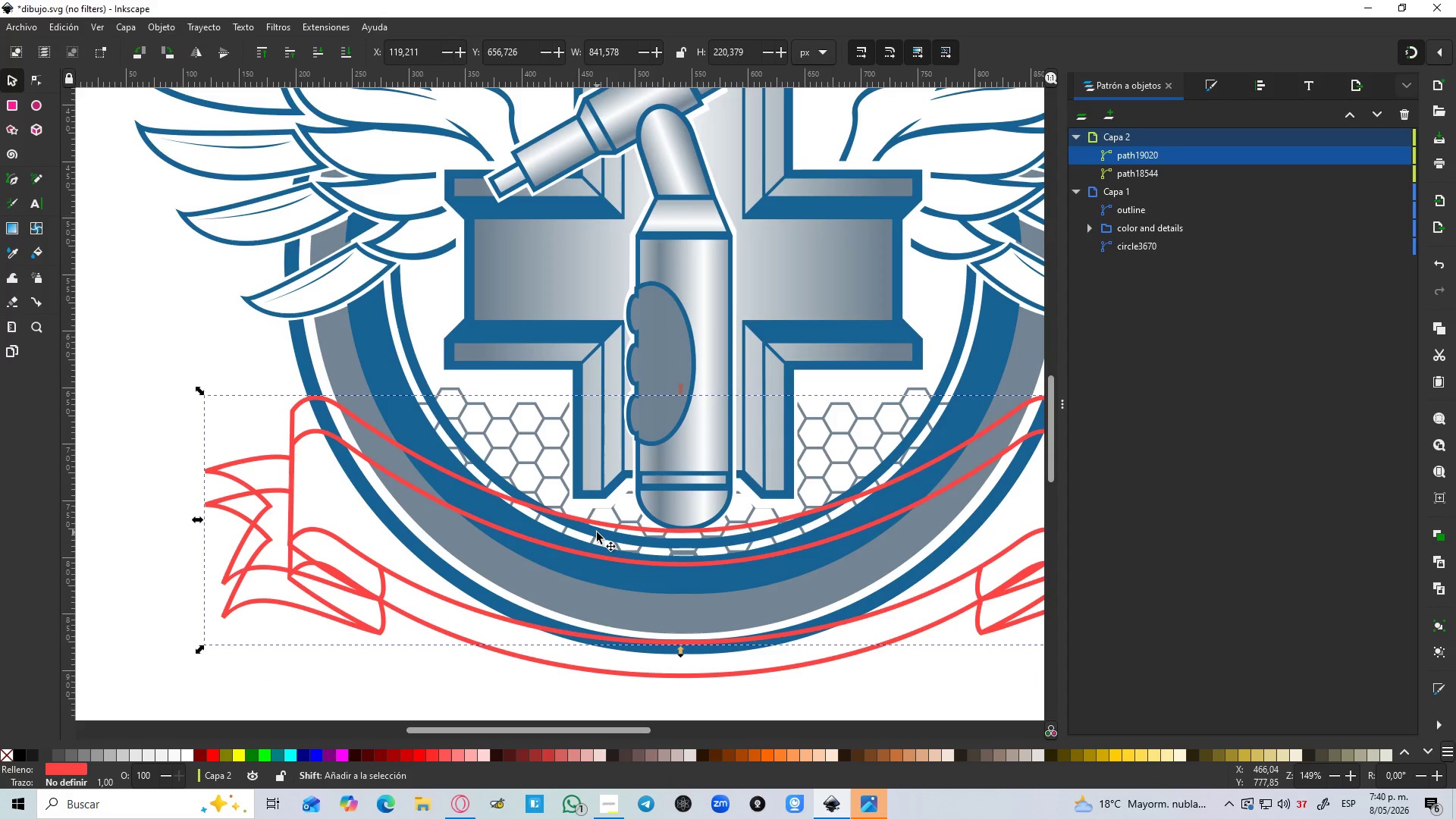 
key(Control+ControlLeft)
 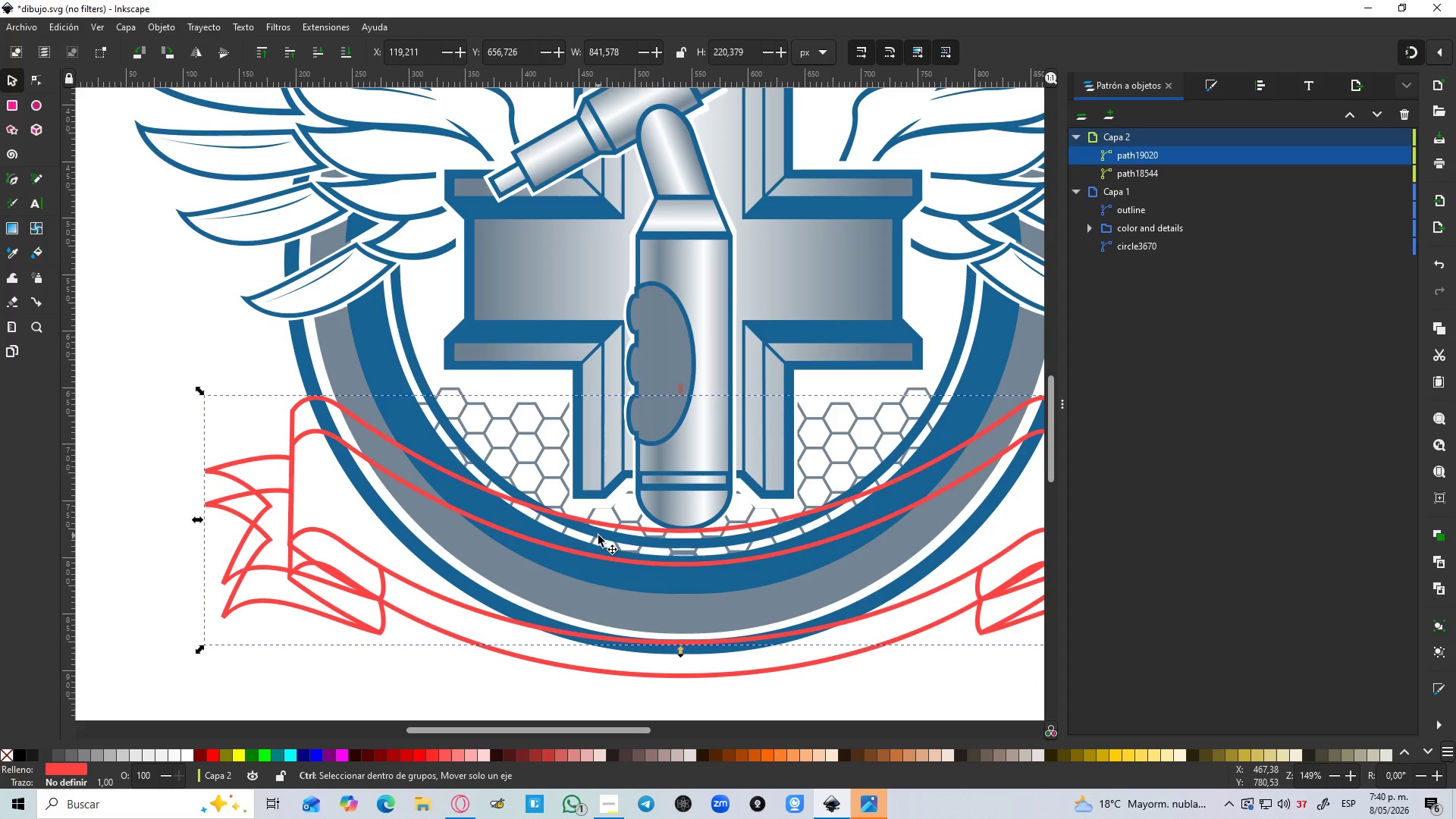 
key(Control+ControlLeft)
 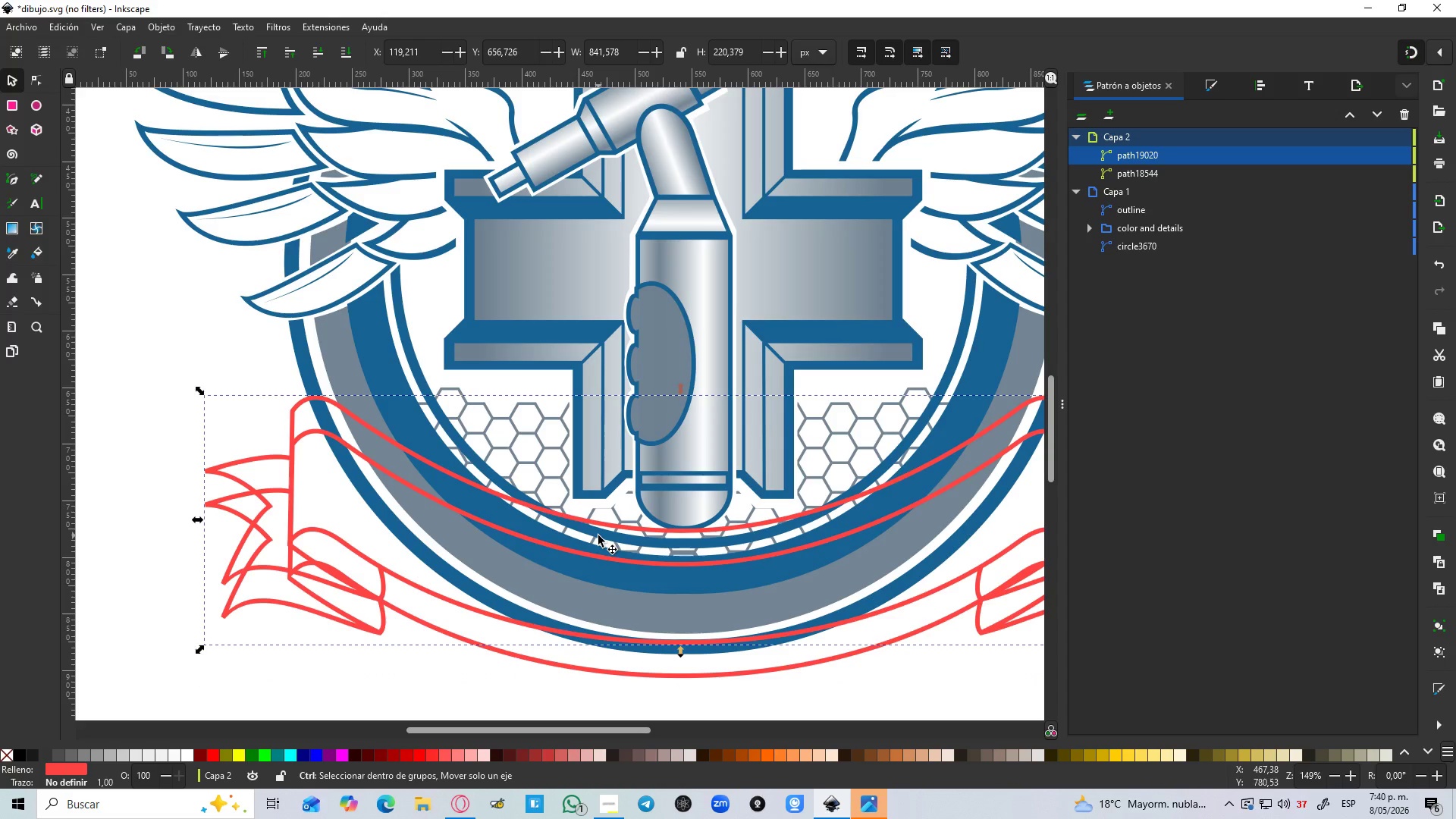 
key(Control+ControlLeft)
 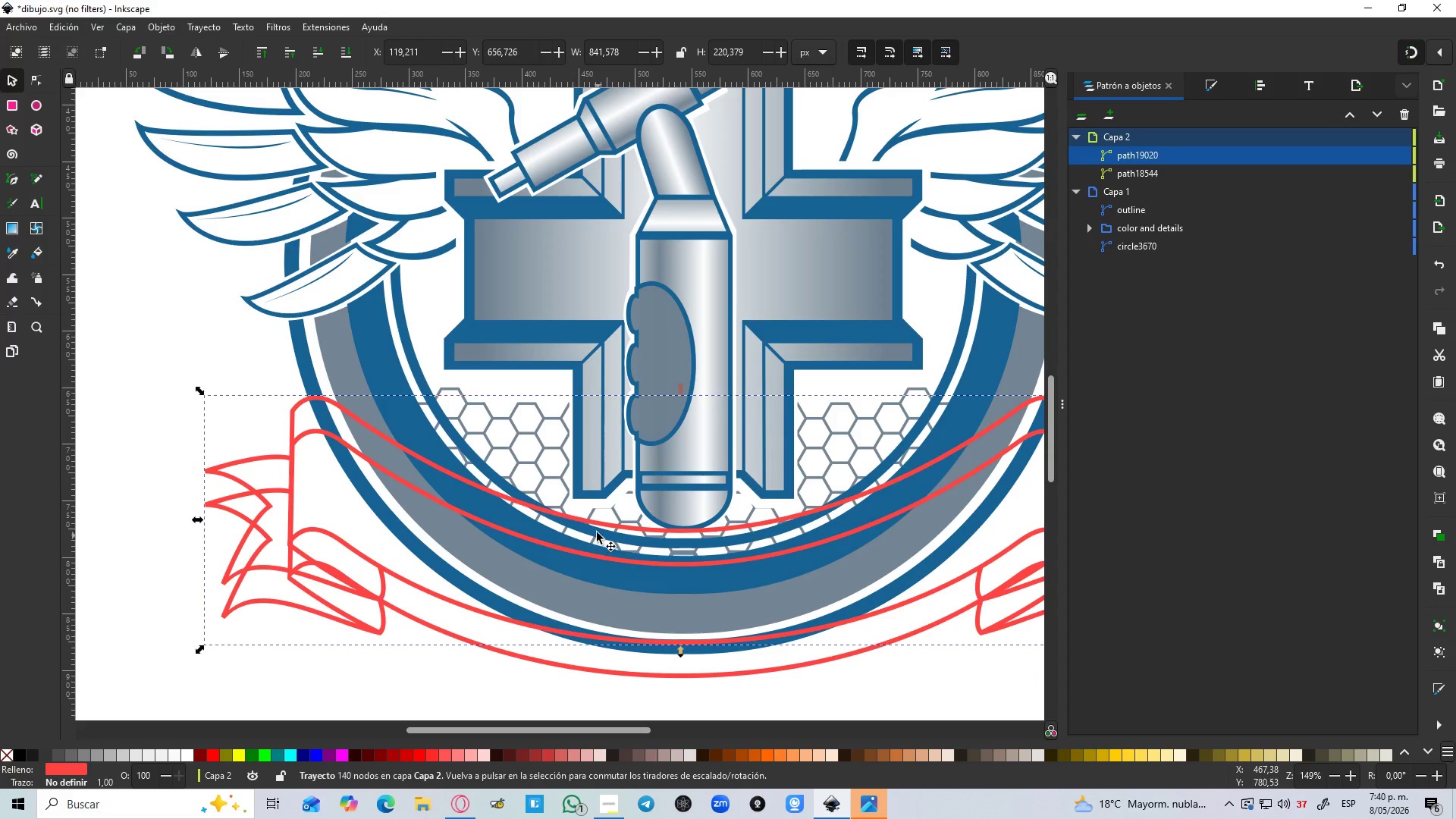 
key(Control+ControlLeft)
 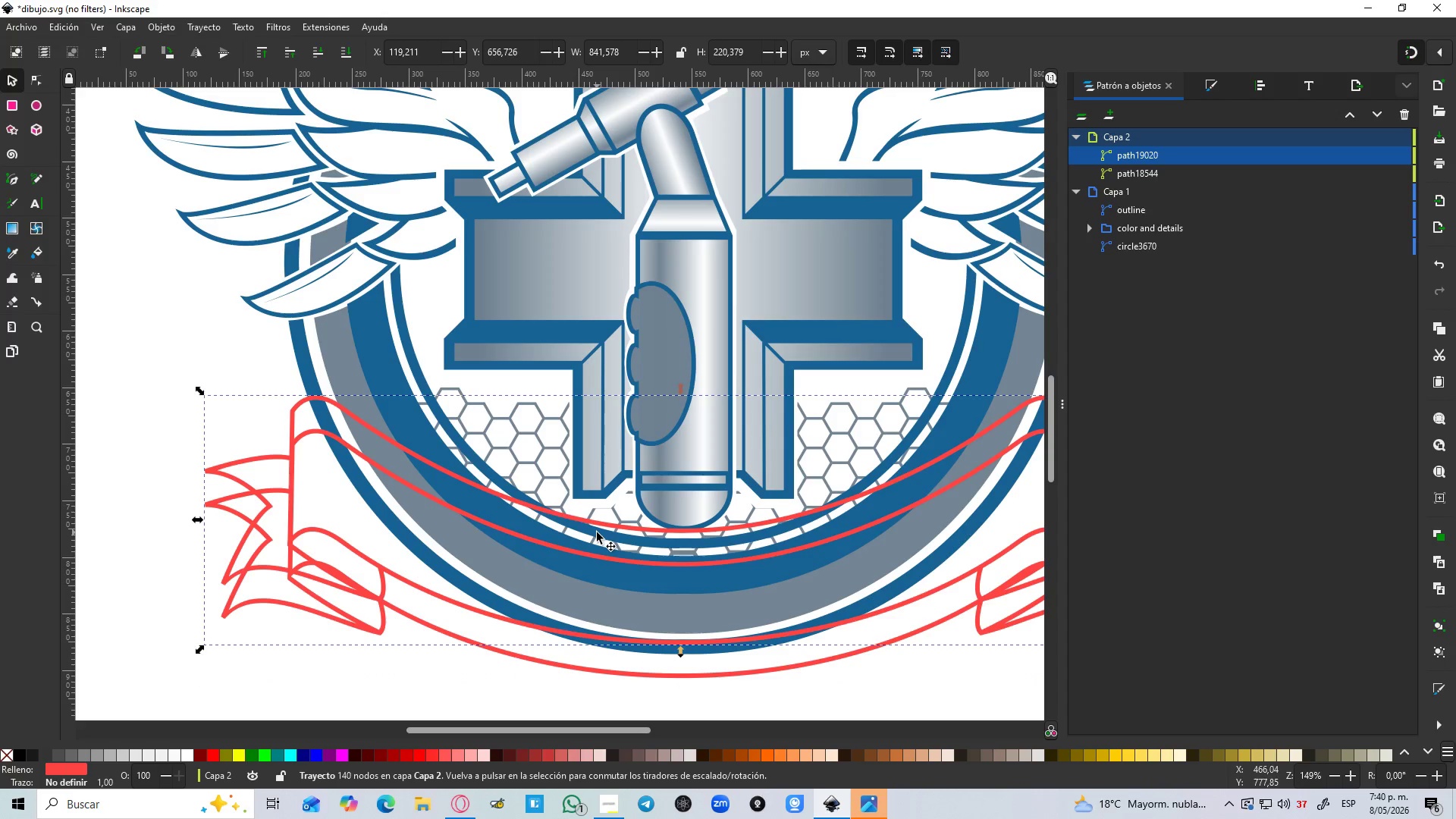 
key(Shift+5)
 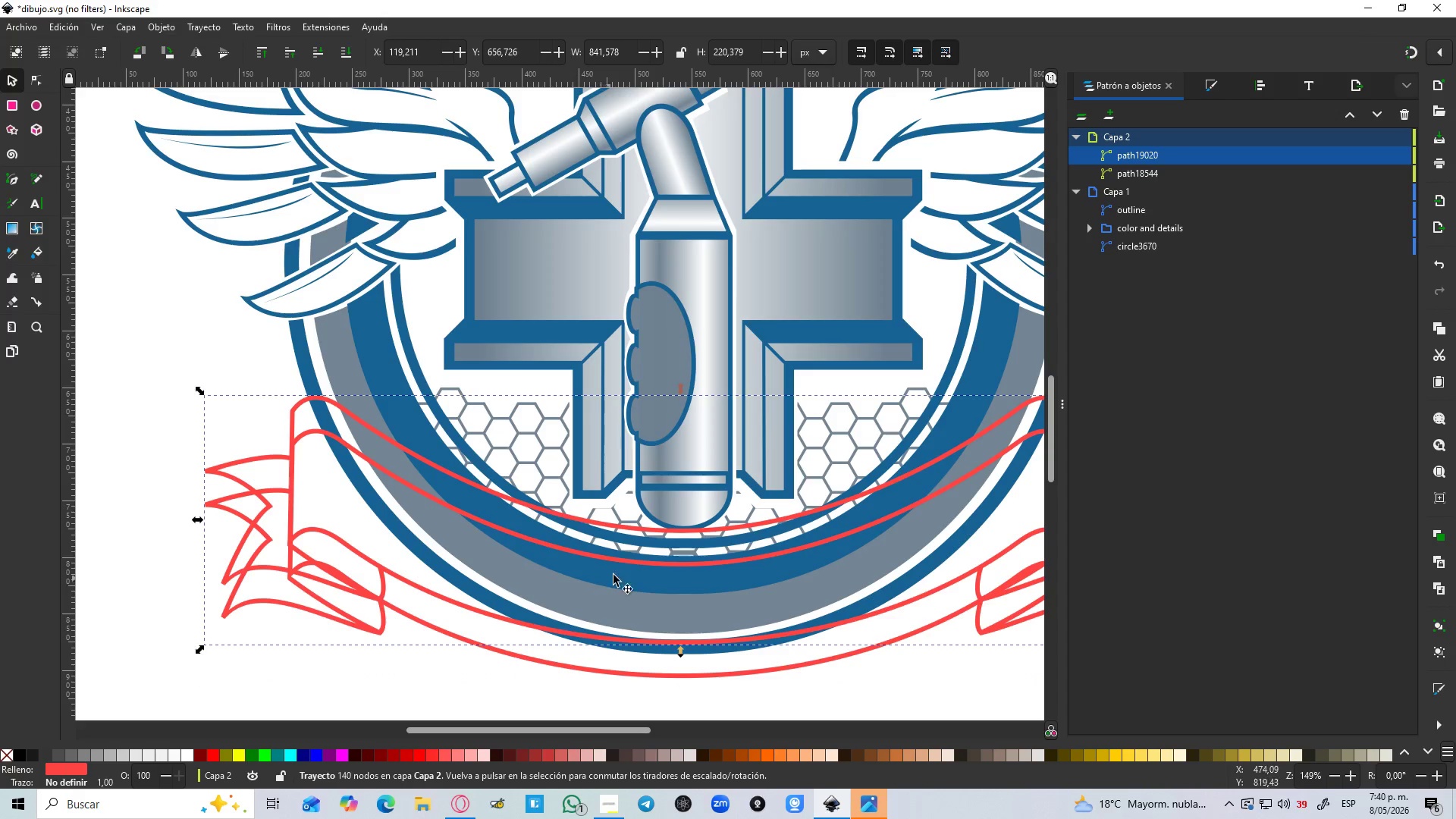 
hold_key(key=ControlLeft, duration=0.44)
scroll: coordinate [643, 538], scroll_direction: up, amount: 2.0
 